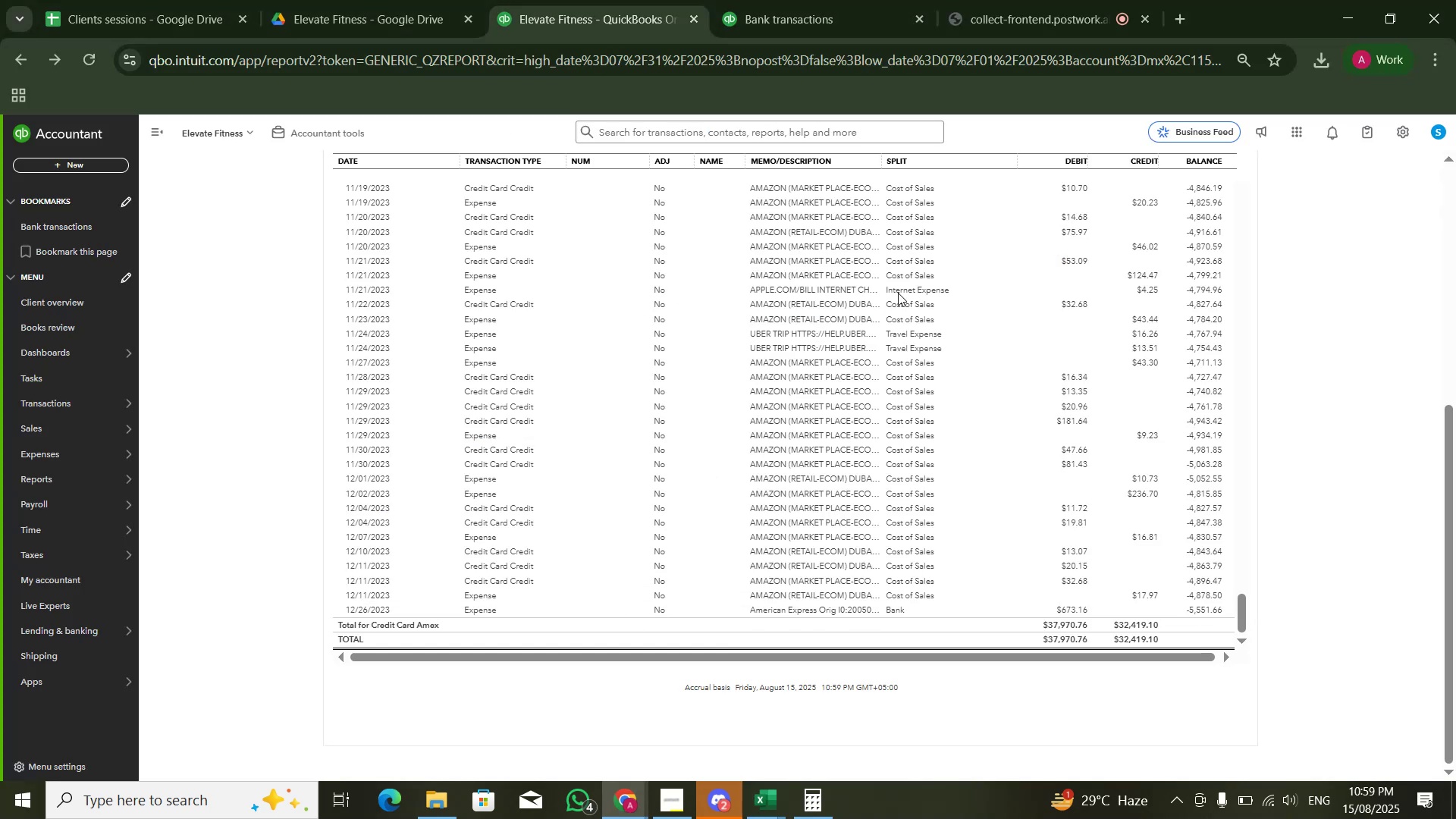 
key(Alt+Tab)
 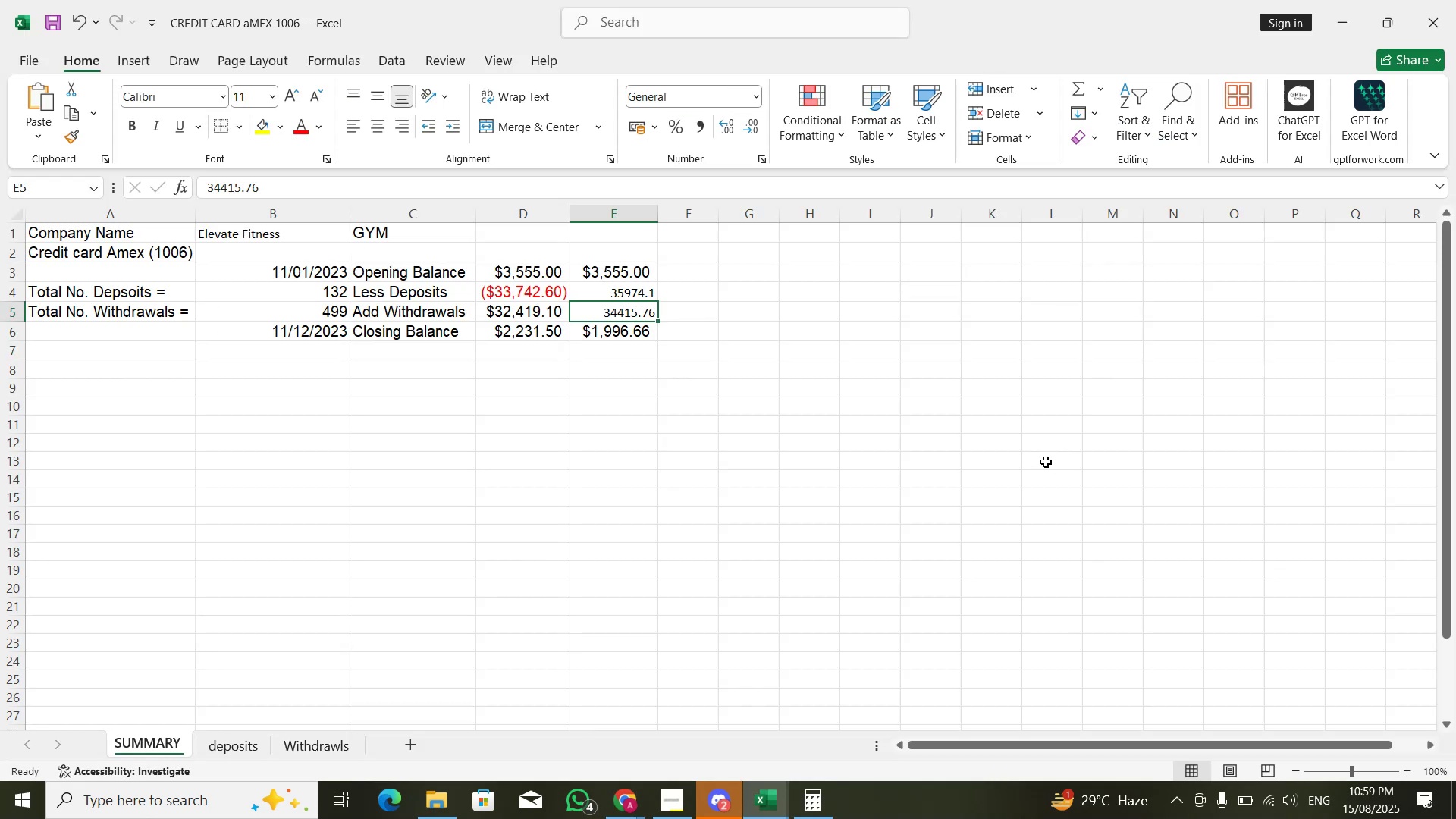 
key(Alt+AltLeft)
 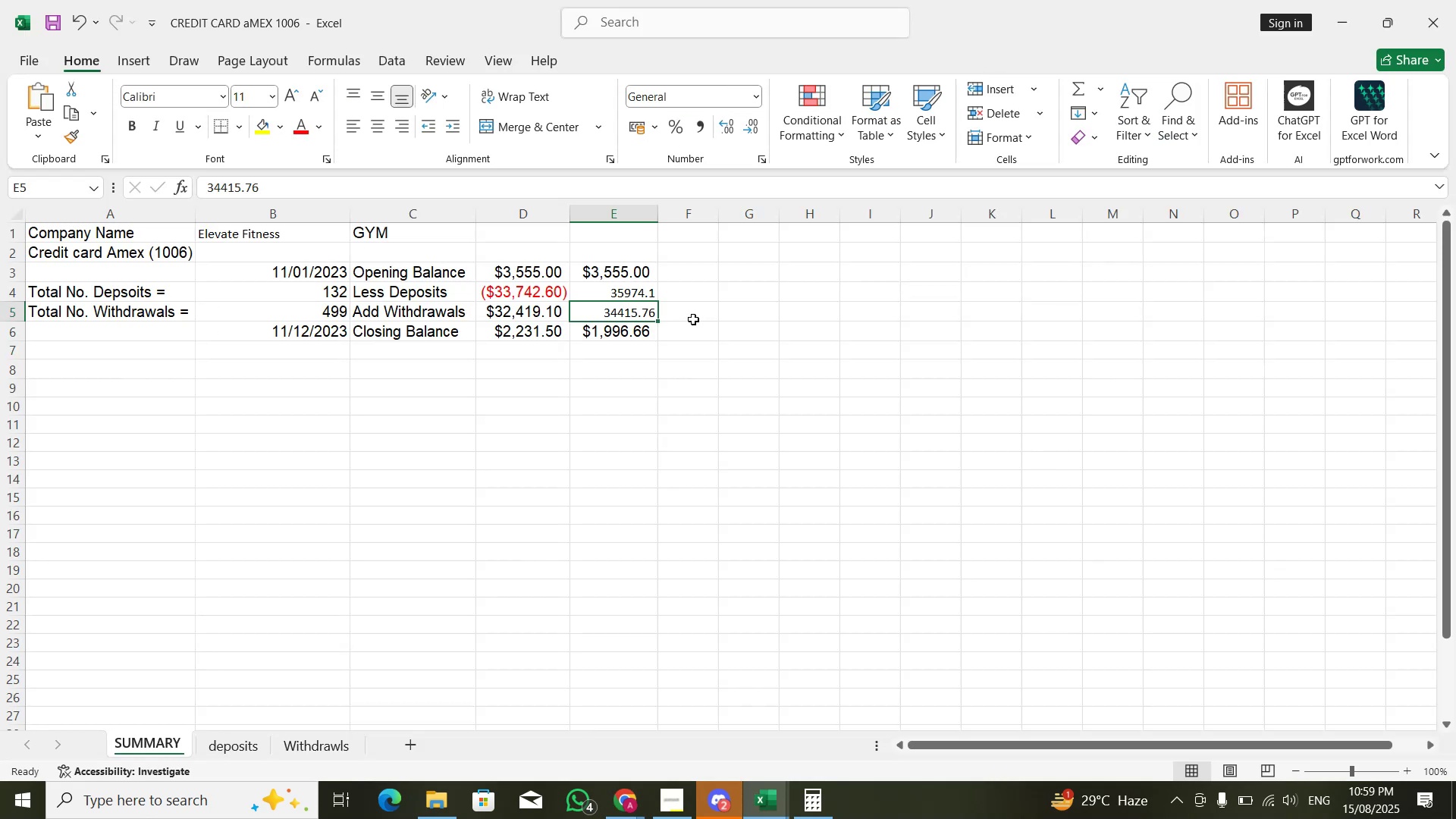 
key(Alt+Tab)
 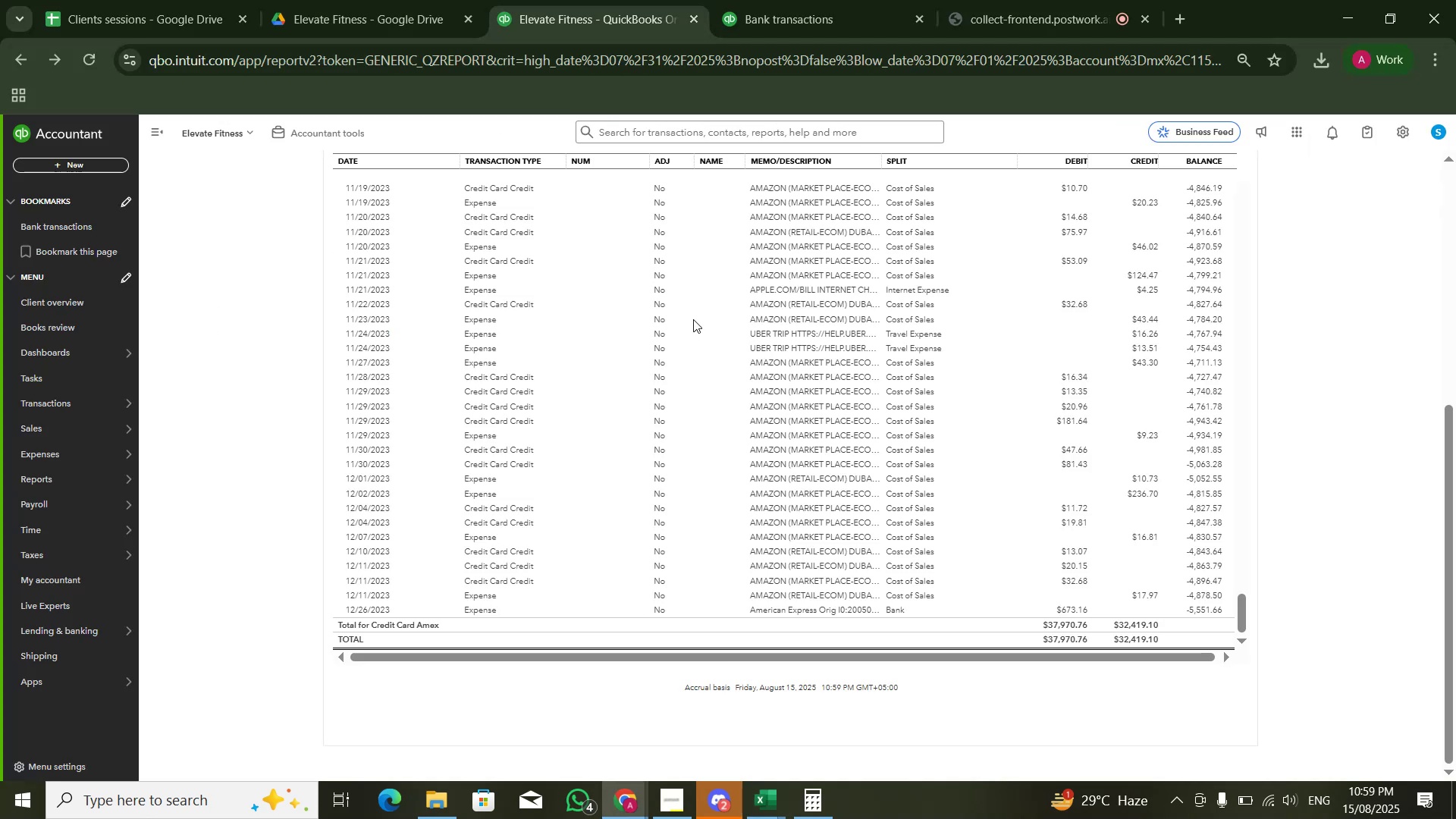 
wait(5.02)
 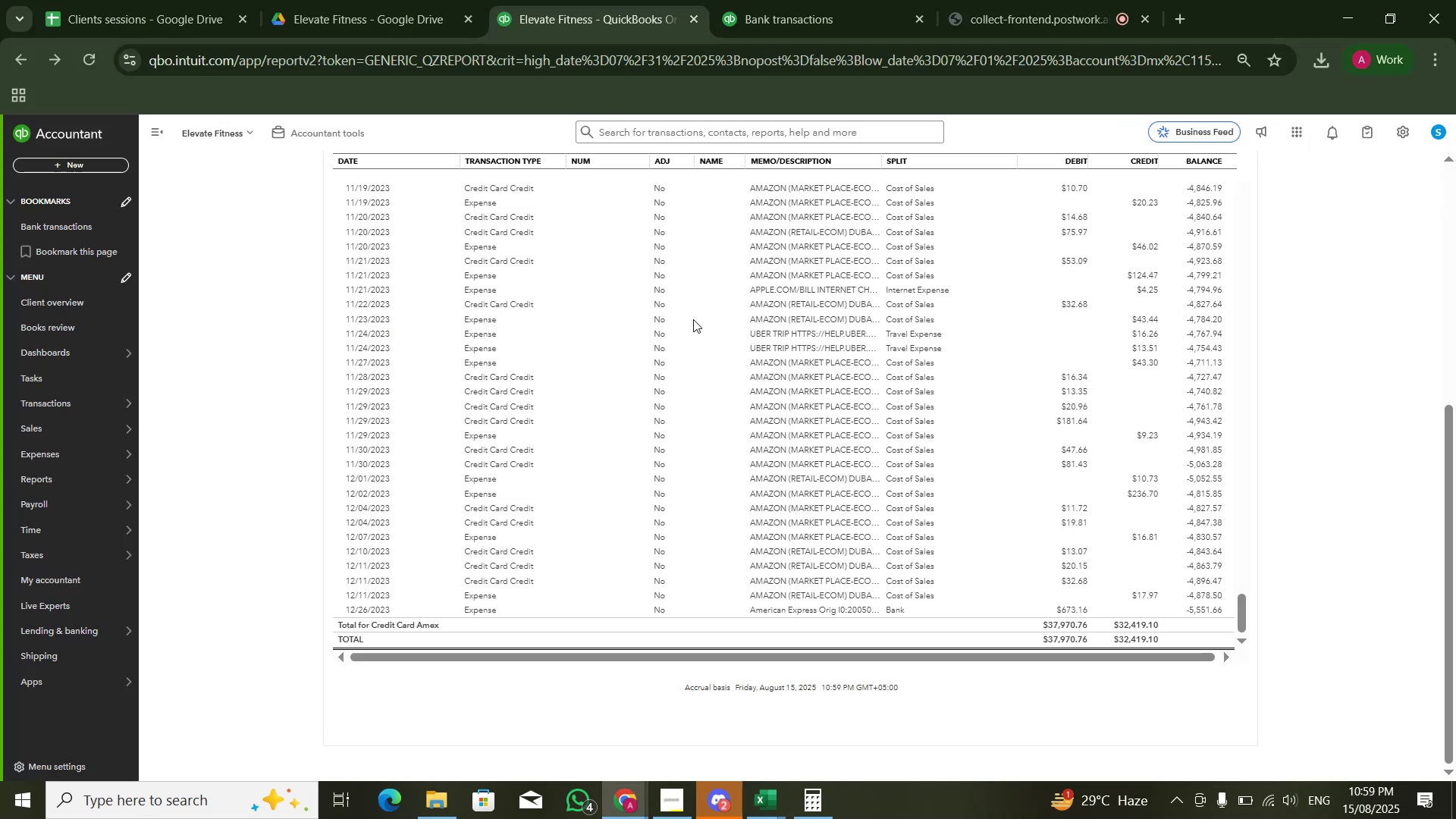 
hold_key(key=ArrowUp, duration=0.35)
 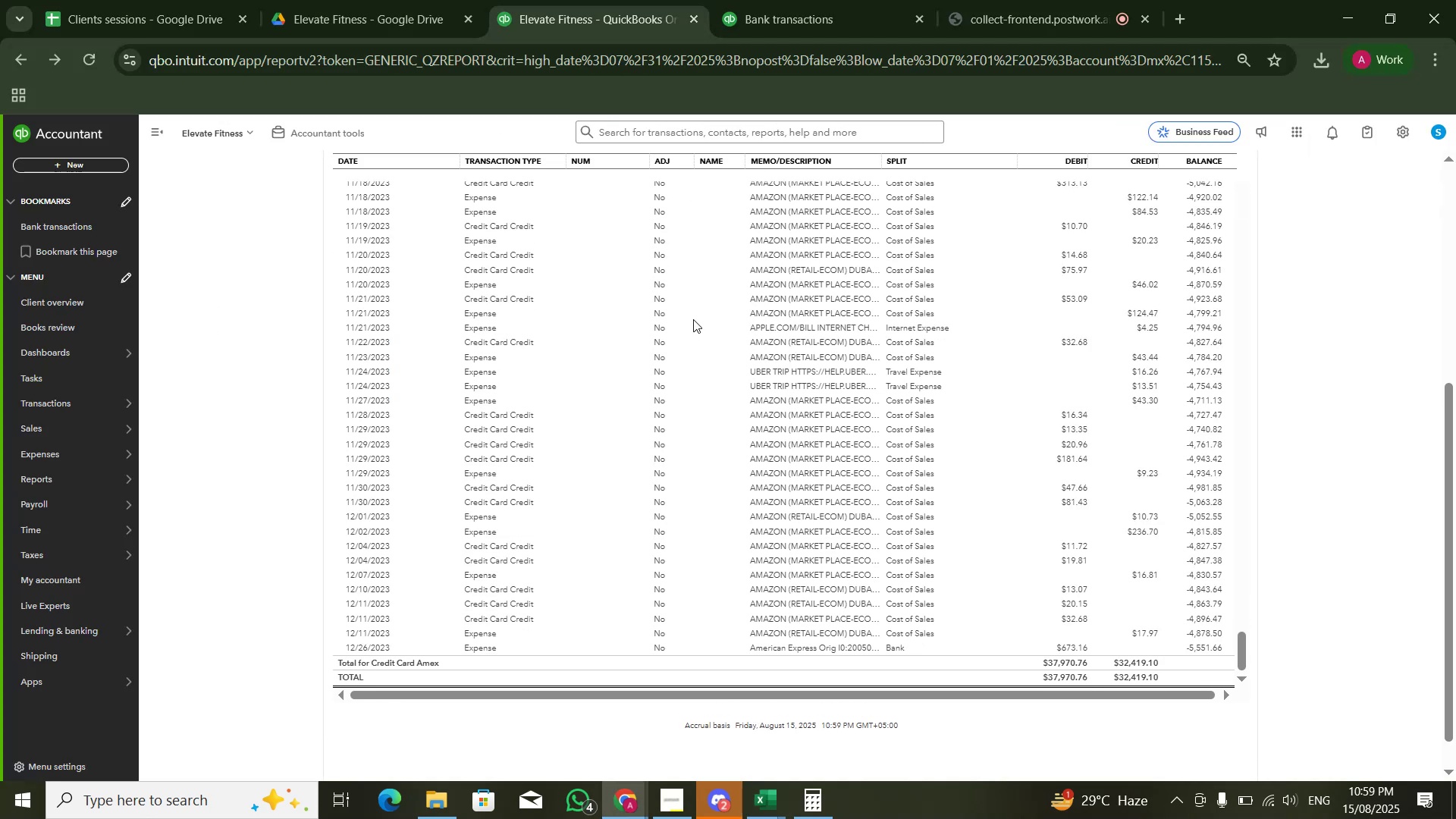 
hold_key(key=ArrowUp, duration=0.55)
 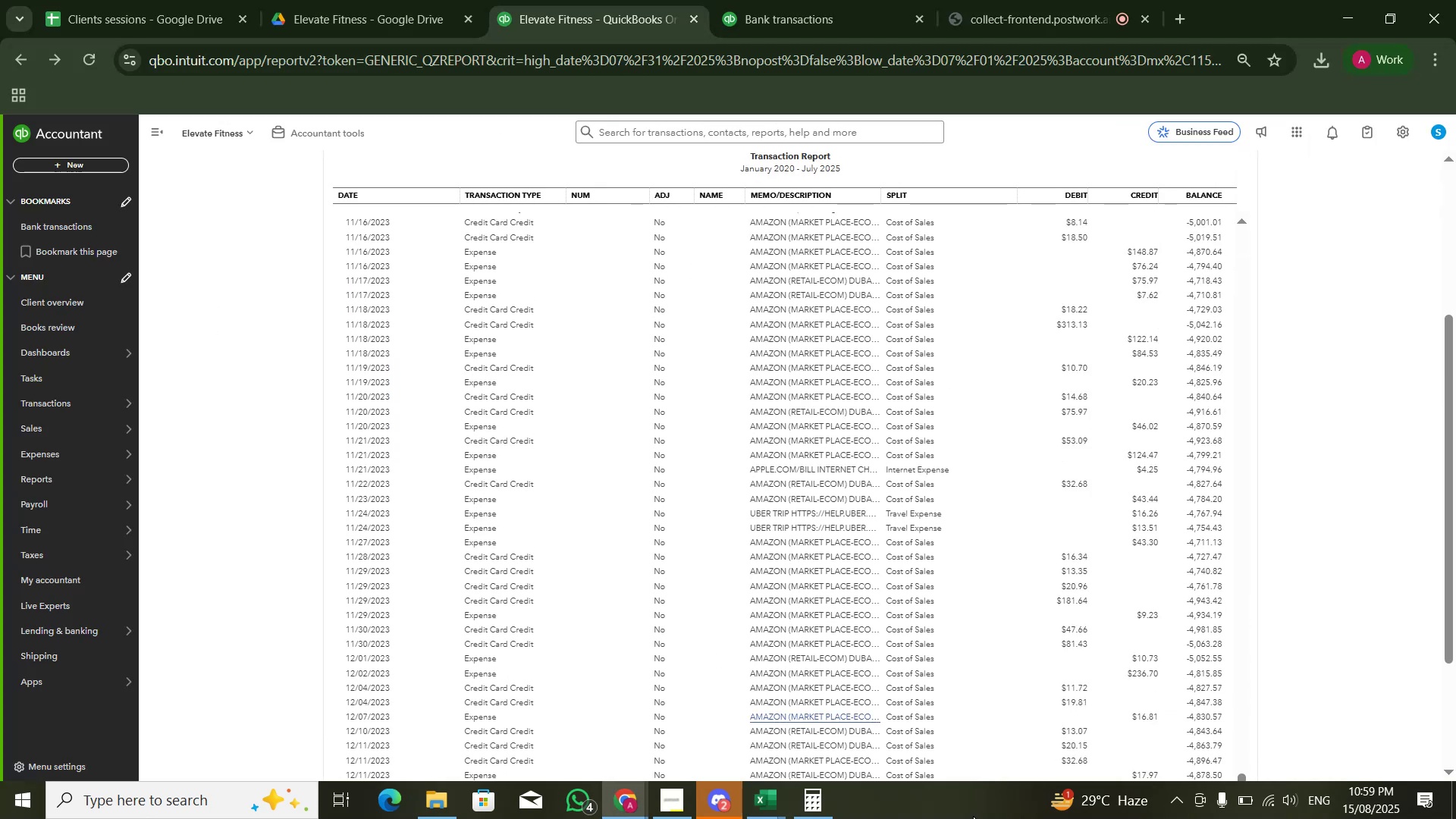 
scroll: coordinate [1112, 423], scroll_direction: up, amount: 10.0
 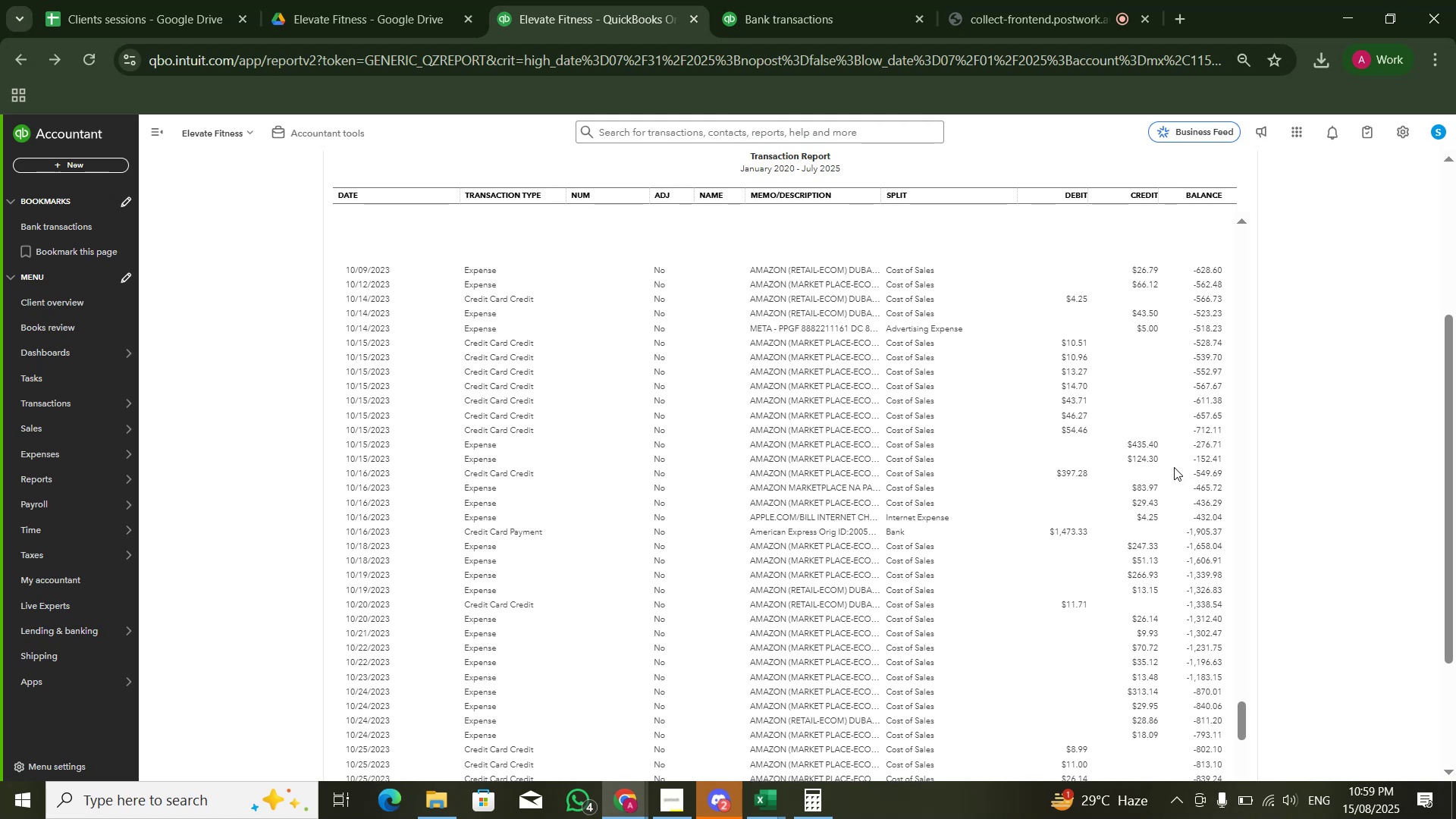 
scroll: coordinate [1057, 524], scroll_direction: up, amount: 12.0
 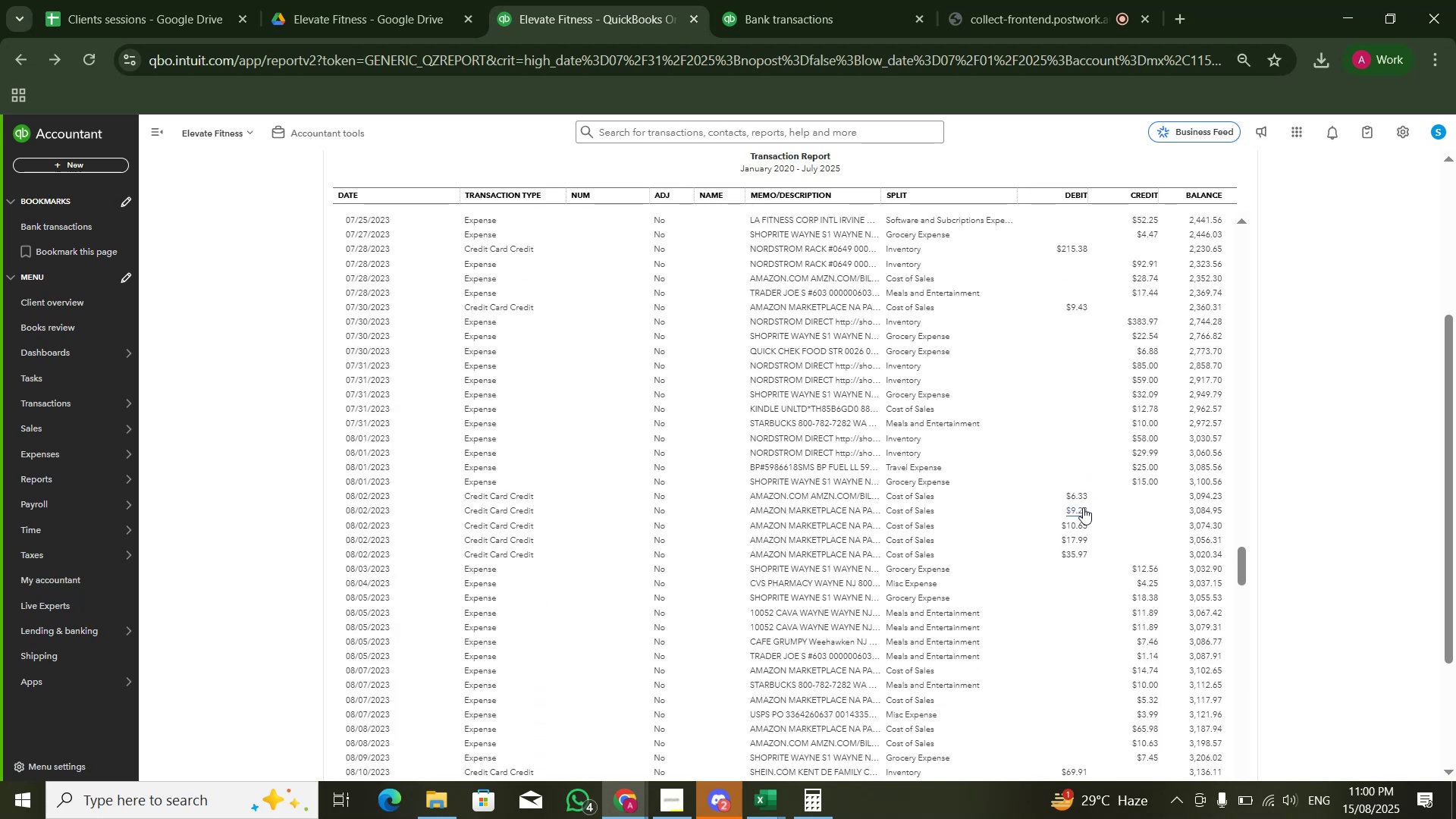 
wait(5.38)
 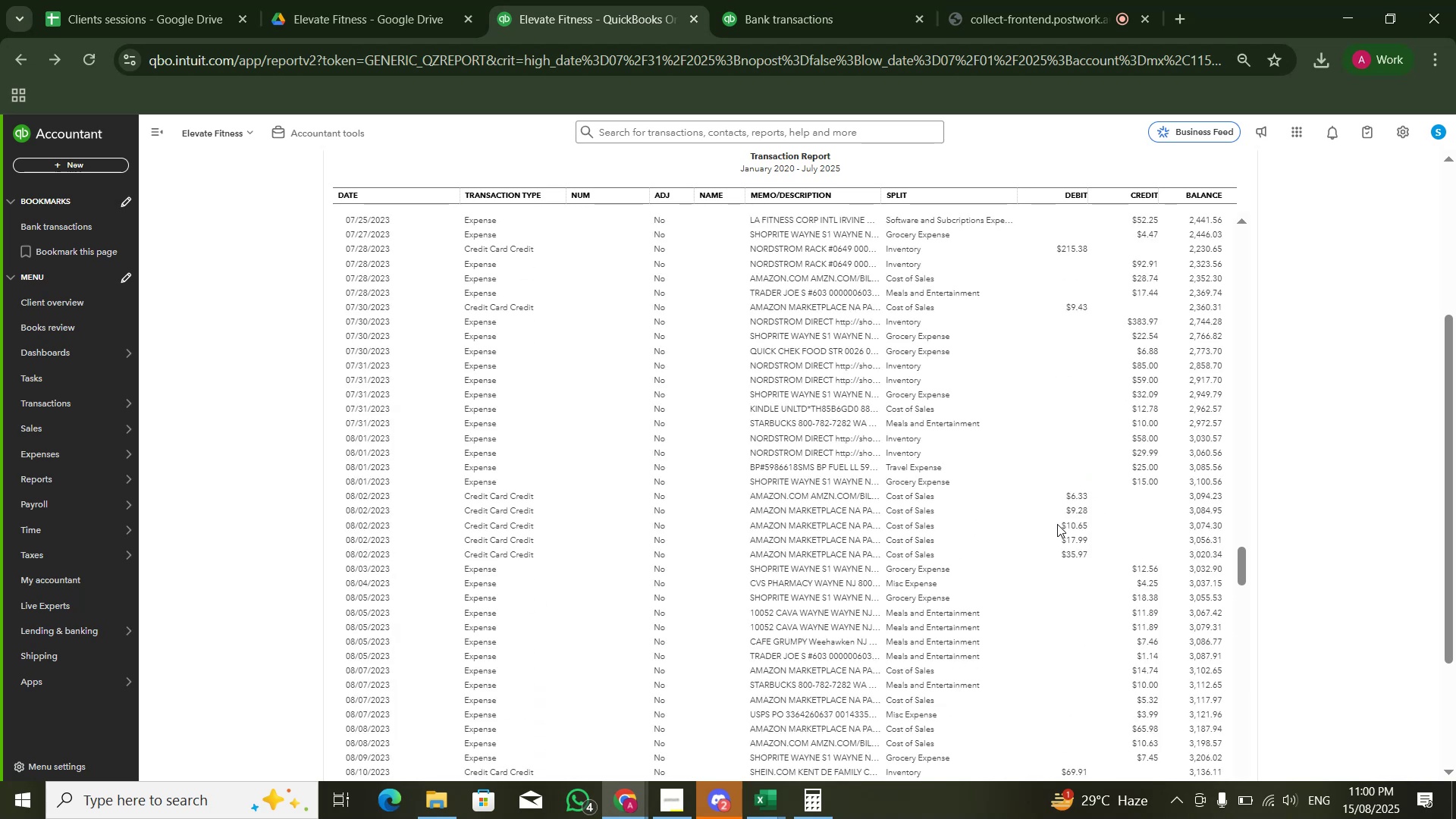 
scroll: coordinate [1164, 502], scroll_direction: up, amount: 8.0
 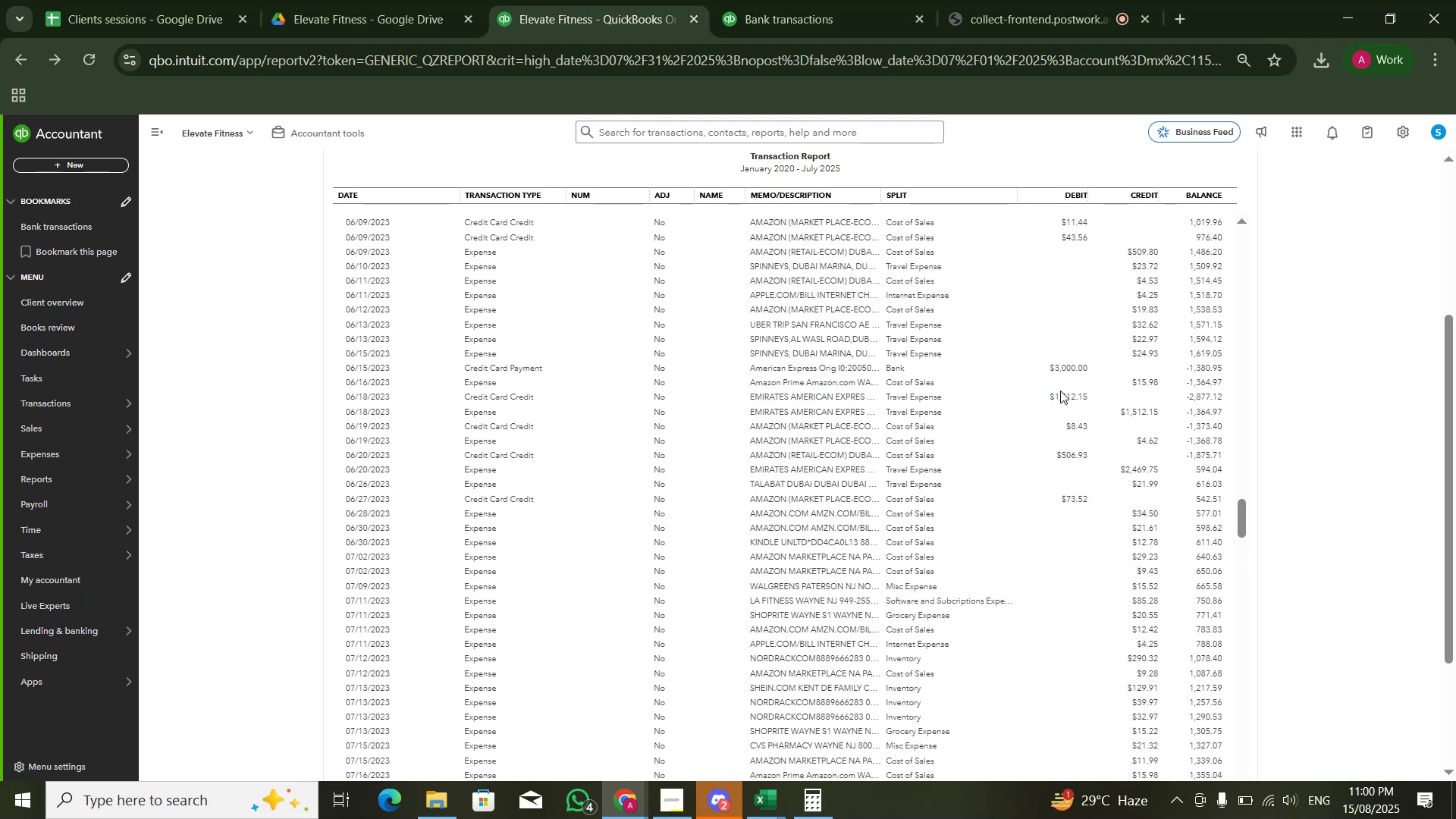 
wait(5.71)
 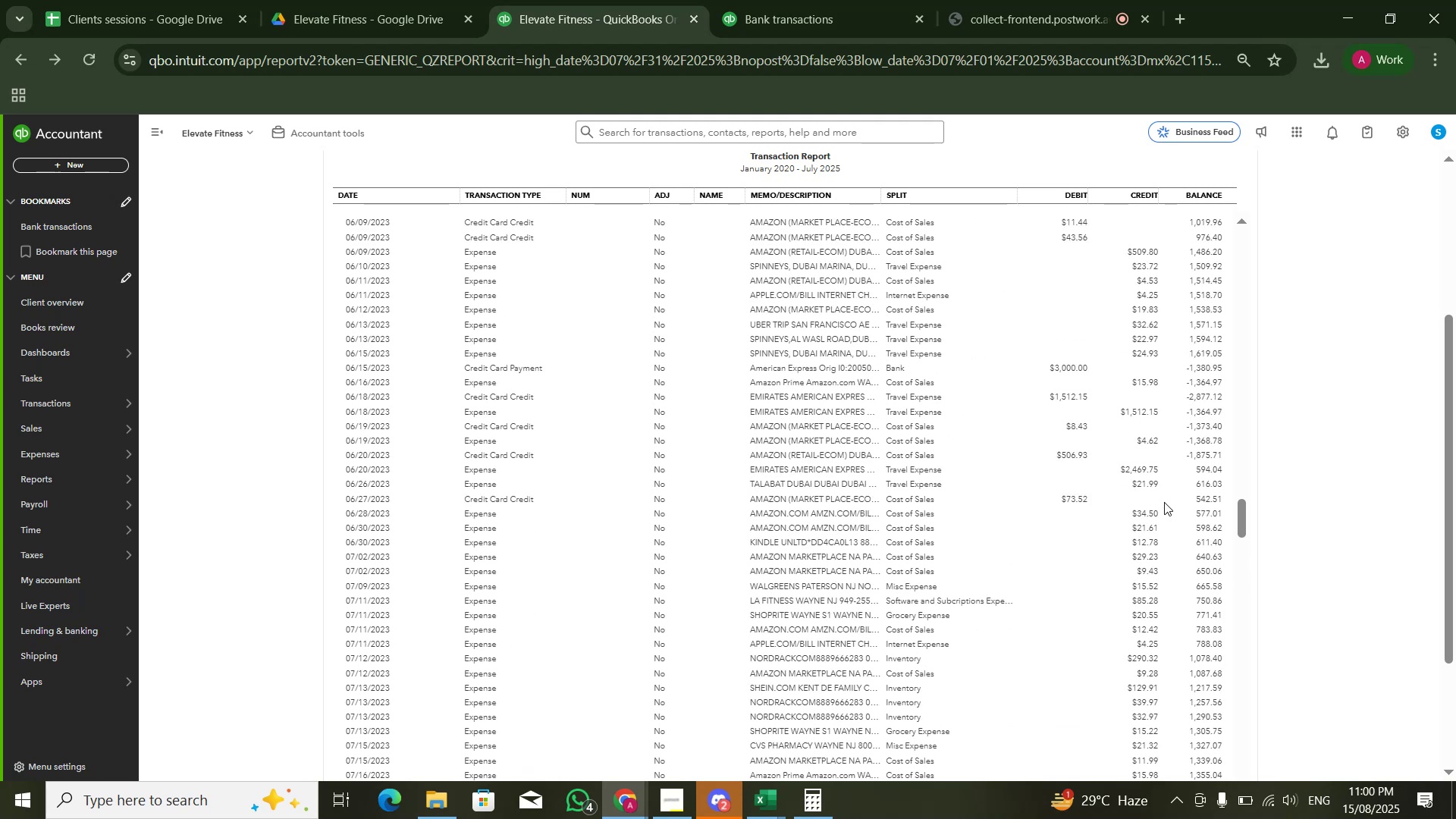 
left_click([1062, 394])
 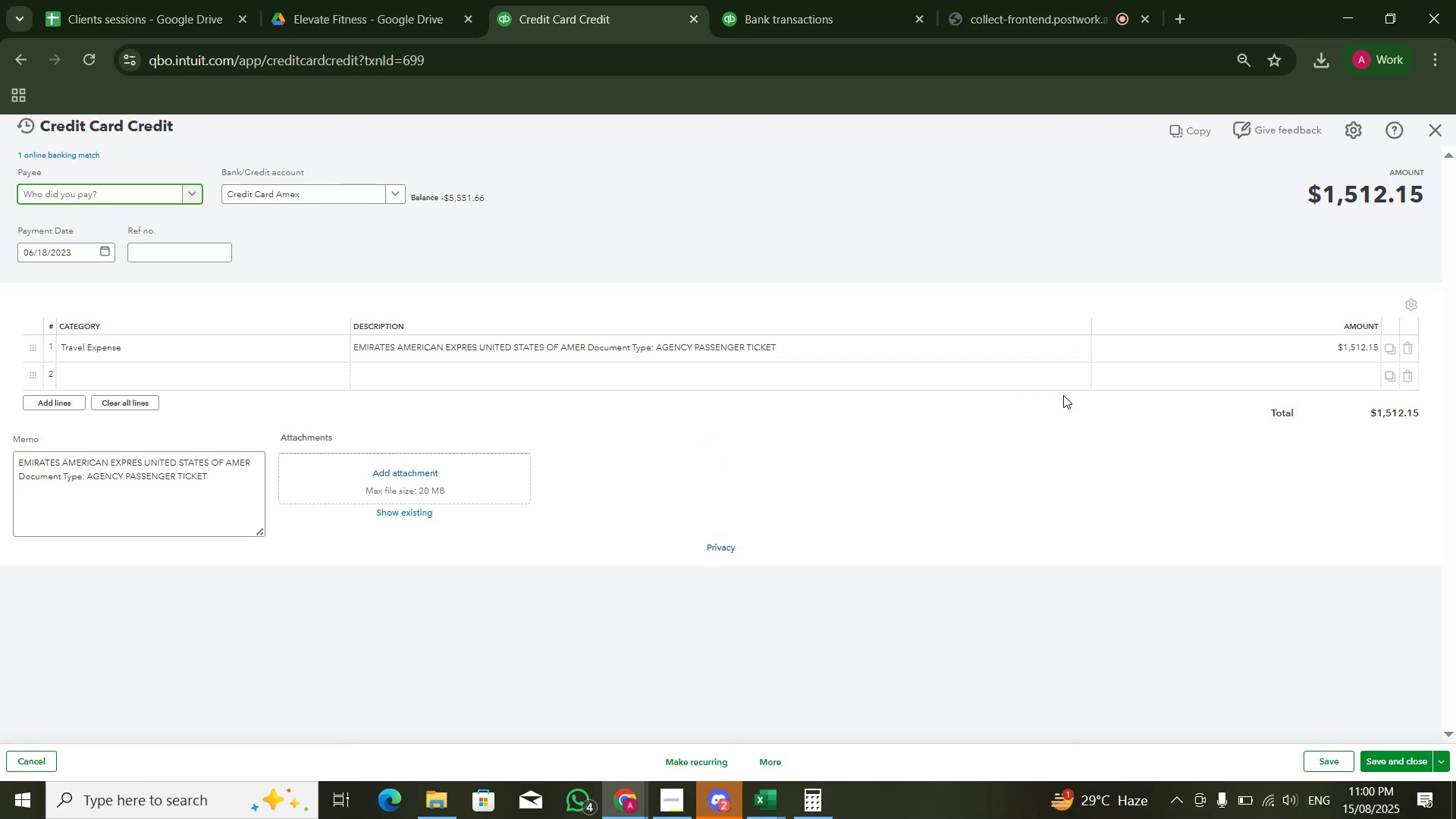 
left_click([59, 153])
 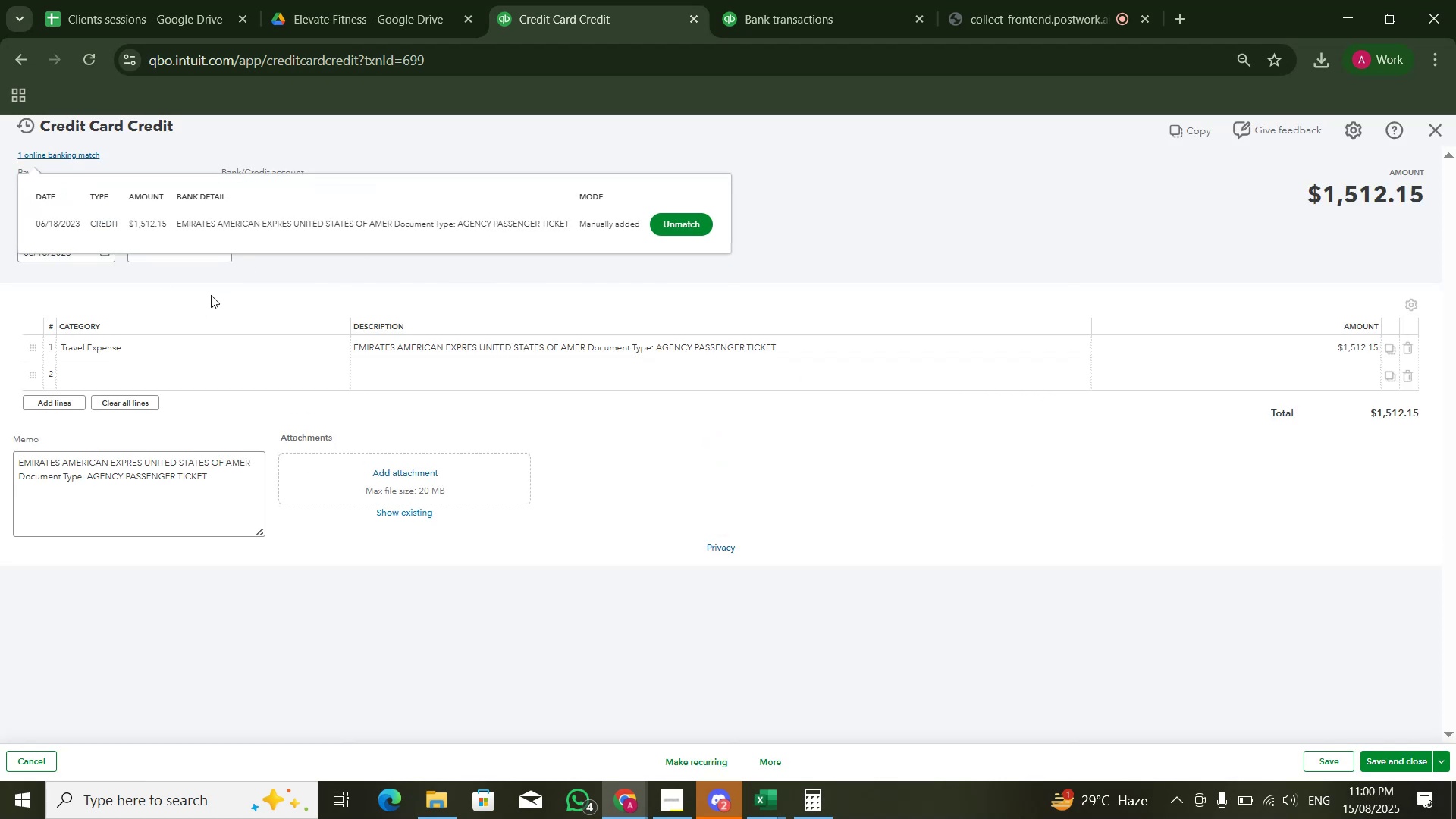 
left_click([212, 295])
 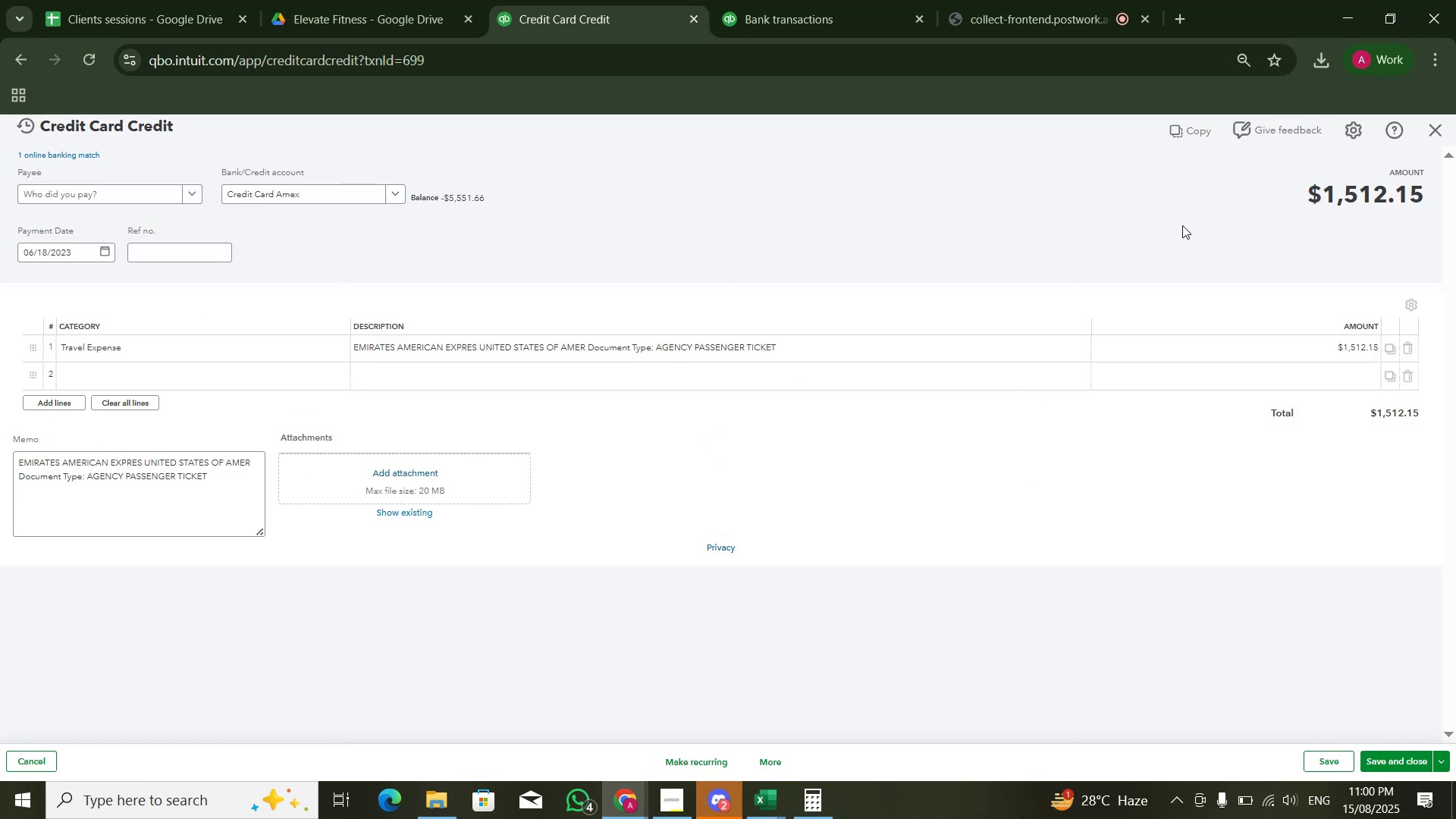 
left_click([1428, 136])
 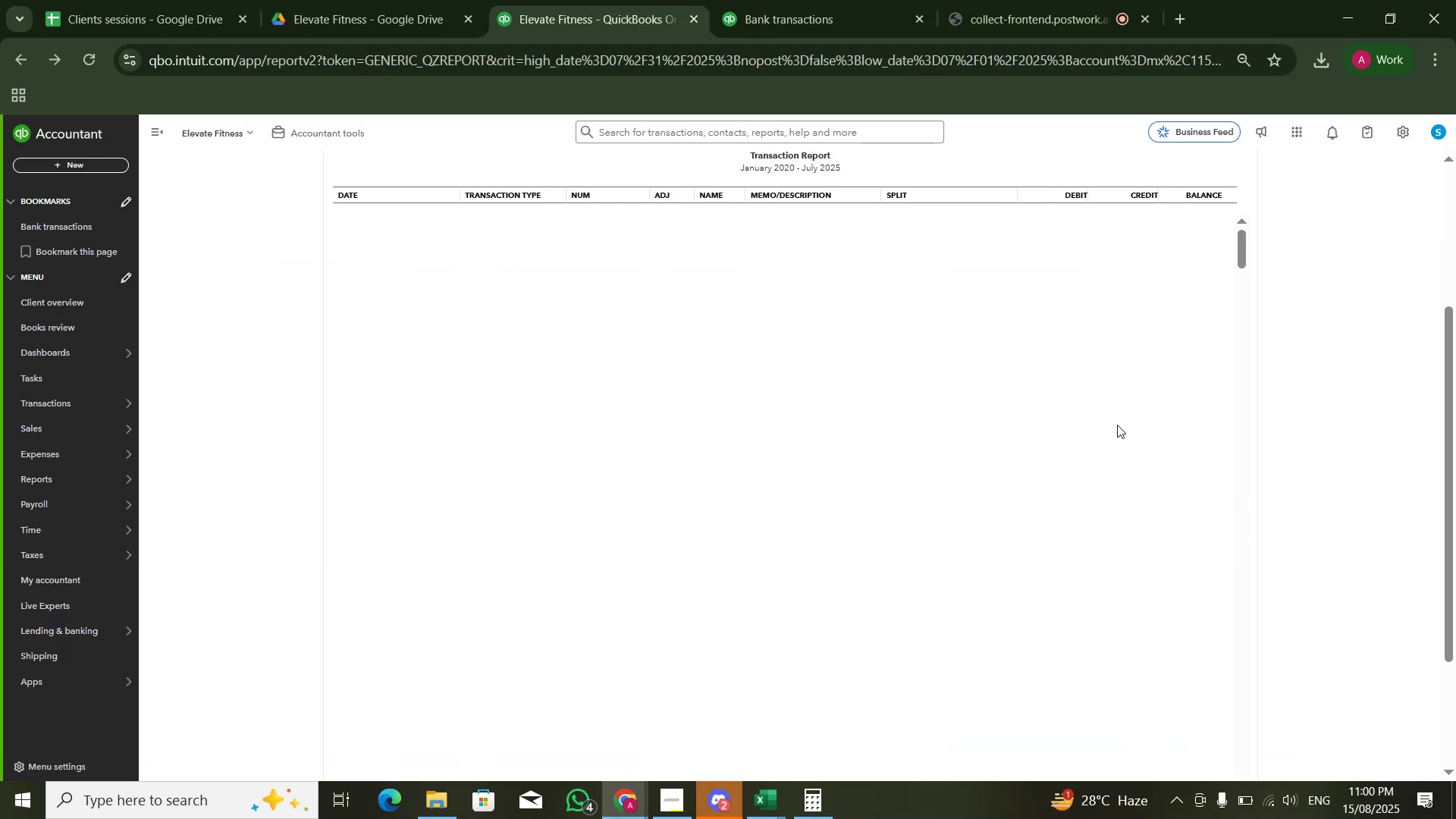 
wait(11.75)
 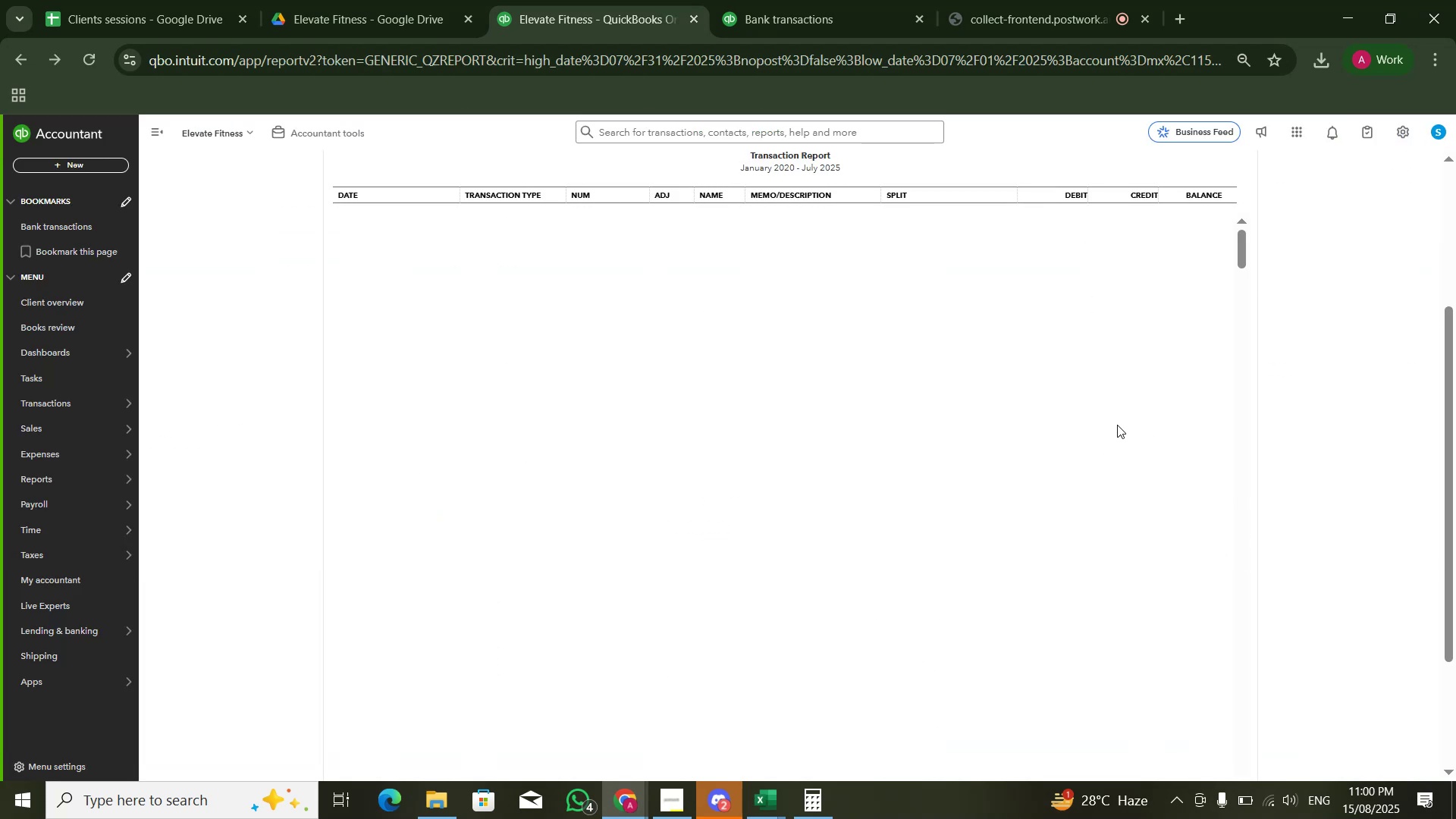 
left_click([1143, 486])
 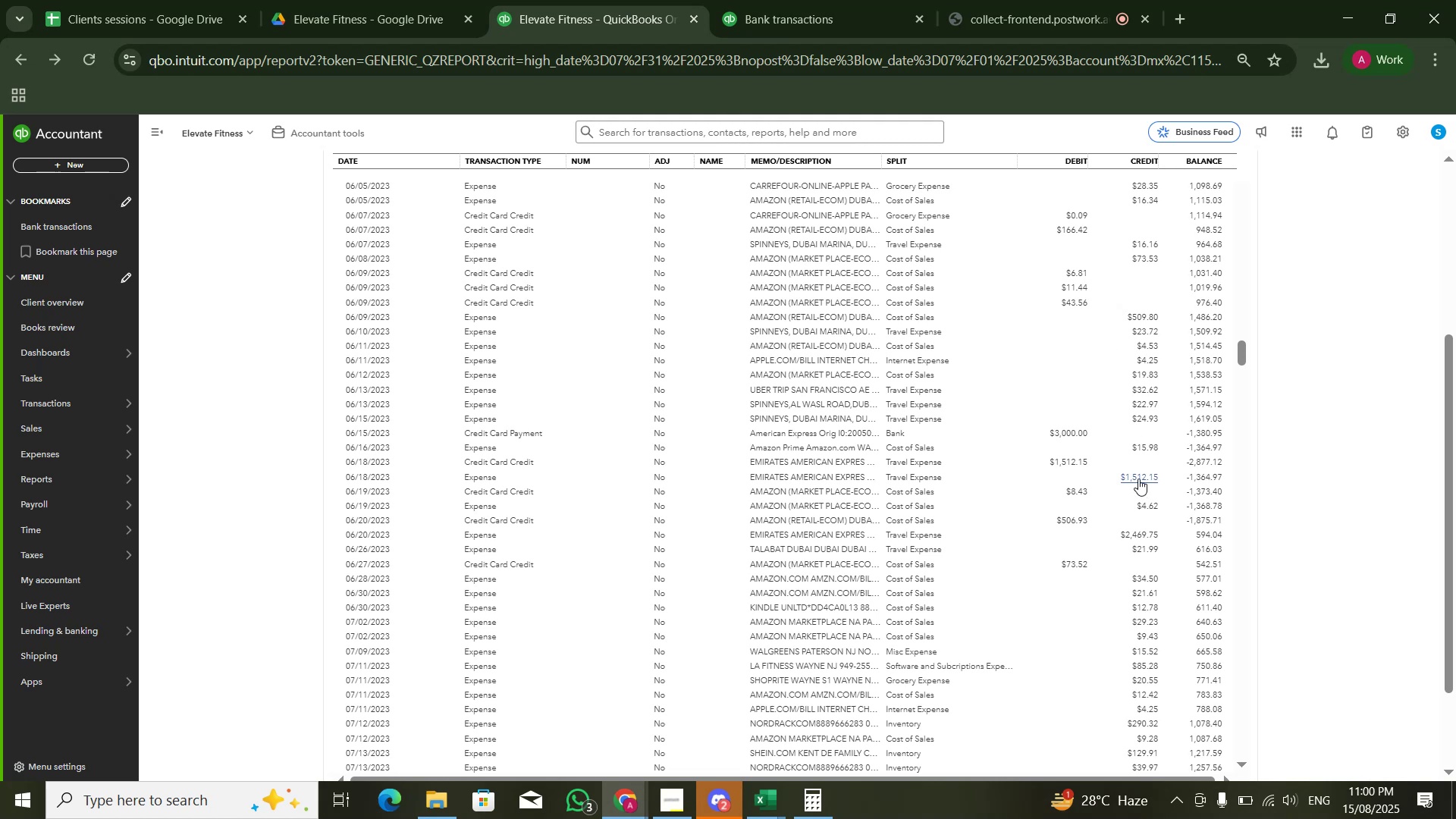 
left_click([1138, 479])
 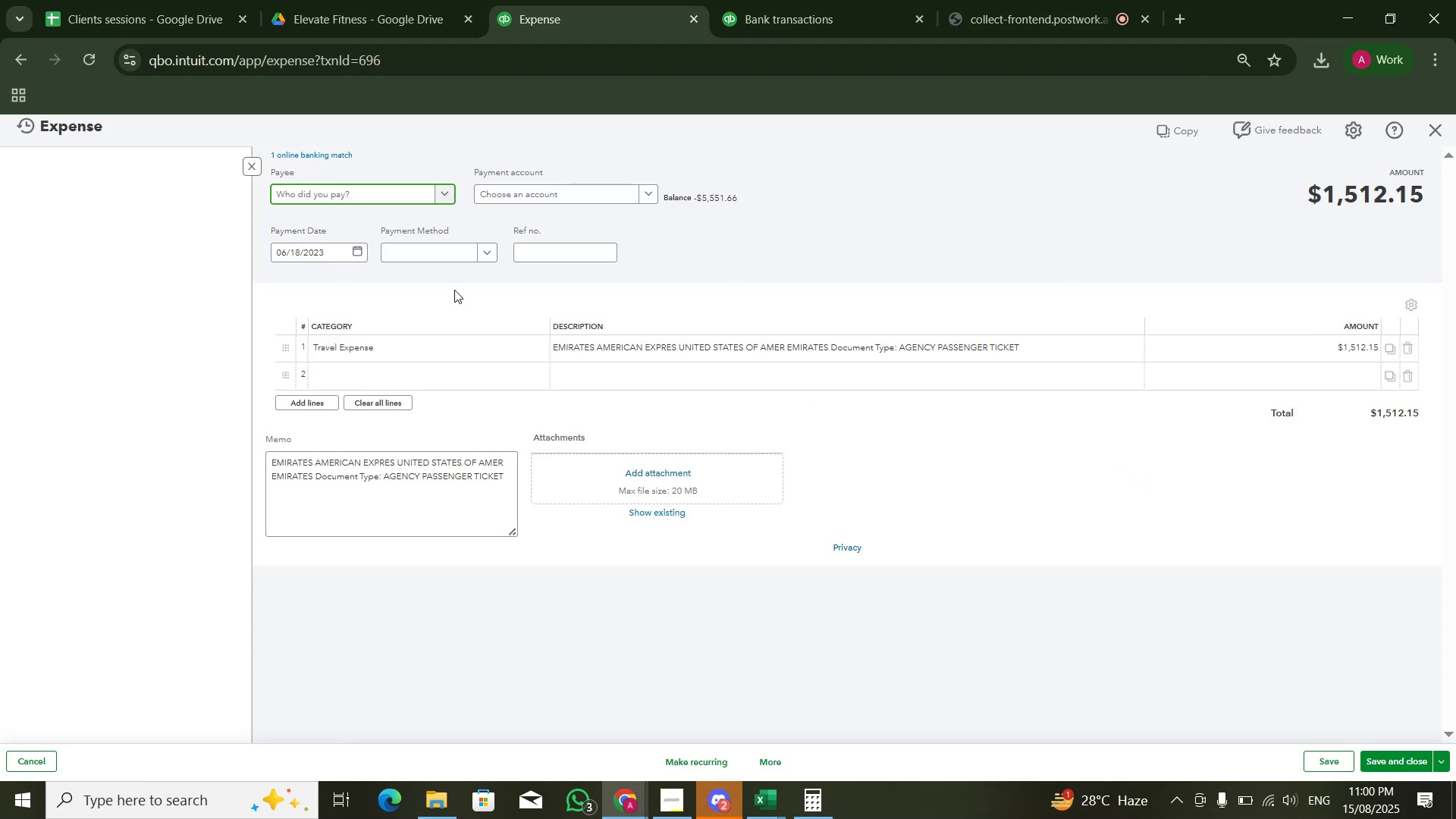 
wait(6.24)
 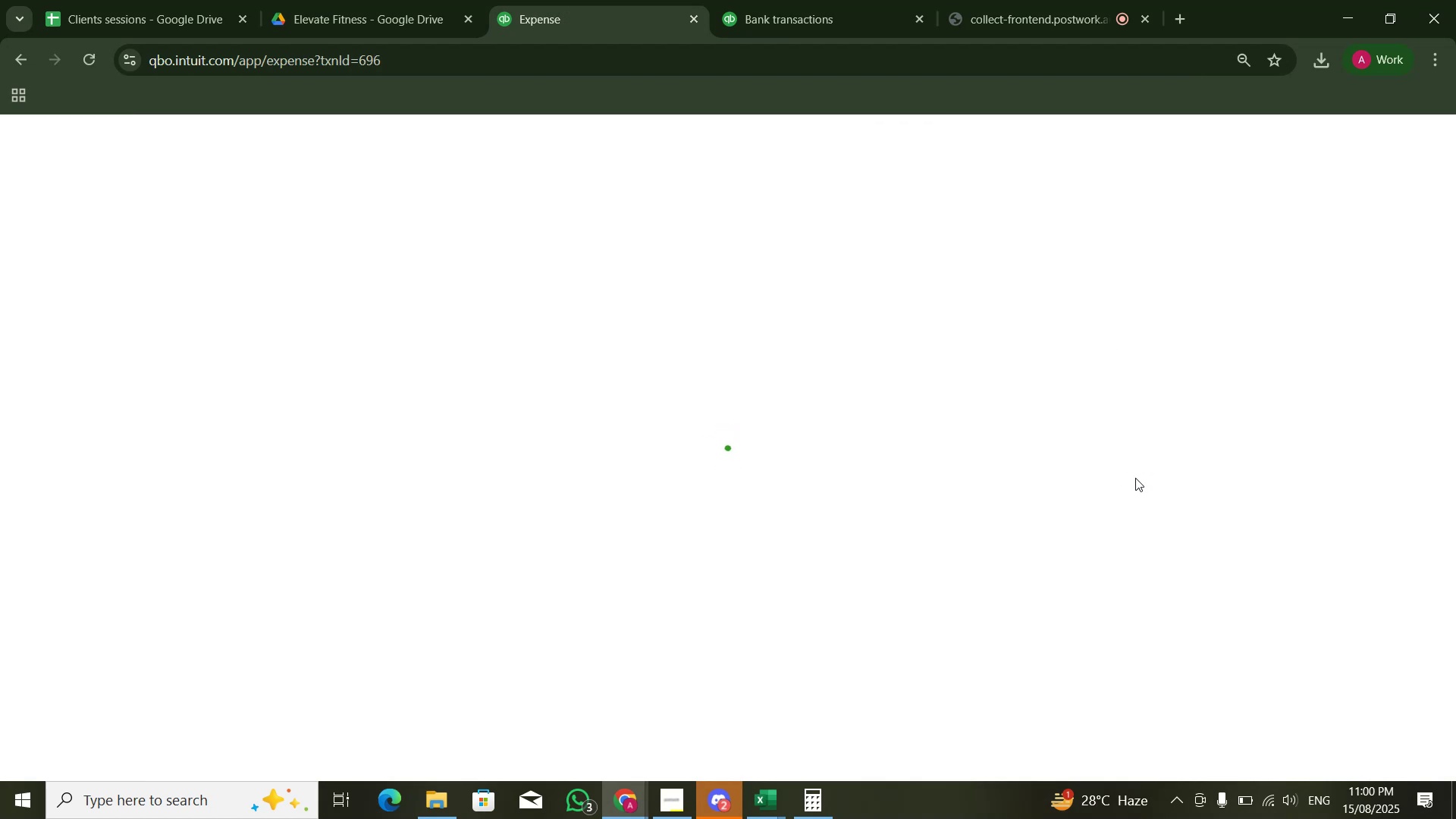 
left_click([344, 156])
 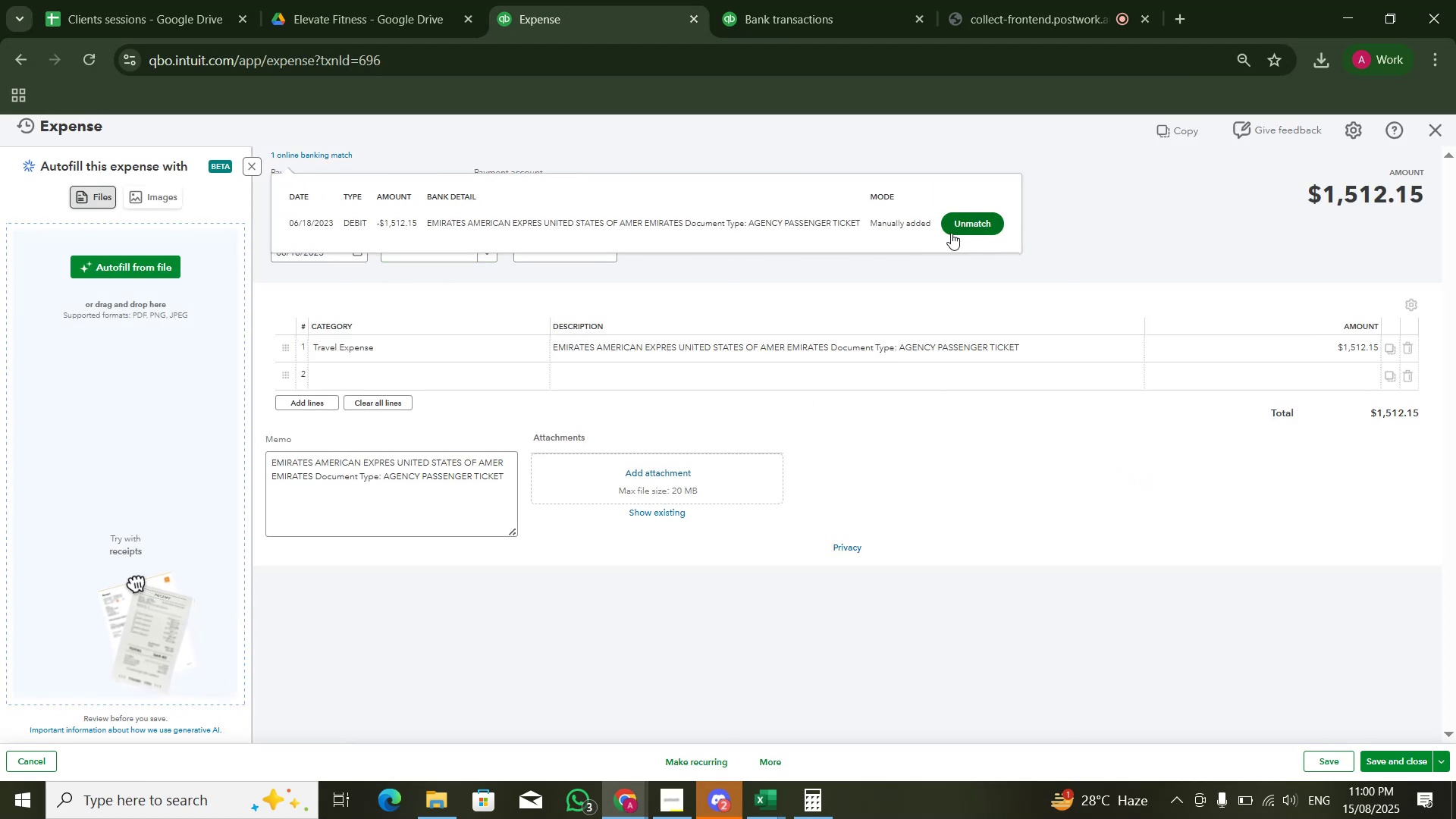 
left_click([953, 227])
 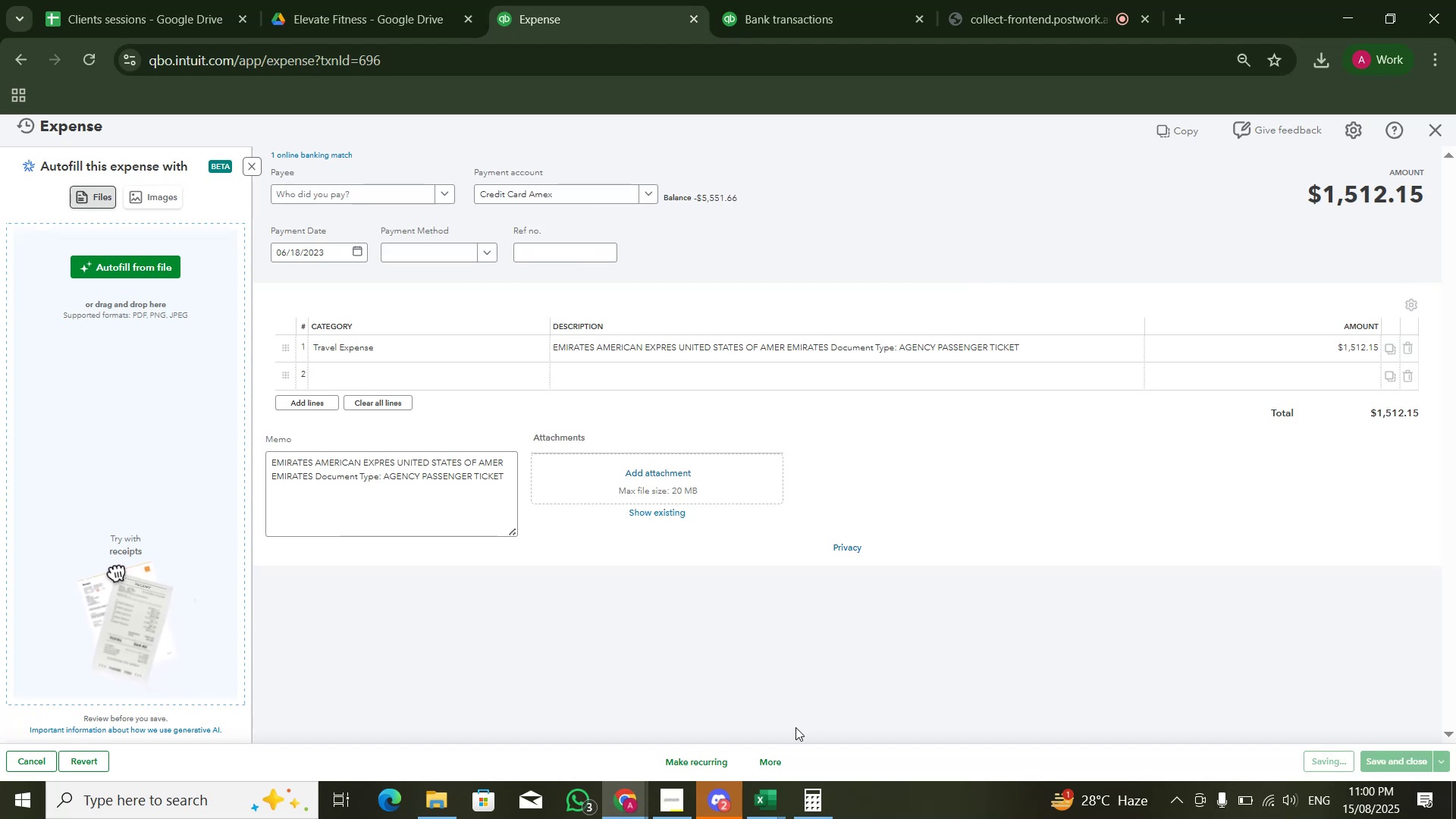 
left_click([777, 763])
 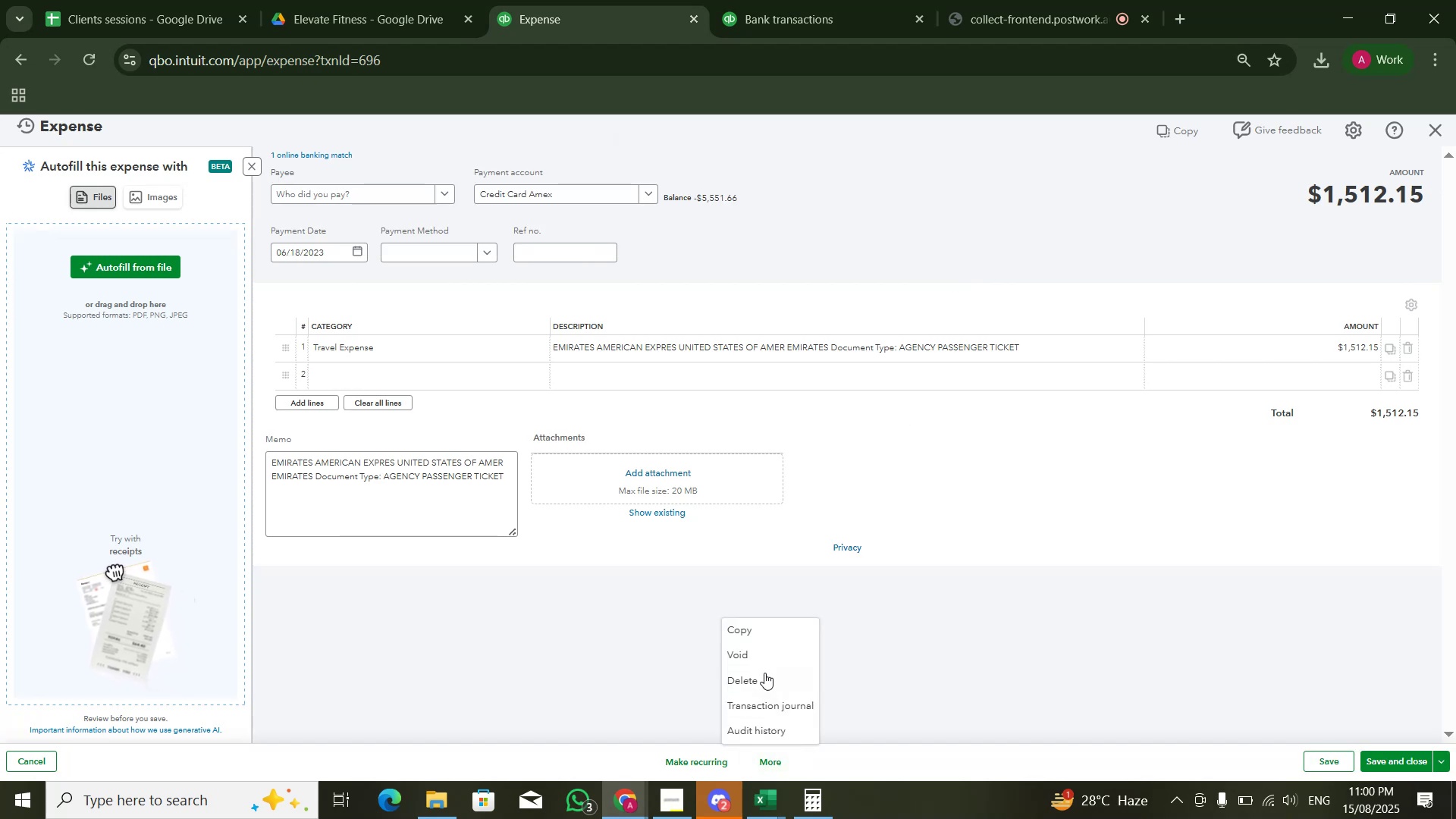 
left_click([765, 675])
 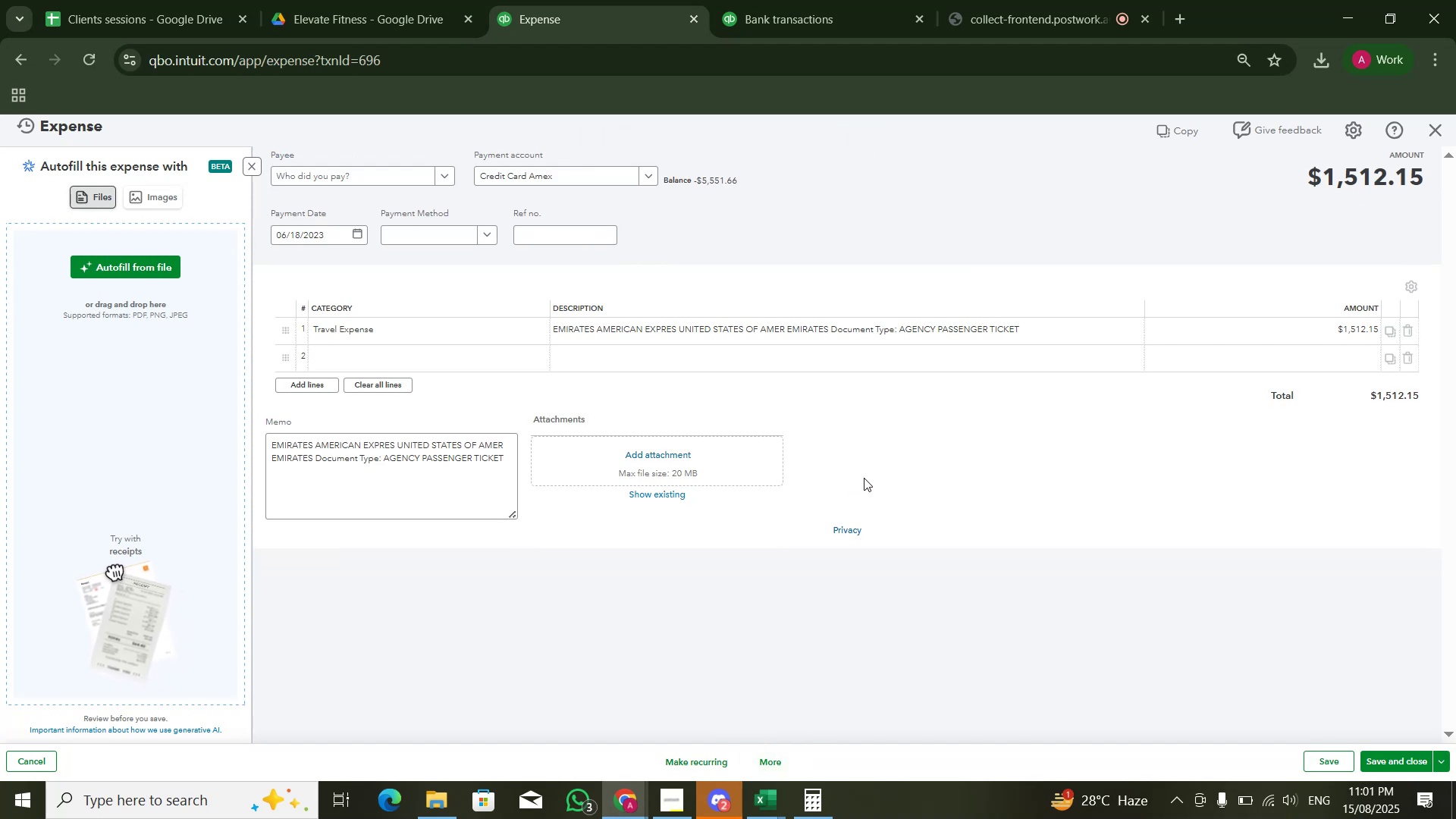 
wait(7.46)
 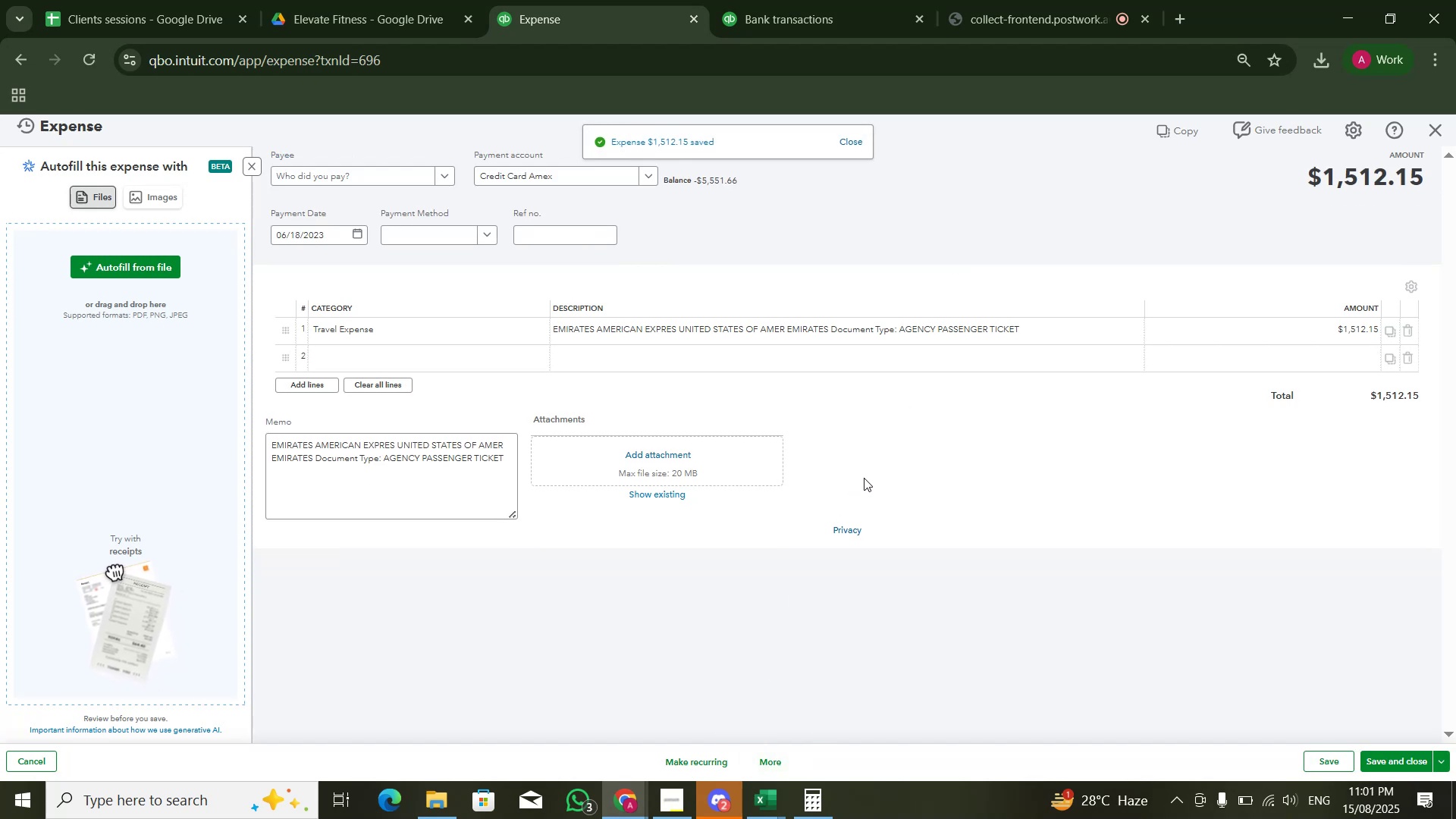 
left_click([769, 755])
 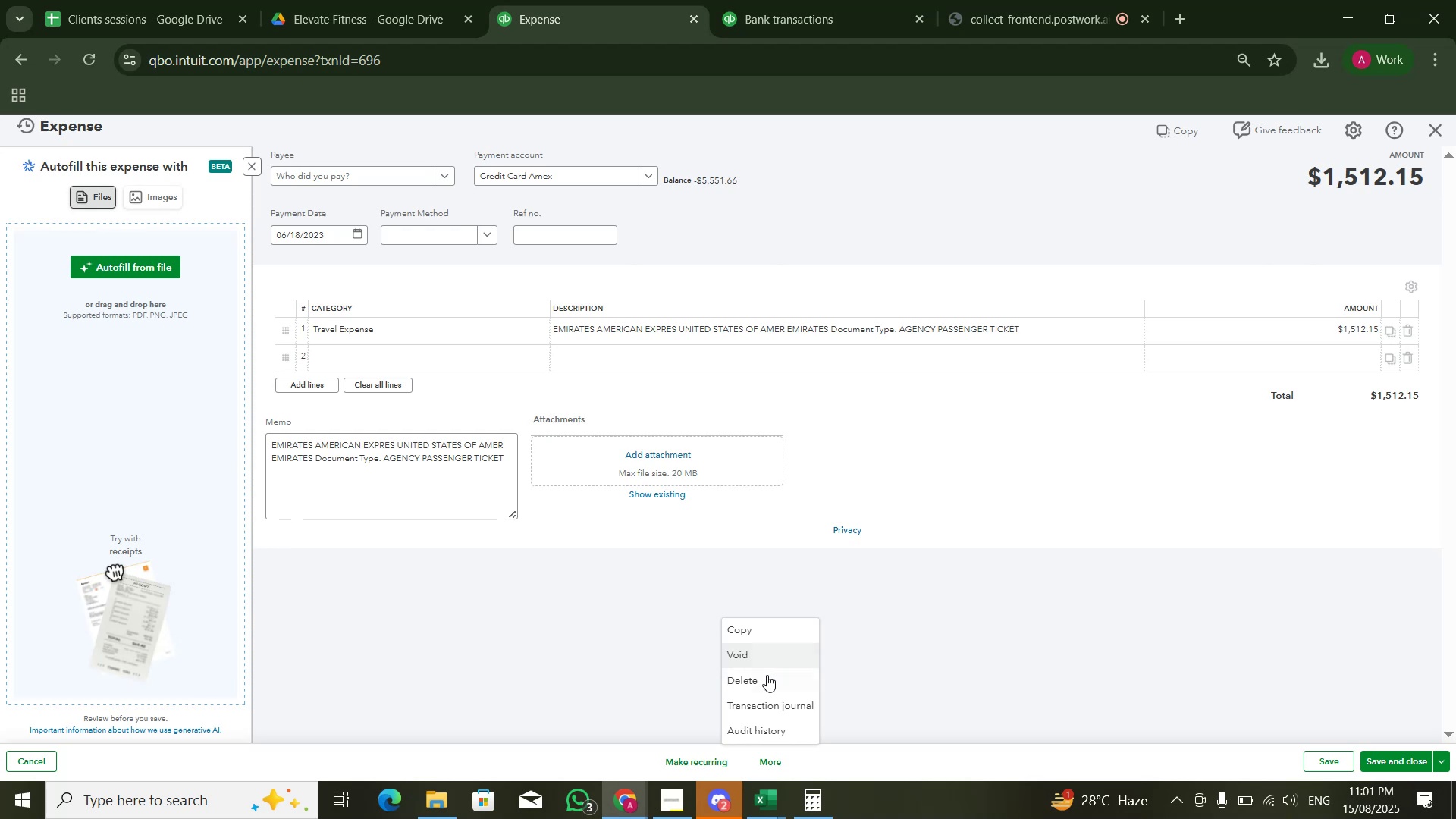 
left_click([767, 676])
 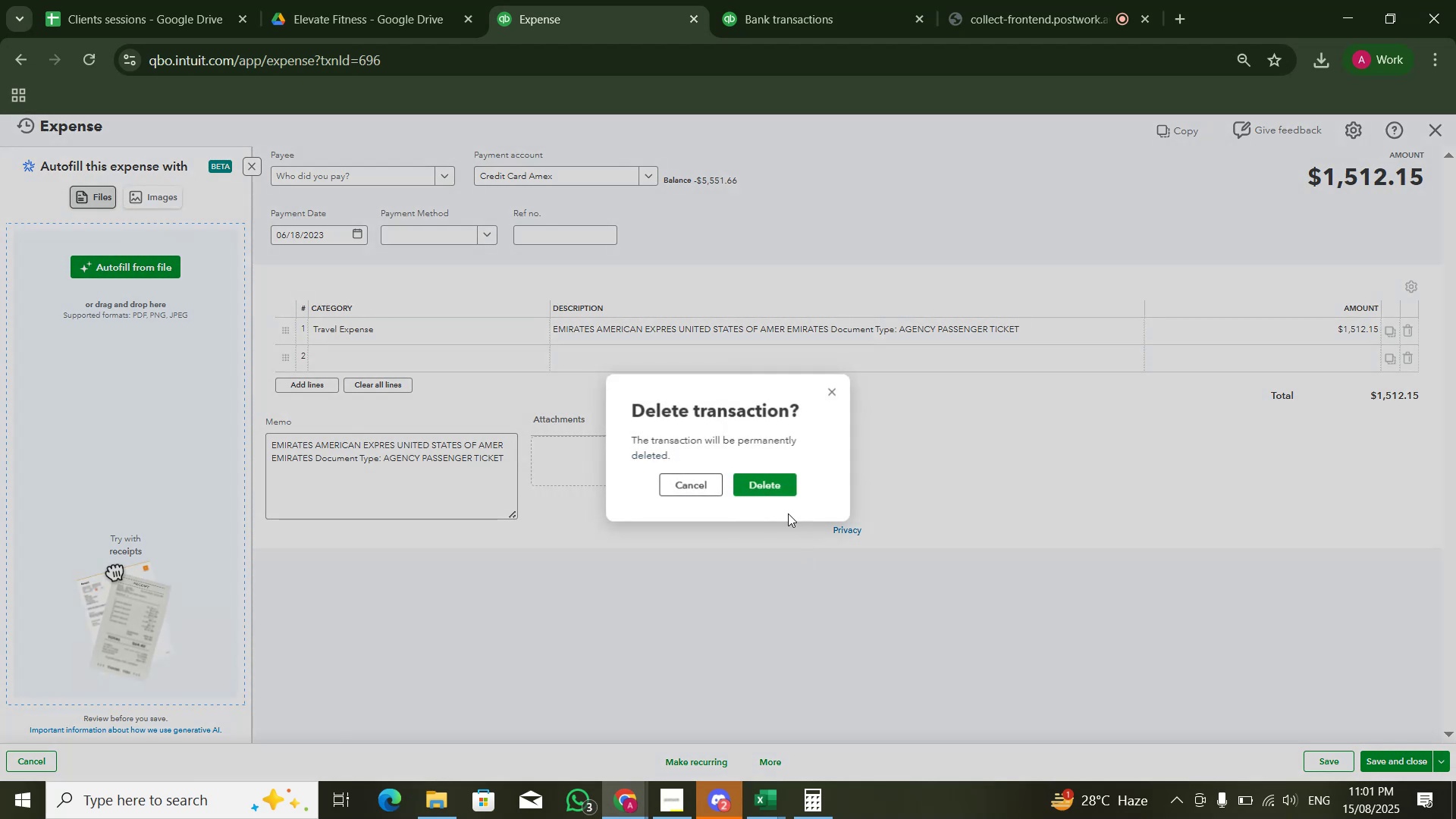 
left_click([763, 485])
 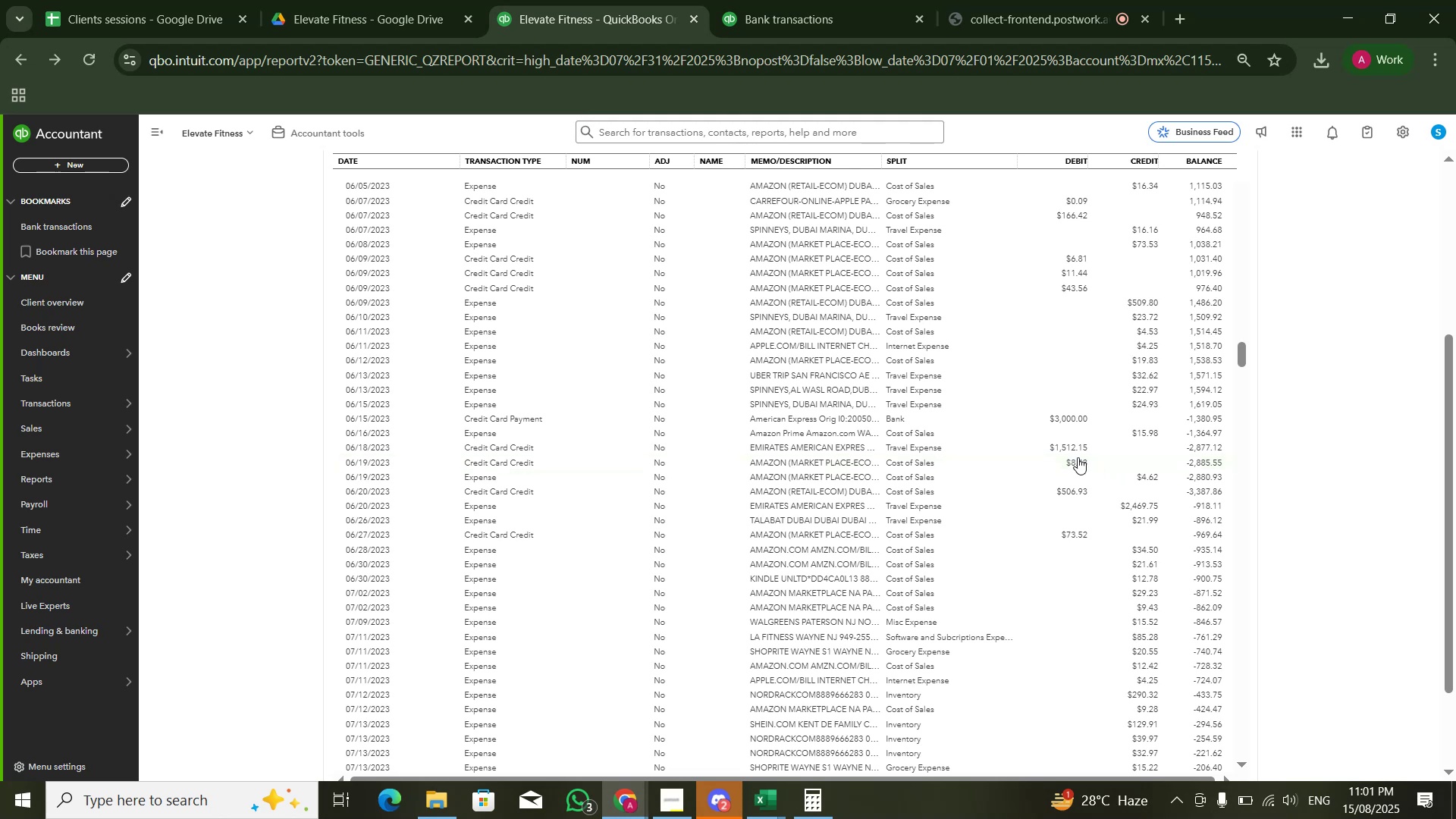 
wait(14.4)
 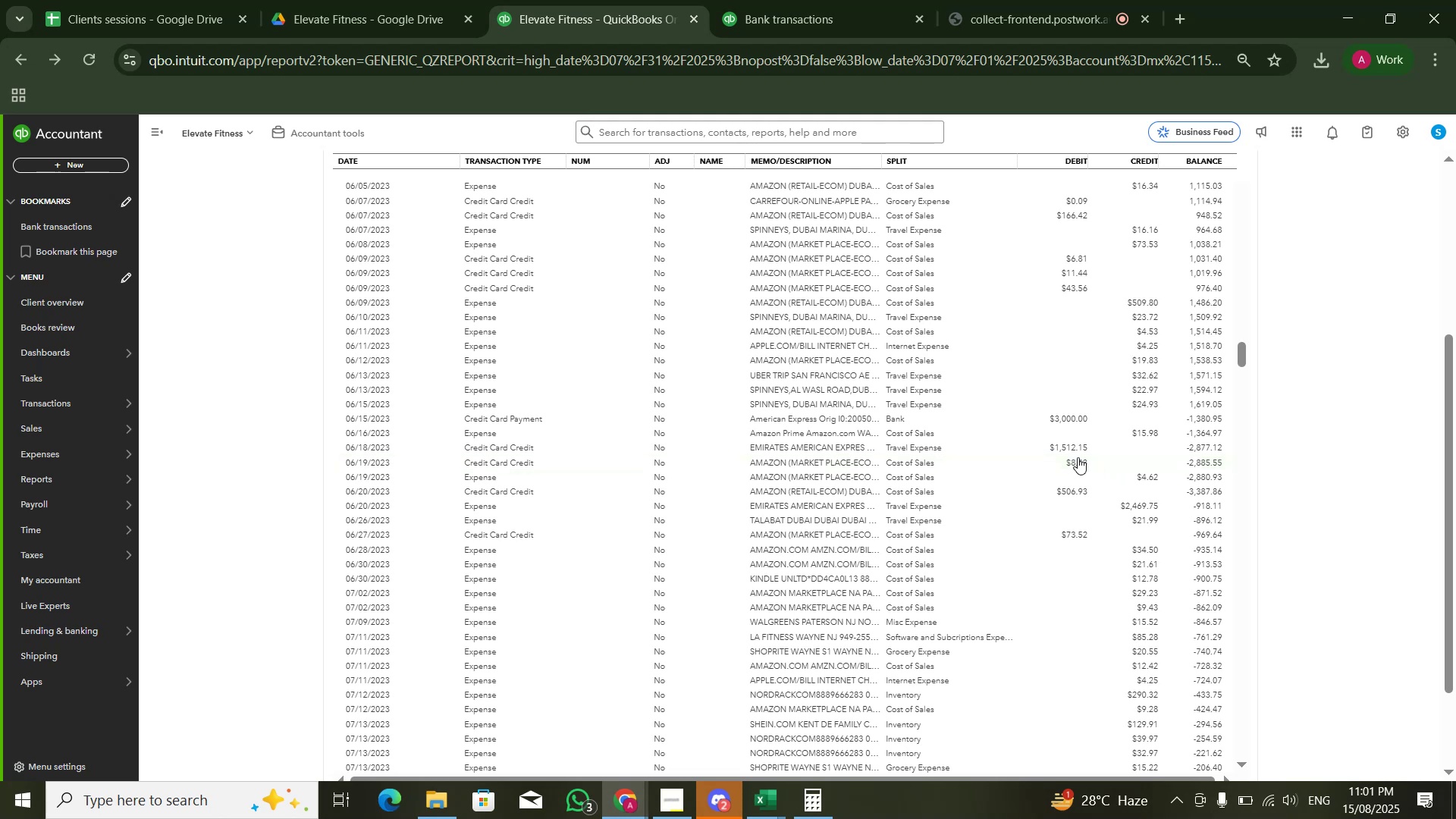 
left_click([1070, 450])
 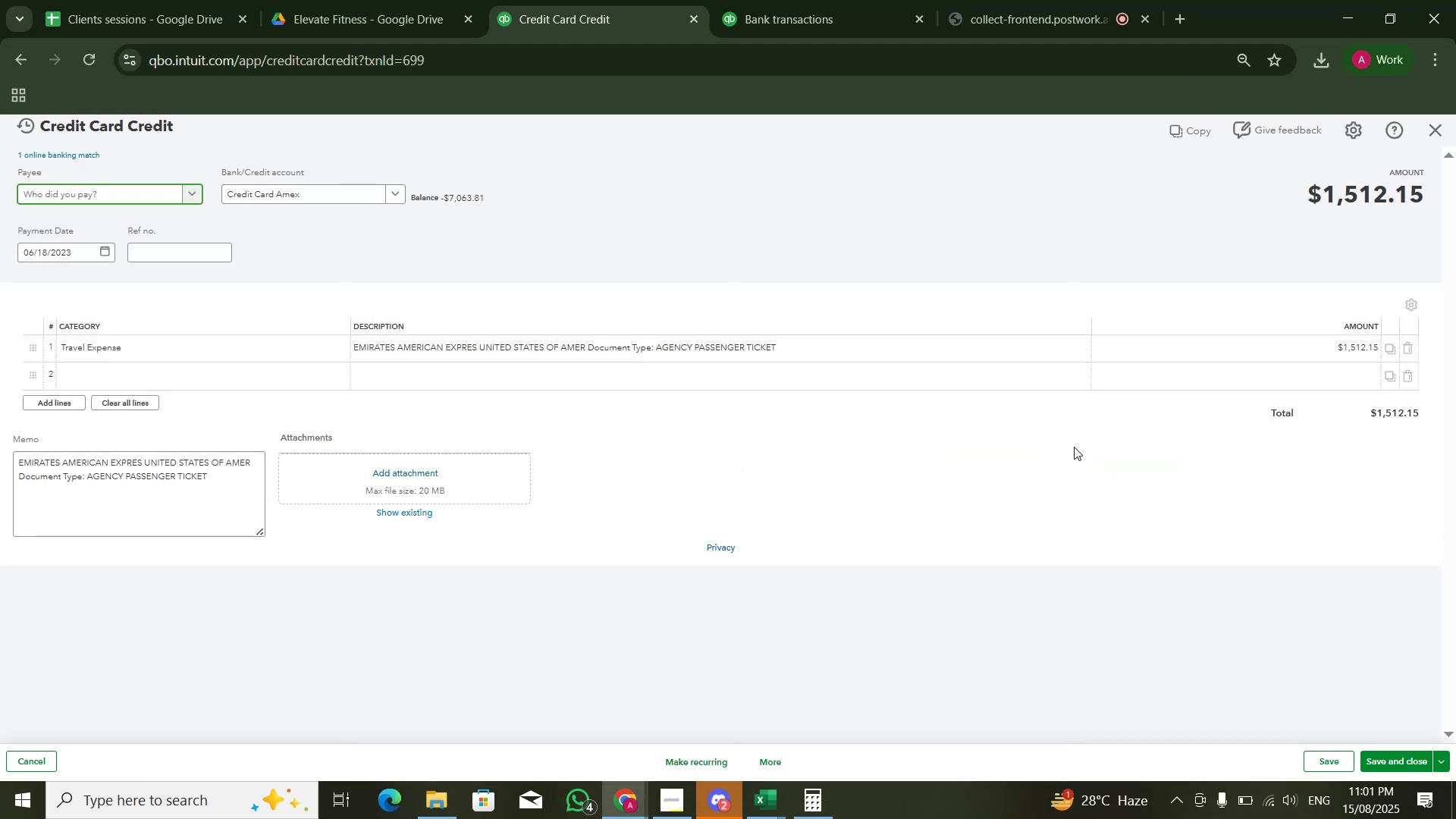 
wait(5.09)
 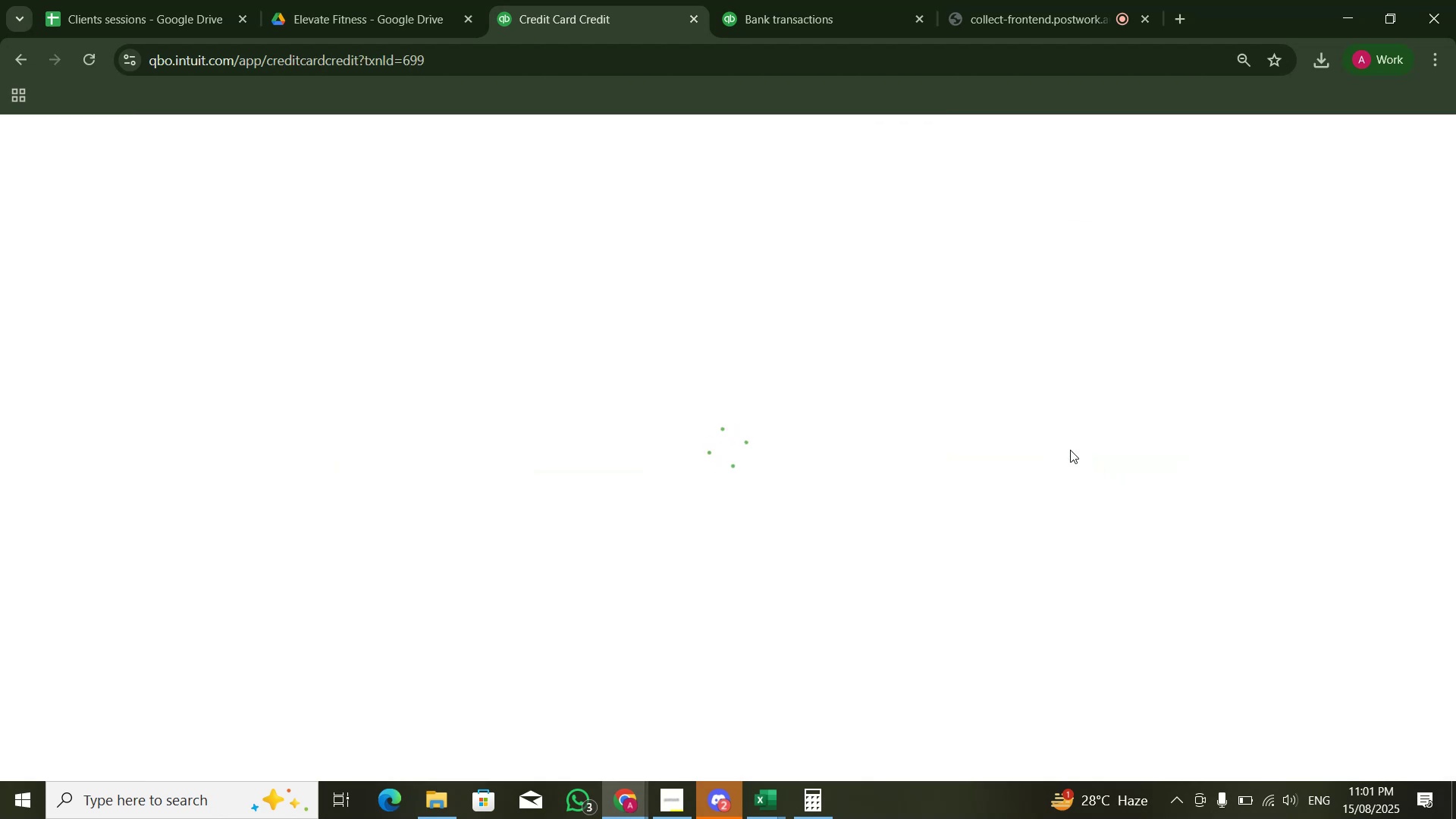 
left_click([49, 160])
 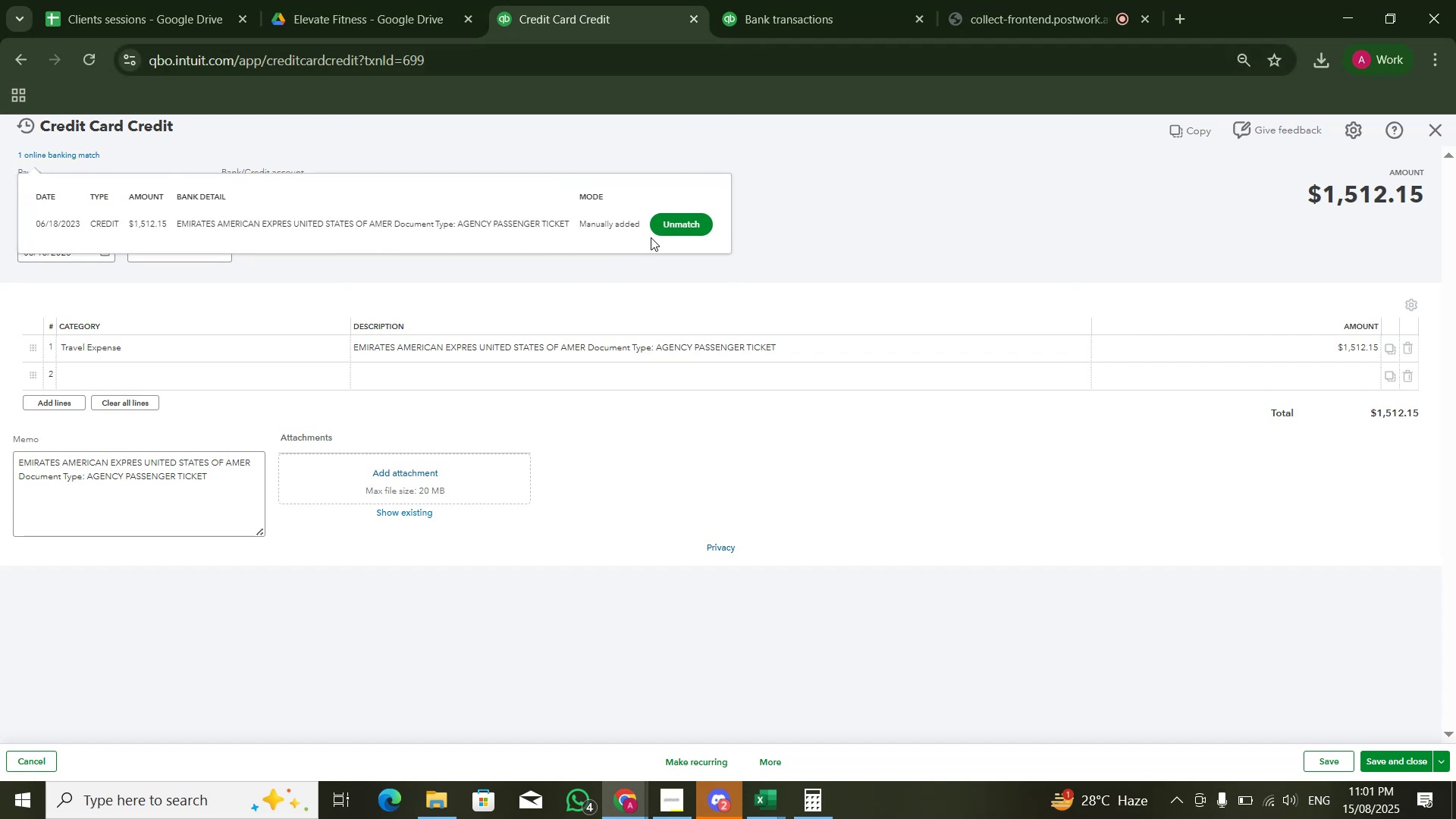 
left_click([655, 227])
 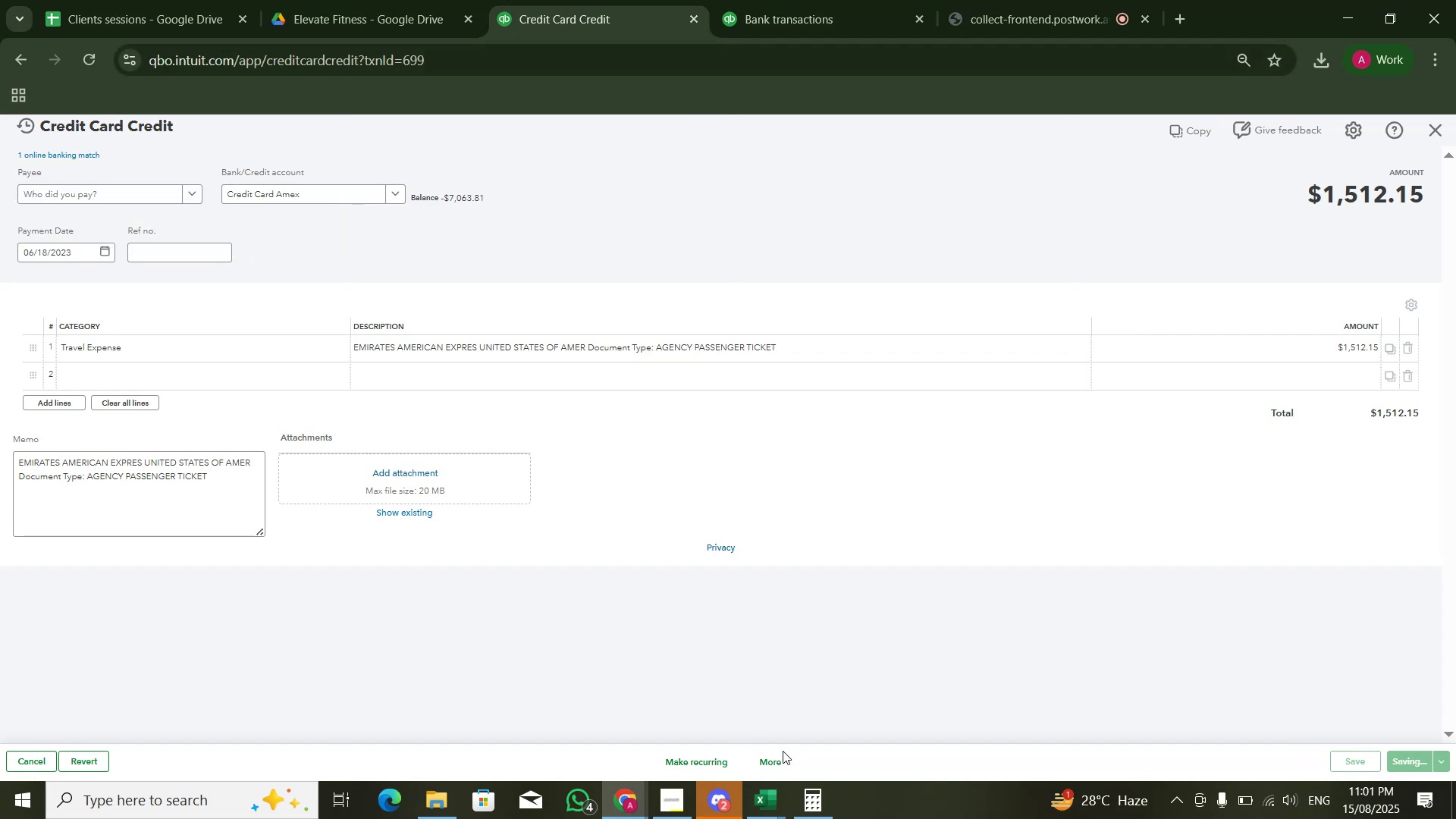 
left_click([781, 758])
 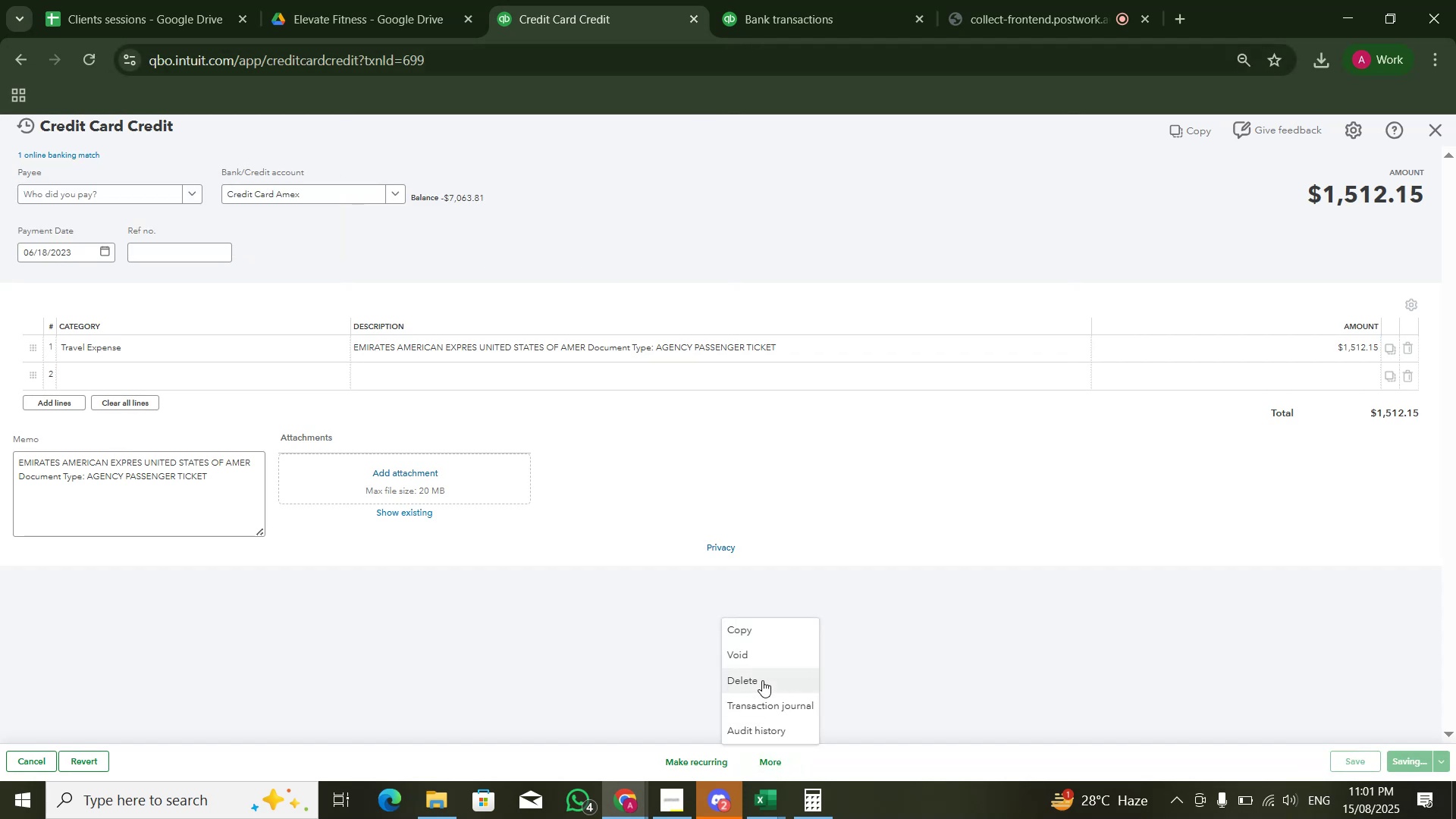 
double_click([762, 680])
 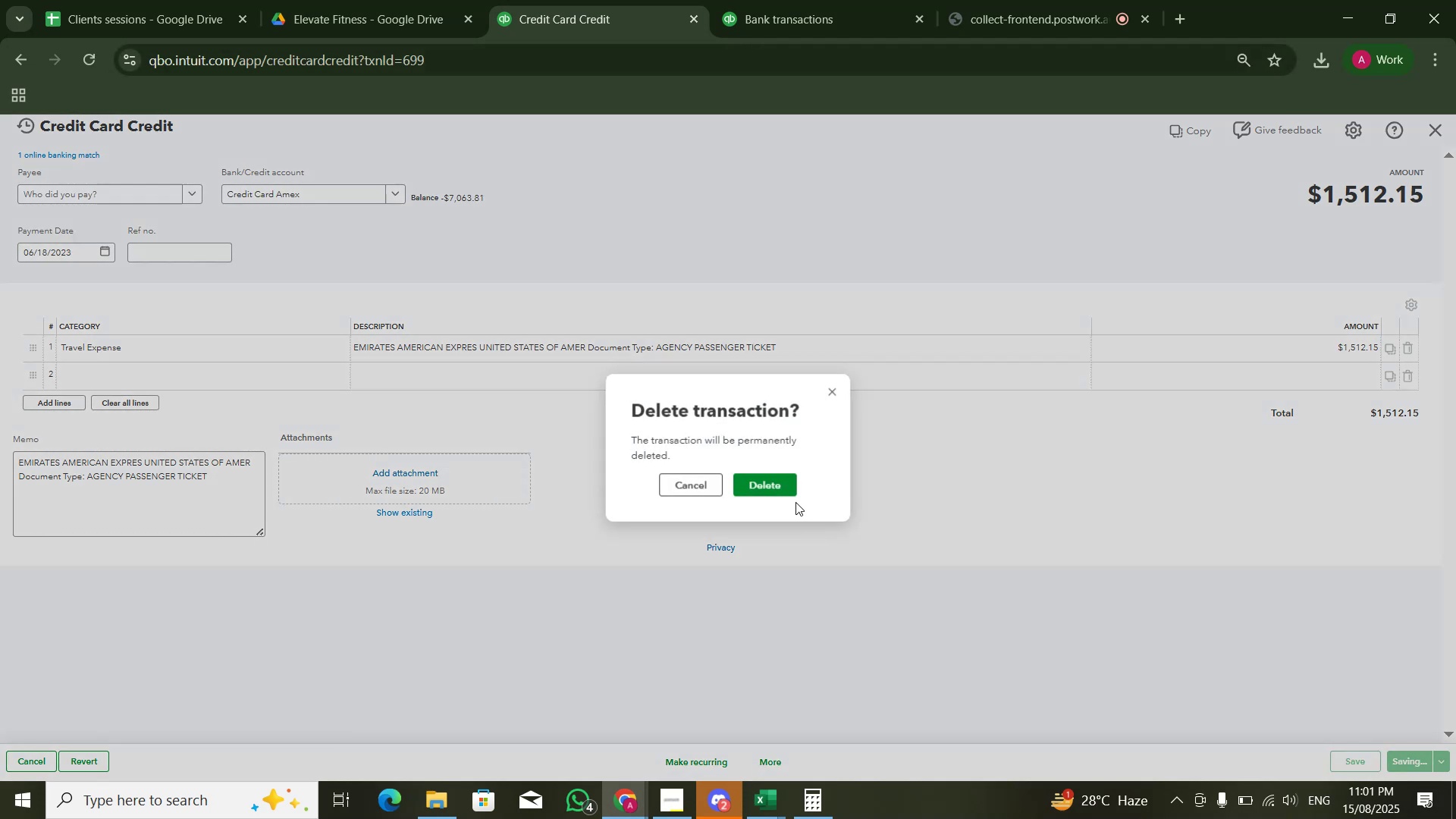 
left_click([767, 480])
 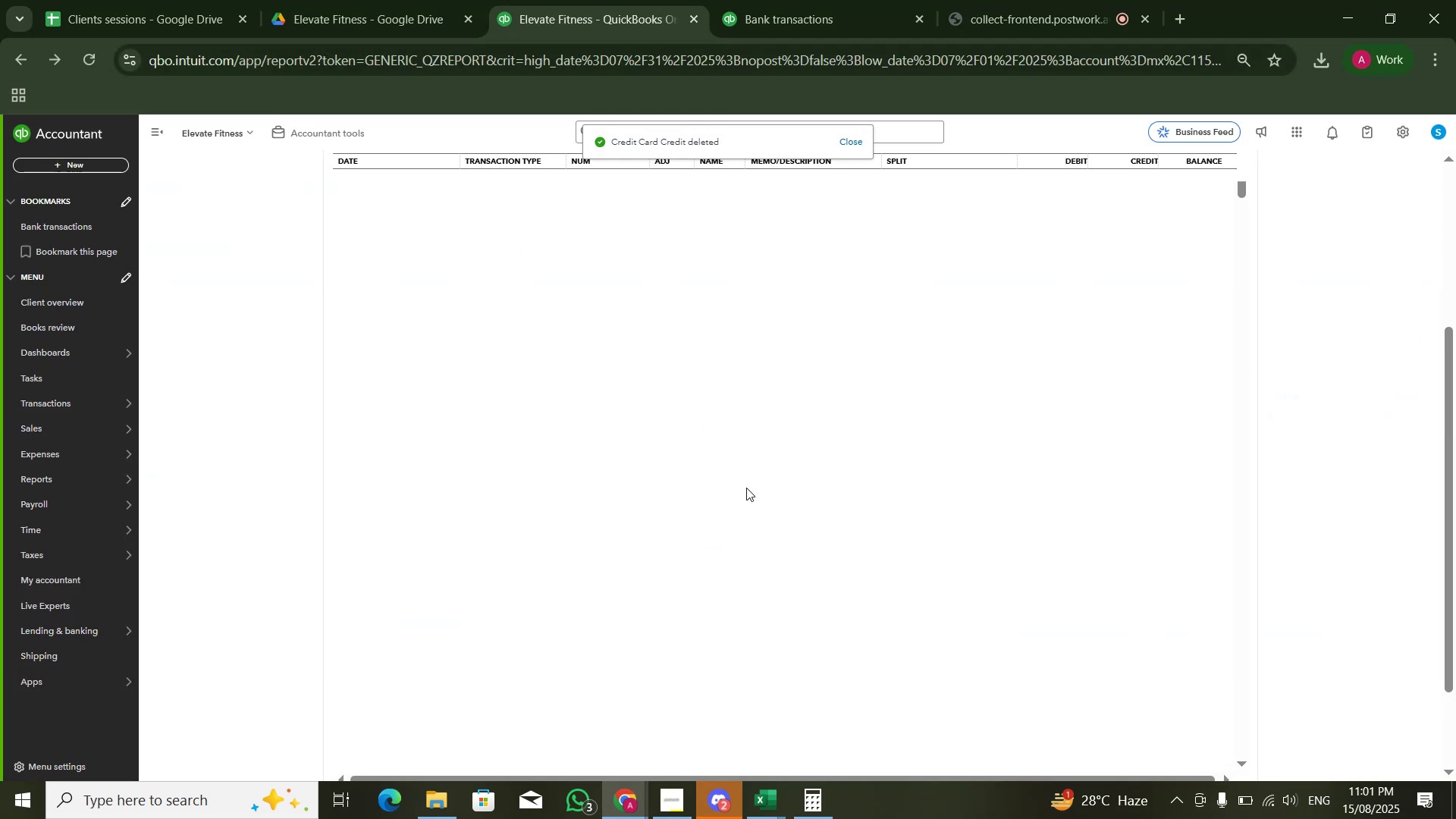 
wait(10.75)
 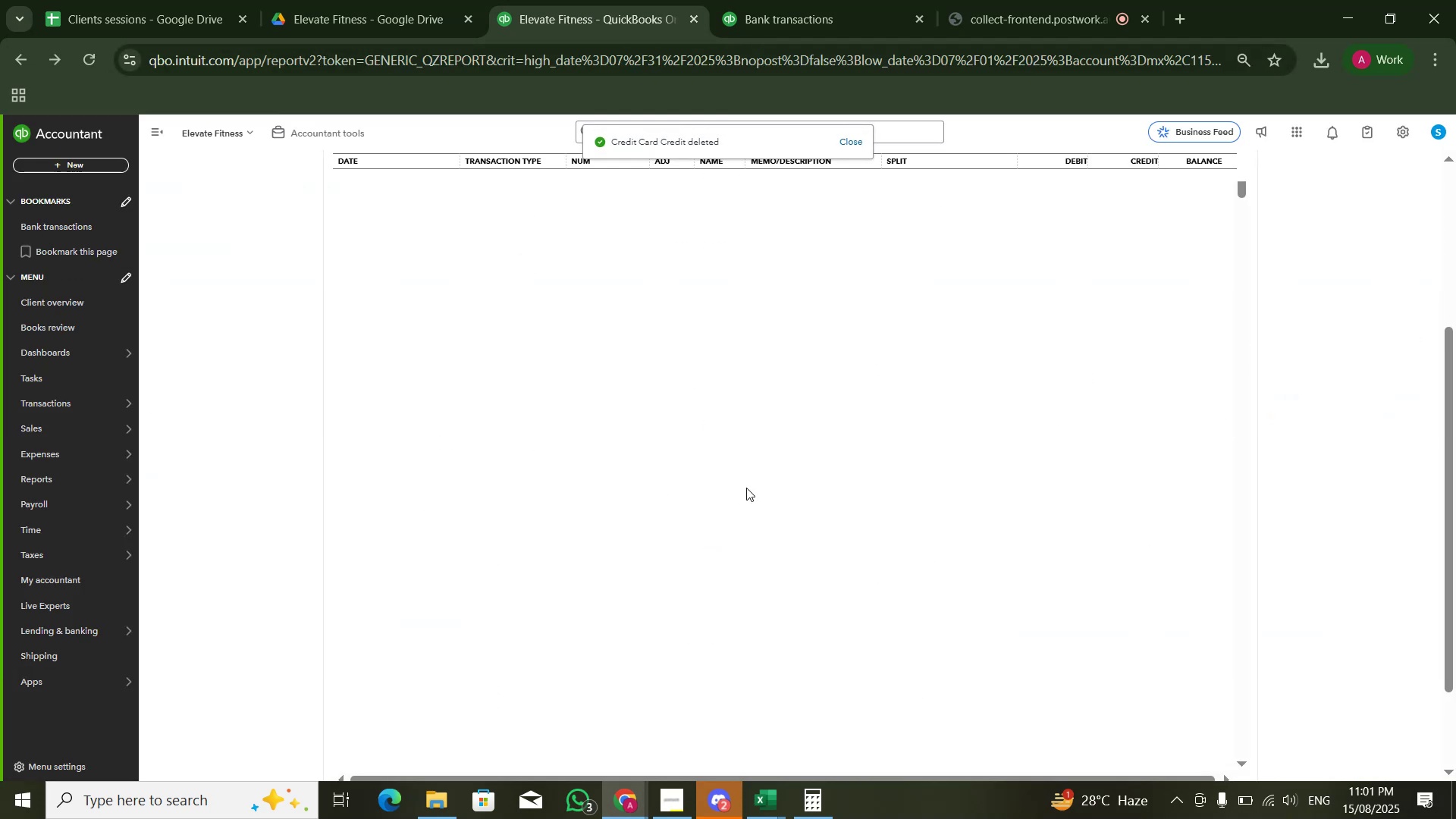 
left_click_drag(start_coordinate=[1246, 356], to_coordinate=[1254, 818])
 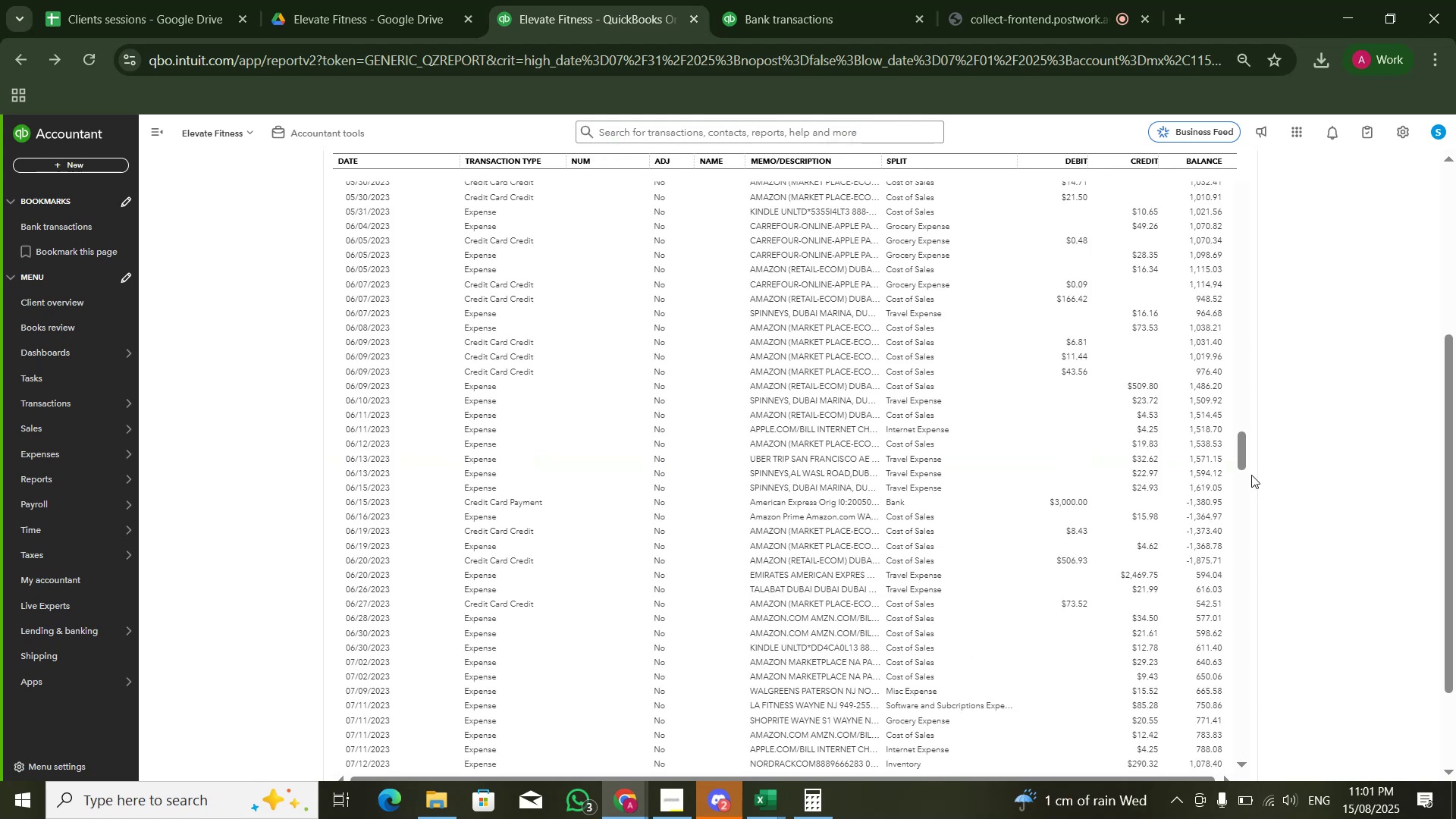 
left_click_drag(start_coordinate=[1245, 466], to_coordinate=[1240, 765])
 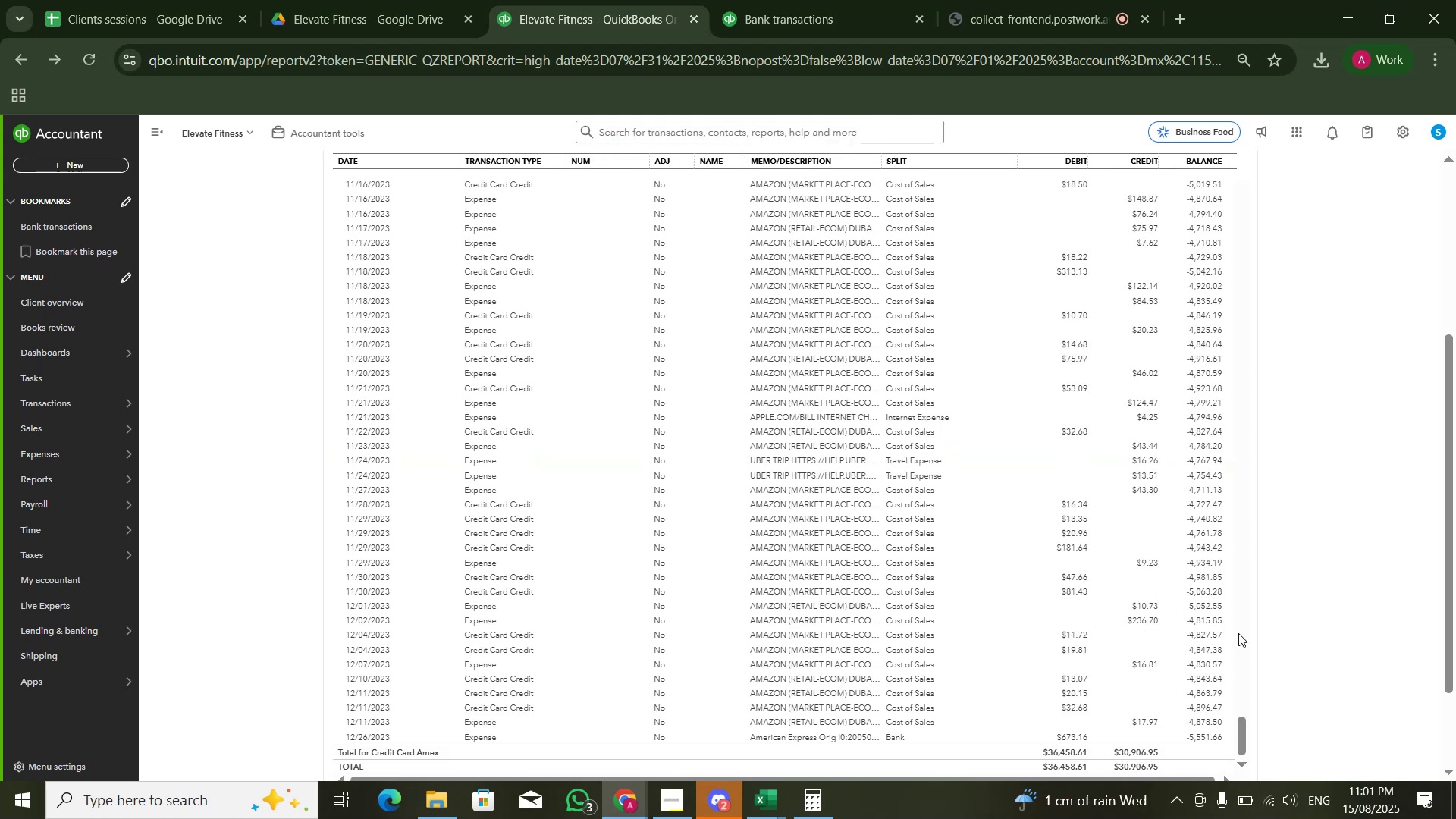 
scroll: coordinate [1222, 608], scroll_direction: down, amount: 4.0
 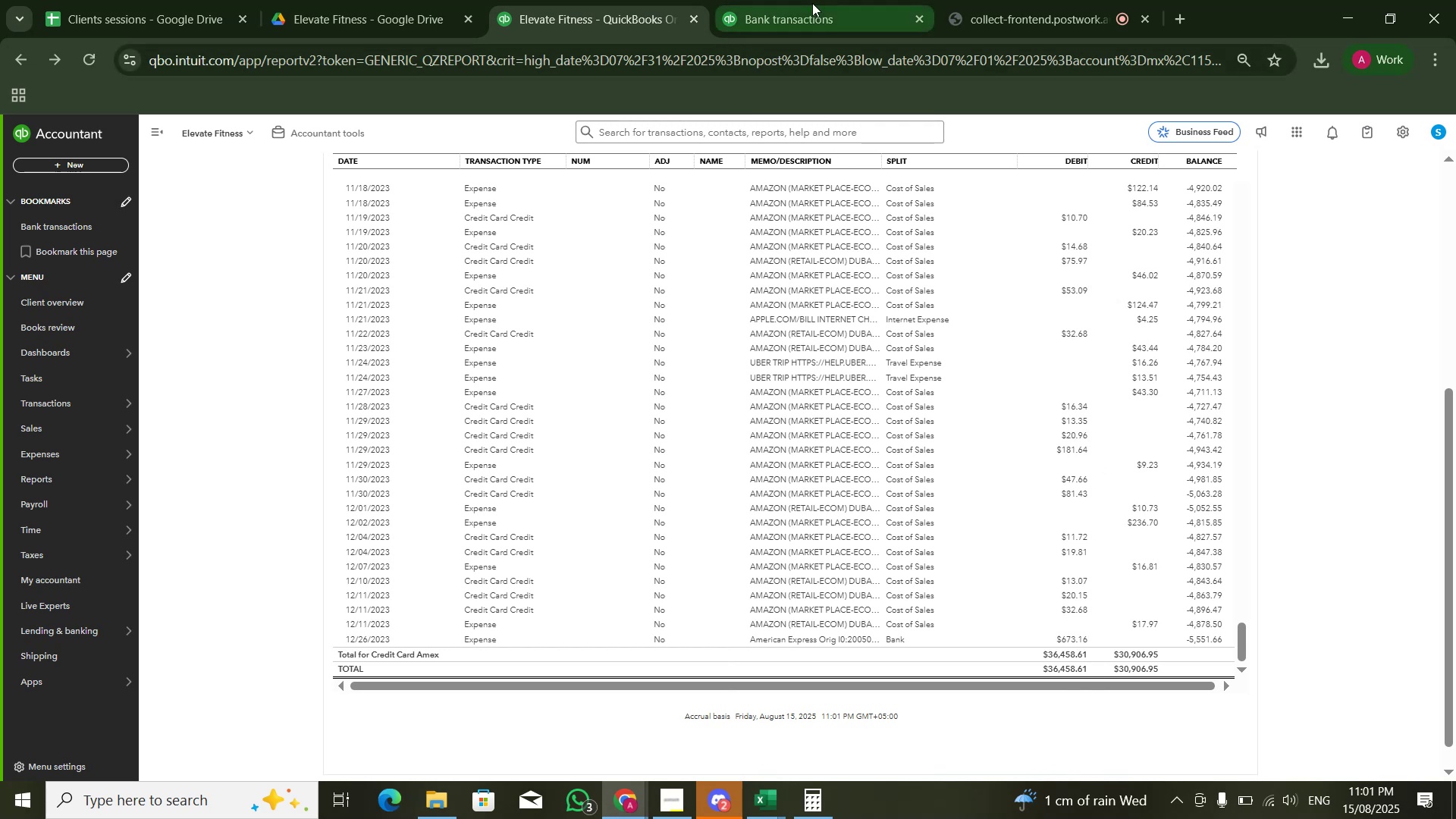 
left_click([812, 3])
 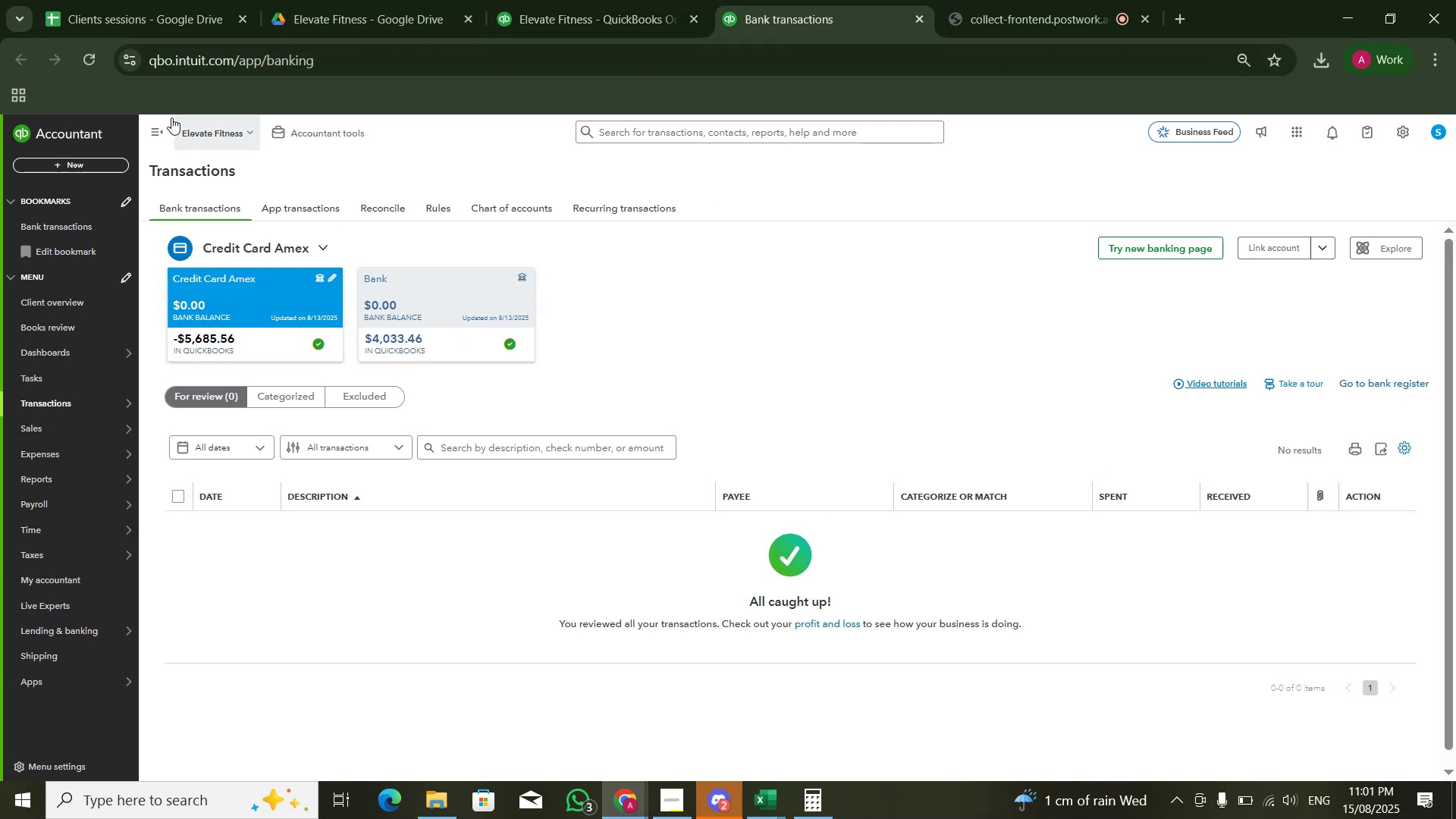 
left_click([93, 66])
 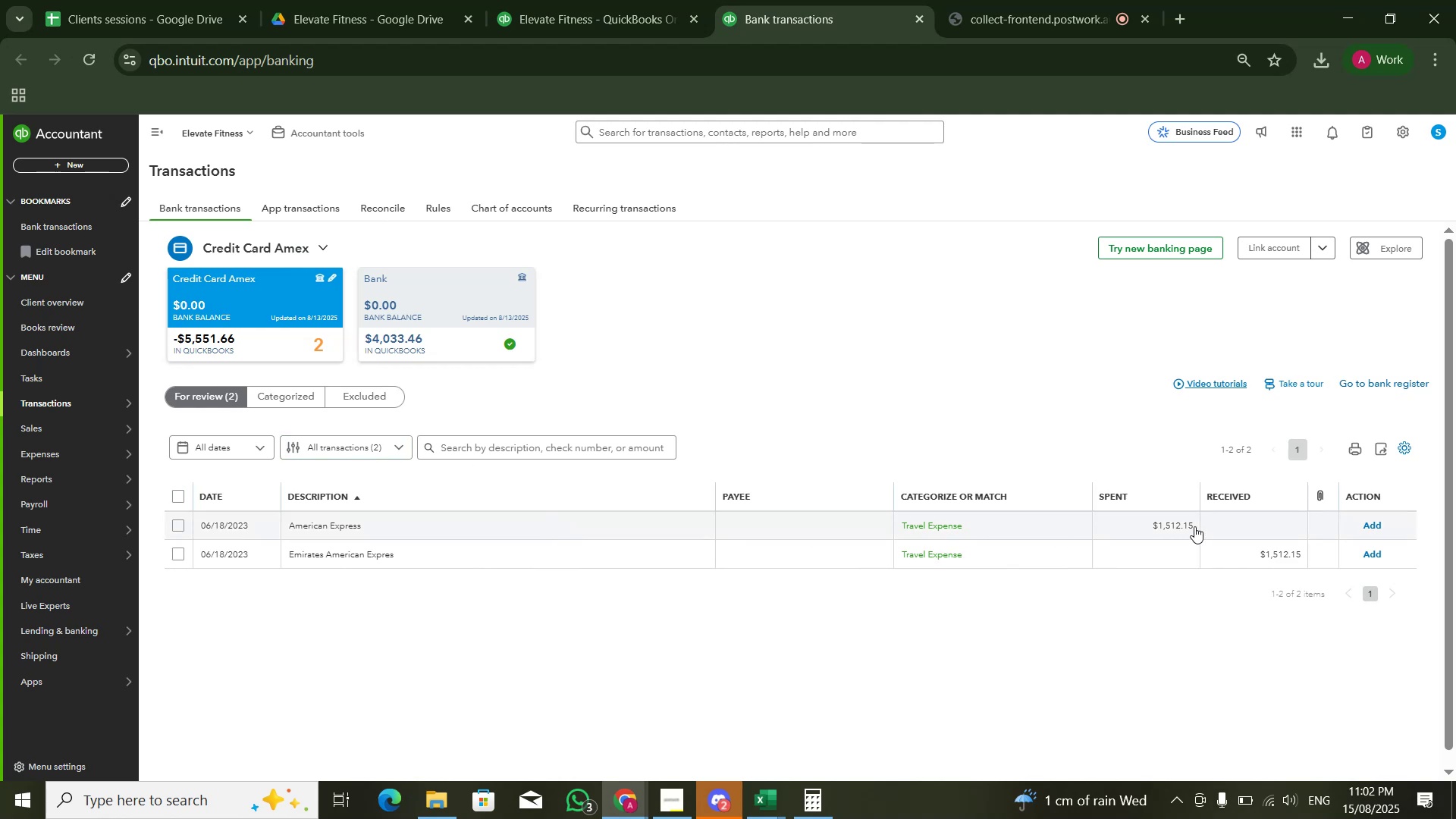 
wait(43.67)
 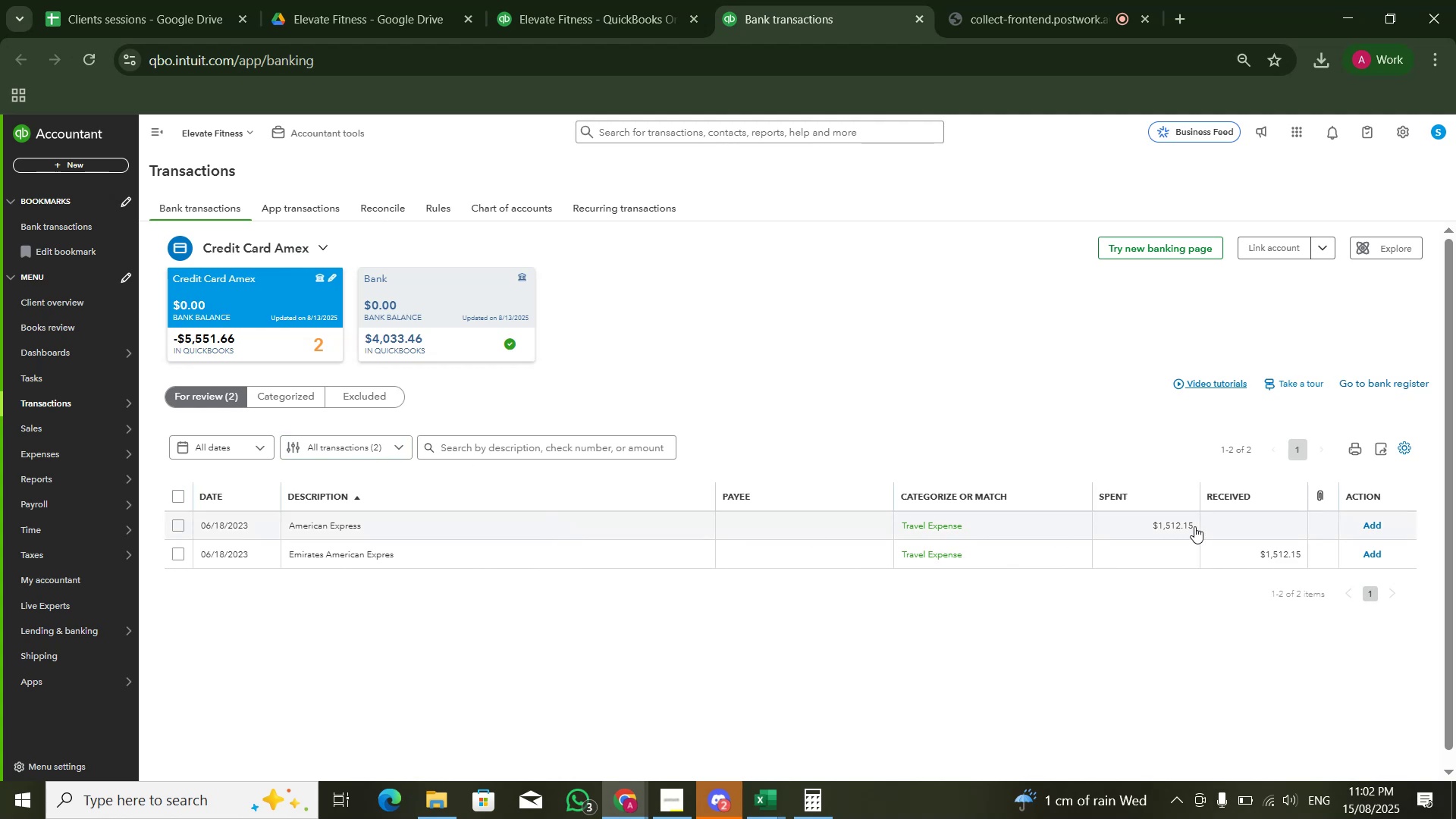 
left_click([688, 2])
 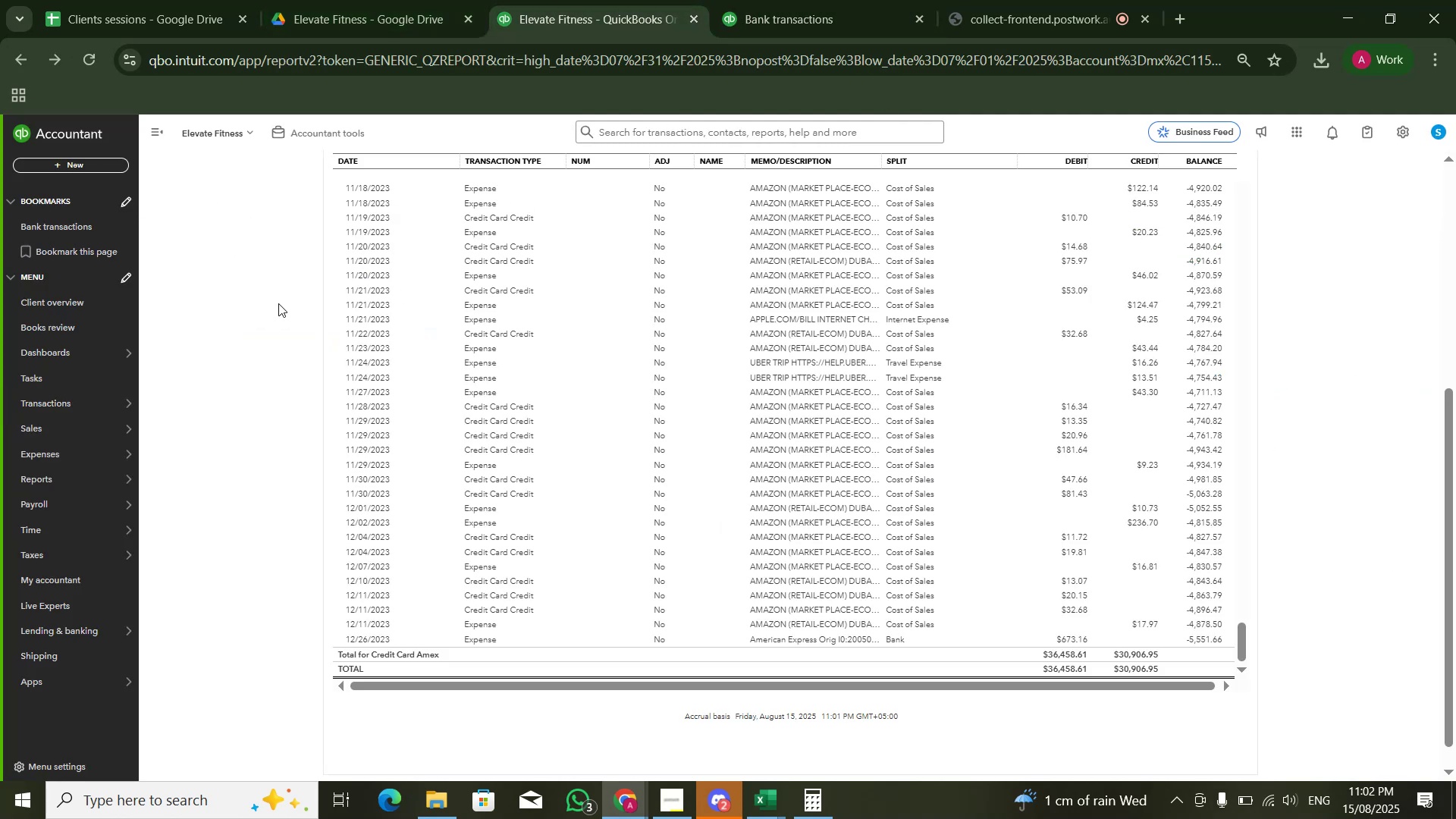 
scroll: coordinate [249, 312], scroll_direction: up, amount: 5.0
 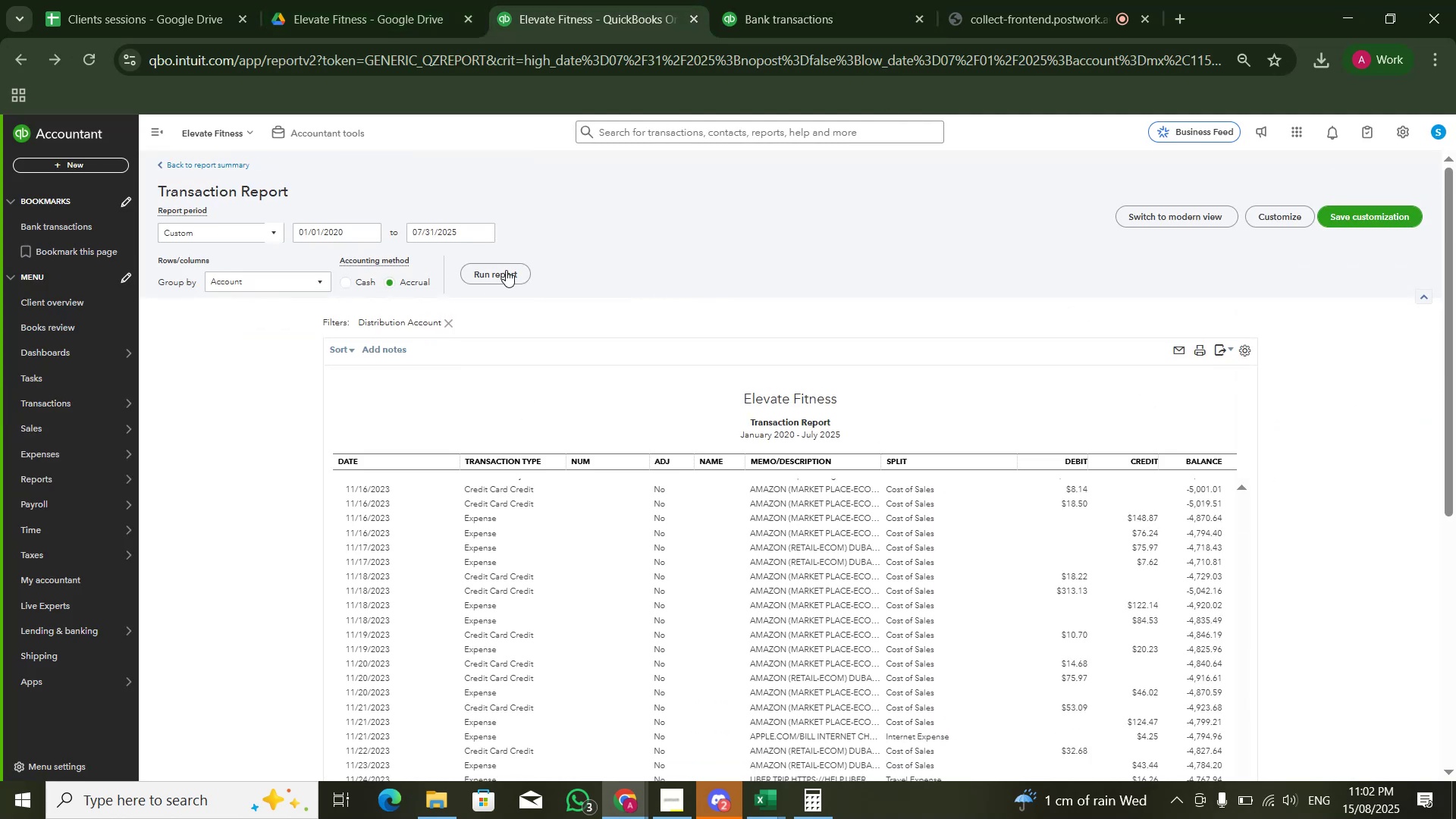 
left_click([507, 270])
 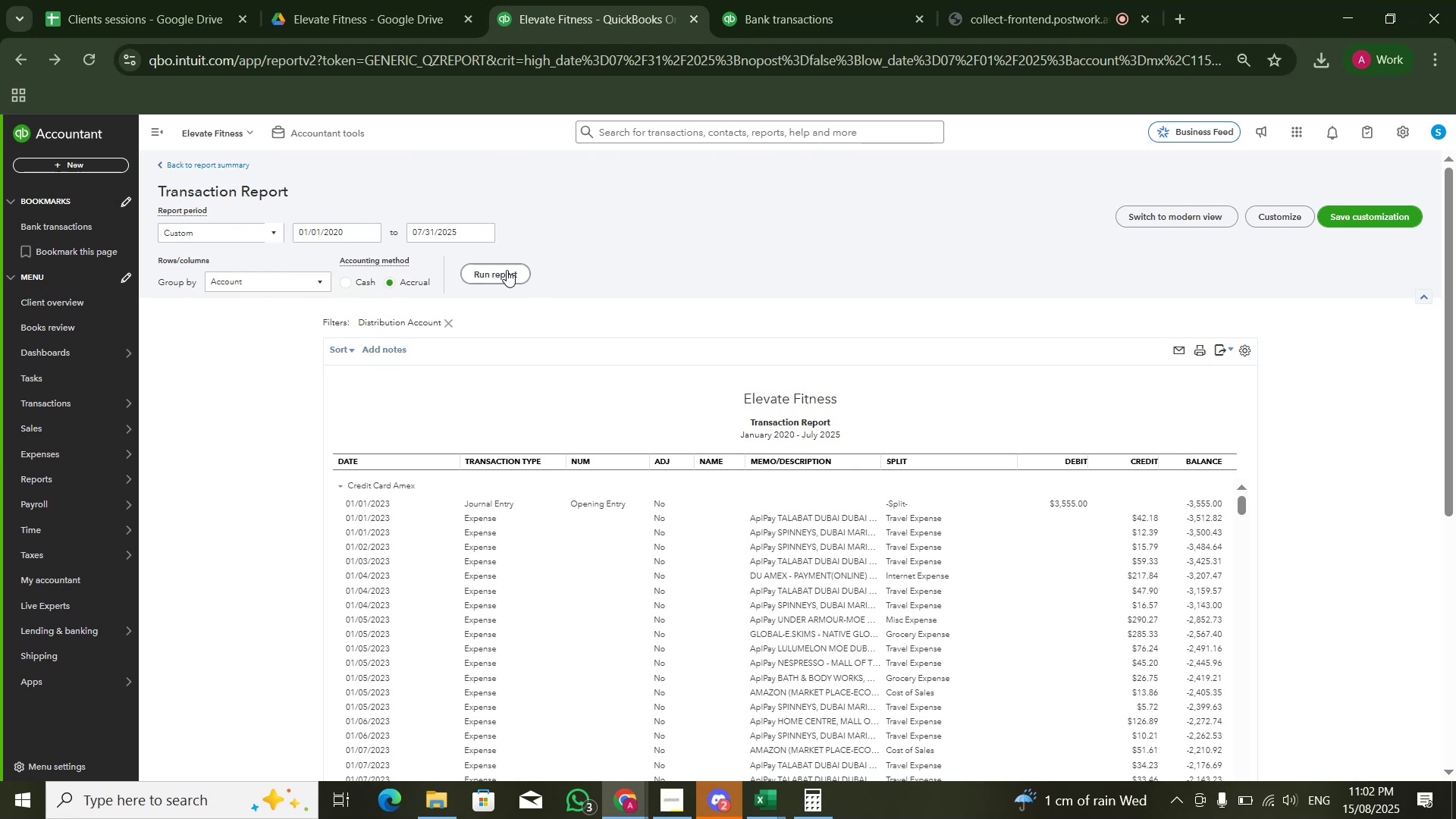 
wait(9.79)
 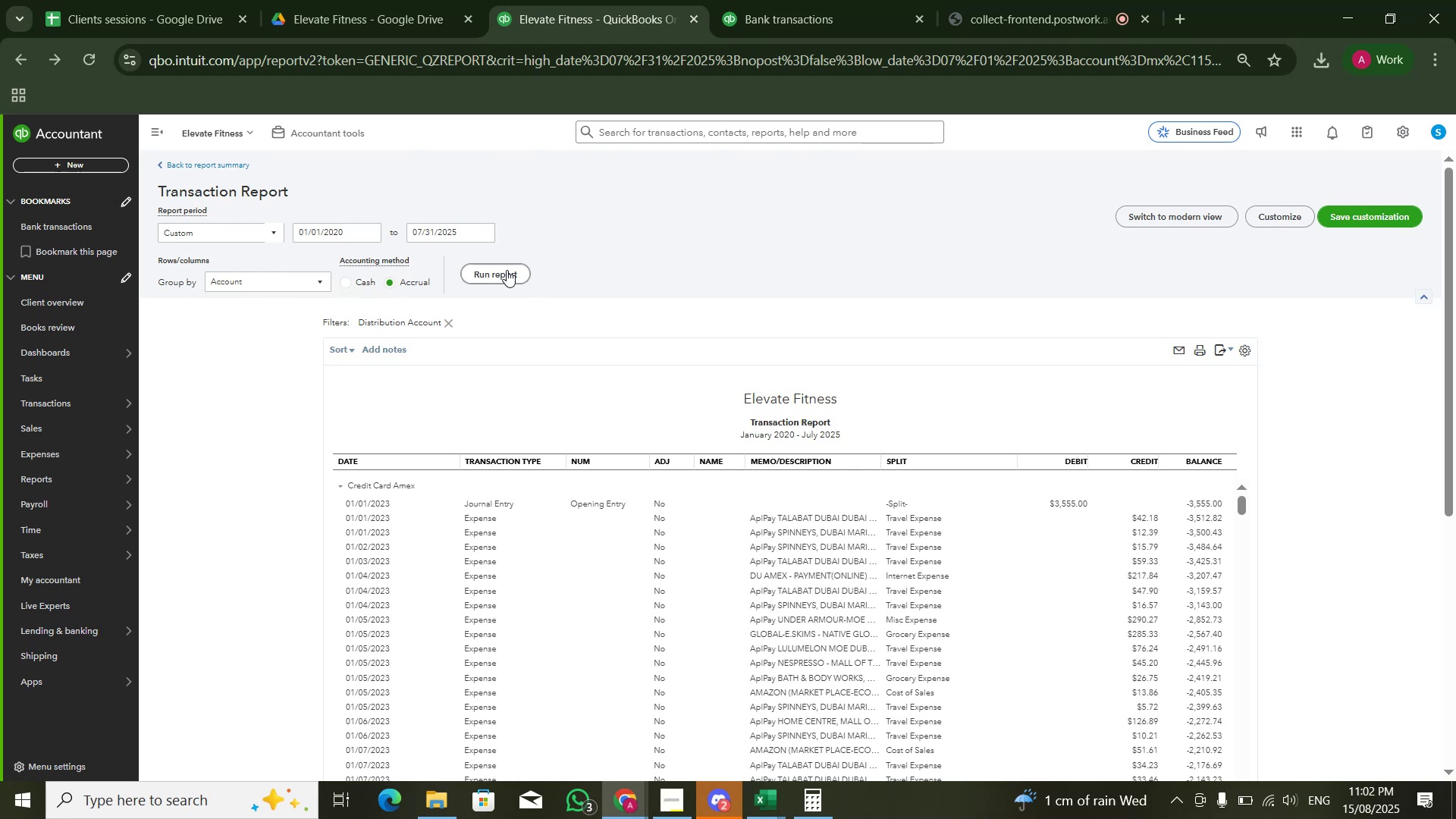 
scroll: coordinate [1008, 467], scroll_direction: down, amount: 30.0
 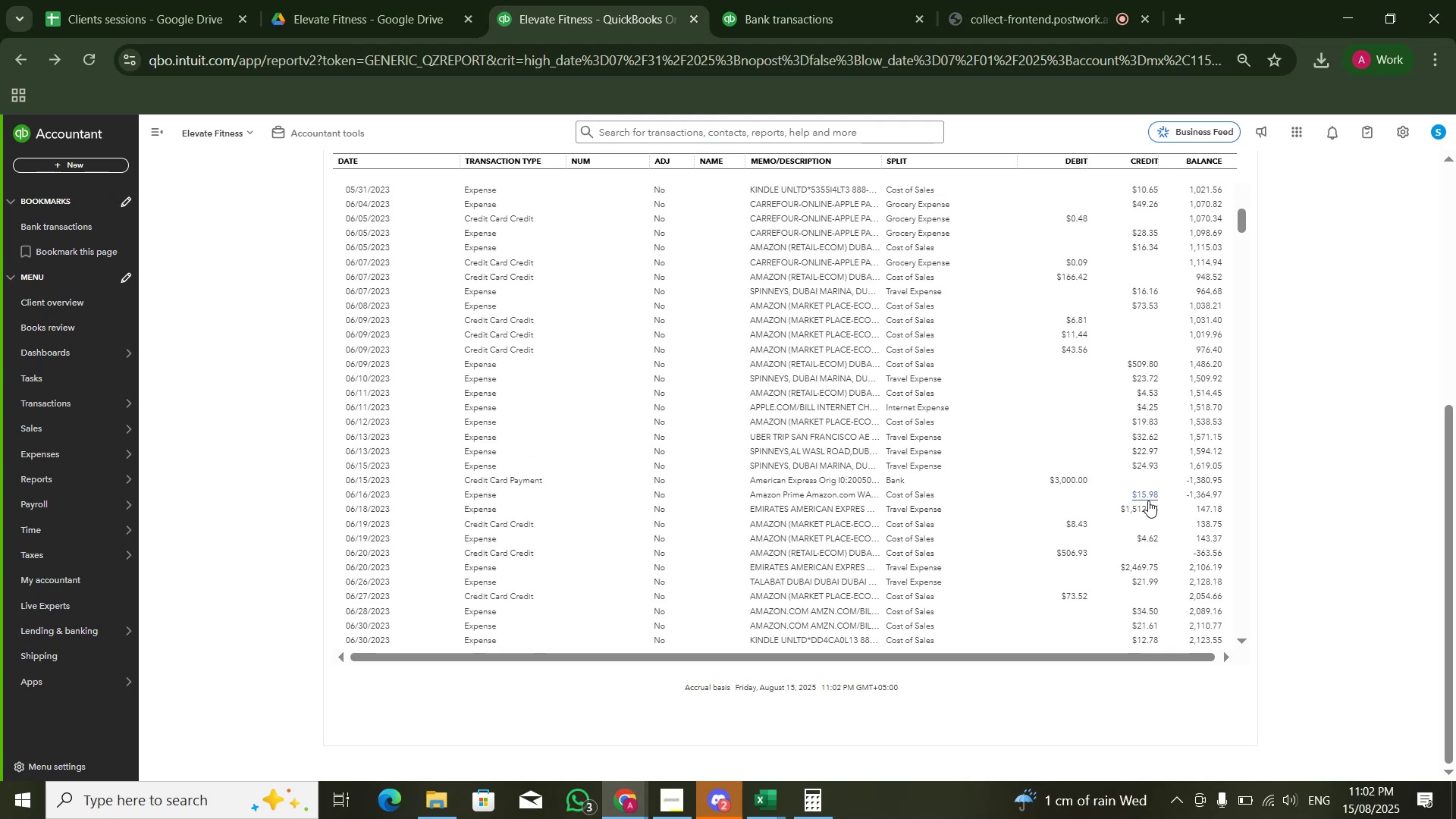 
left_click_drag(start_coordinate=[1238, 215], to_coordinate=[1276, 699])
 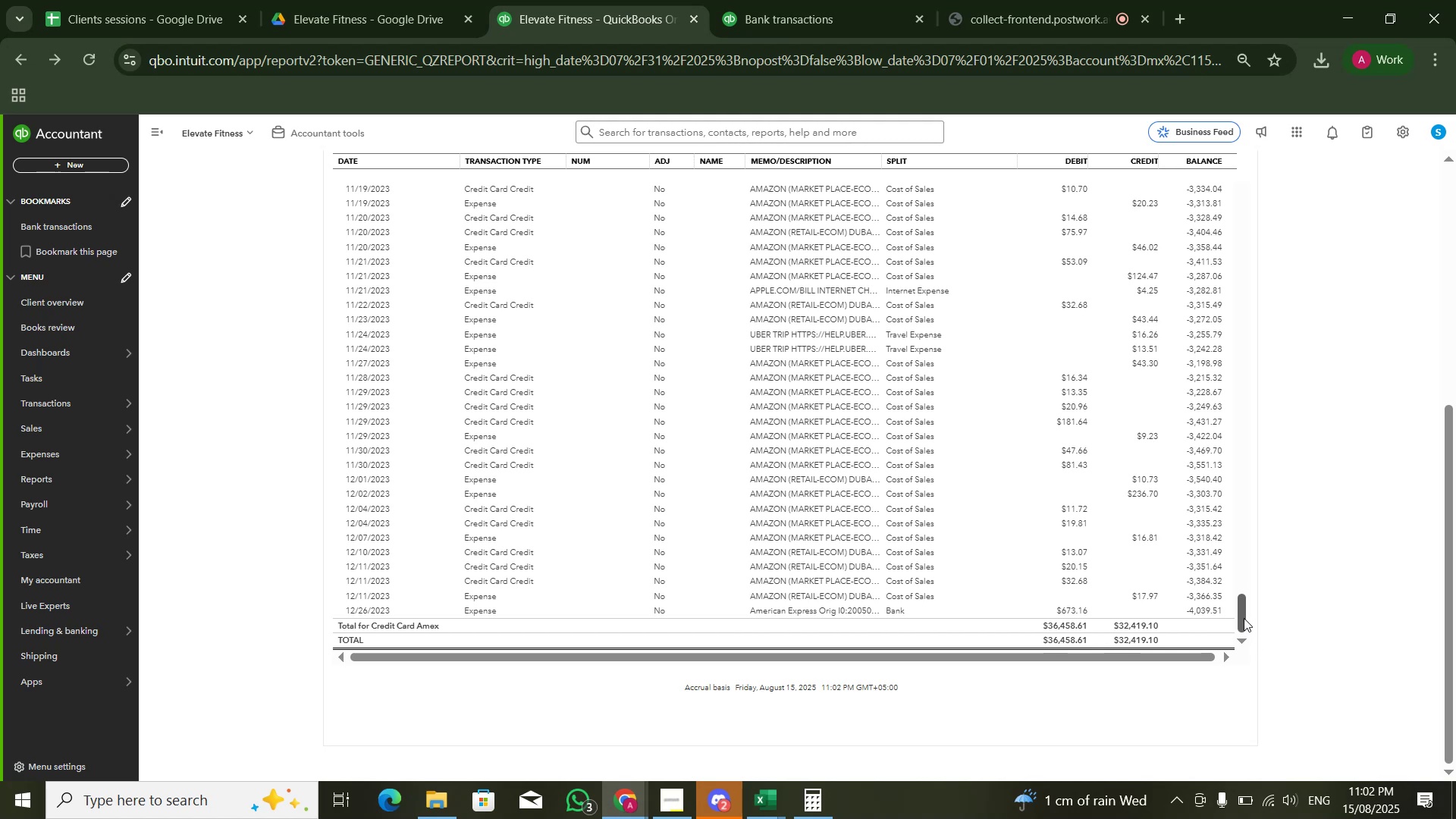 
left_click([852, 27])
 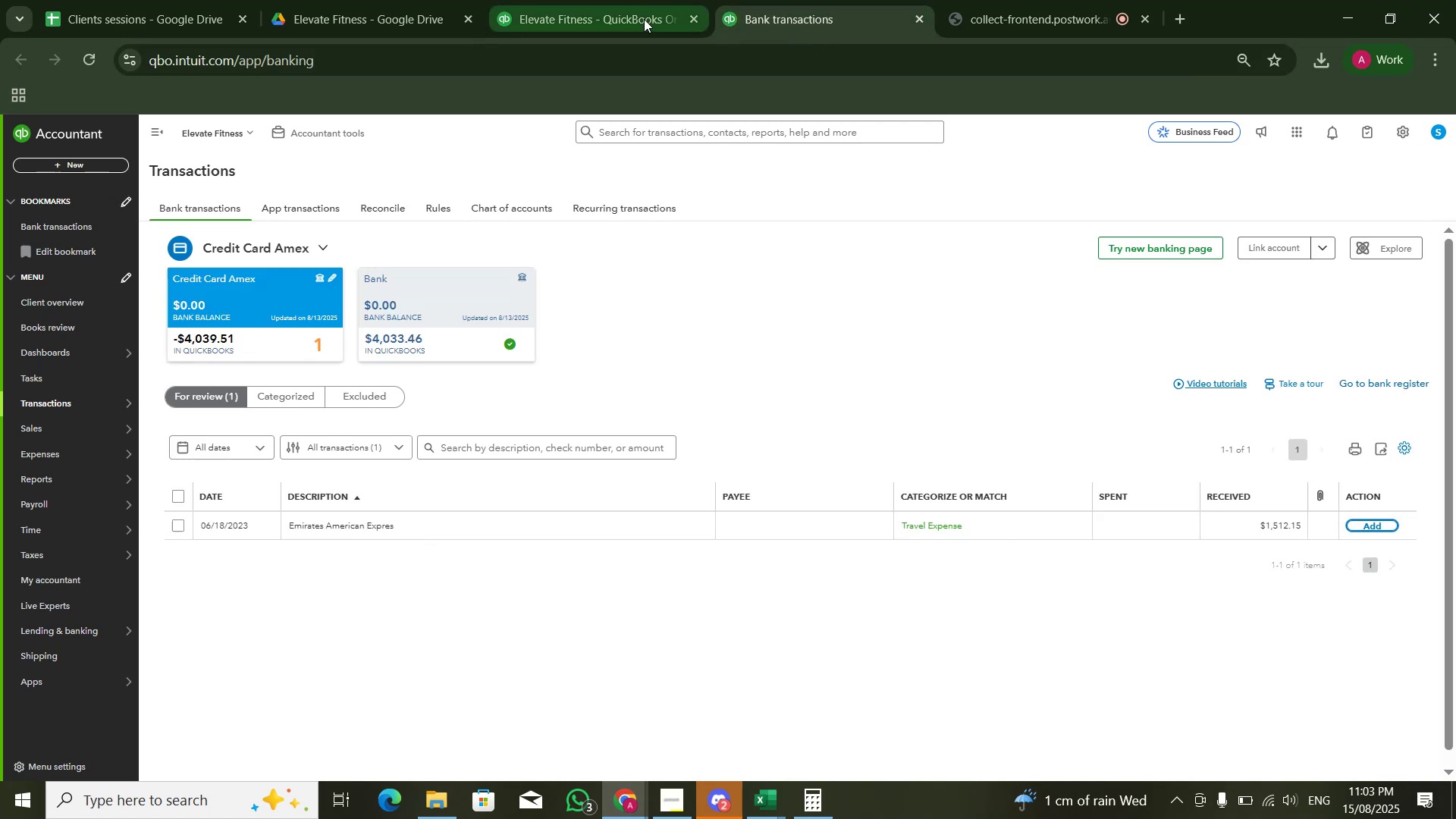 
left_click([644, 19])
 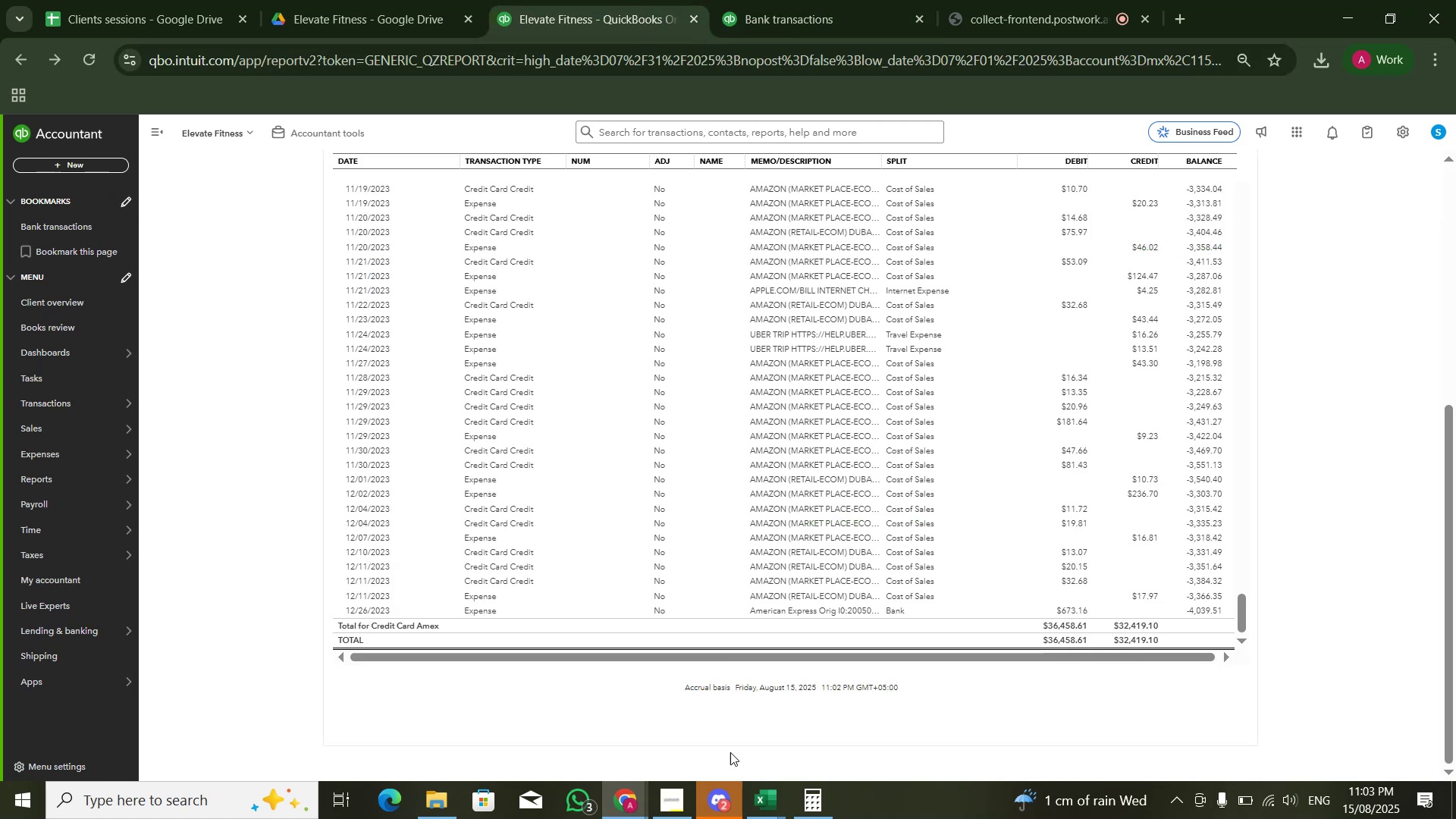 
left_click([758, 792])
 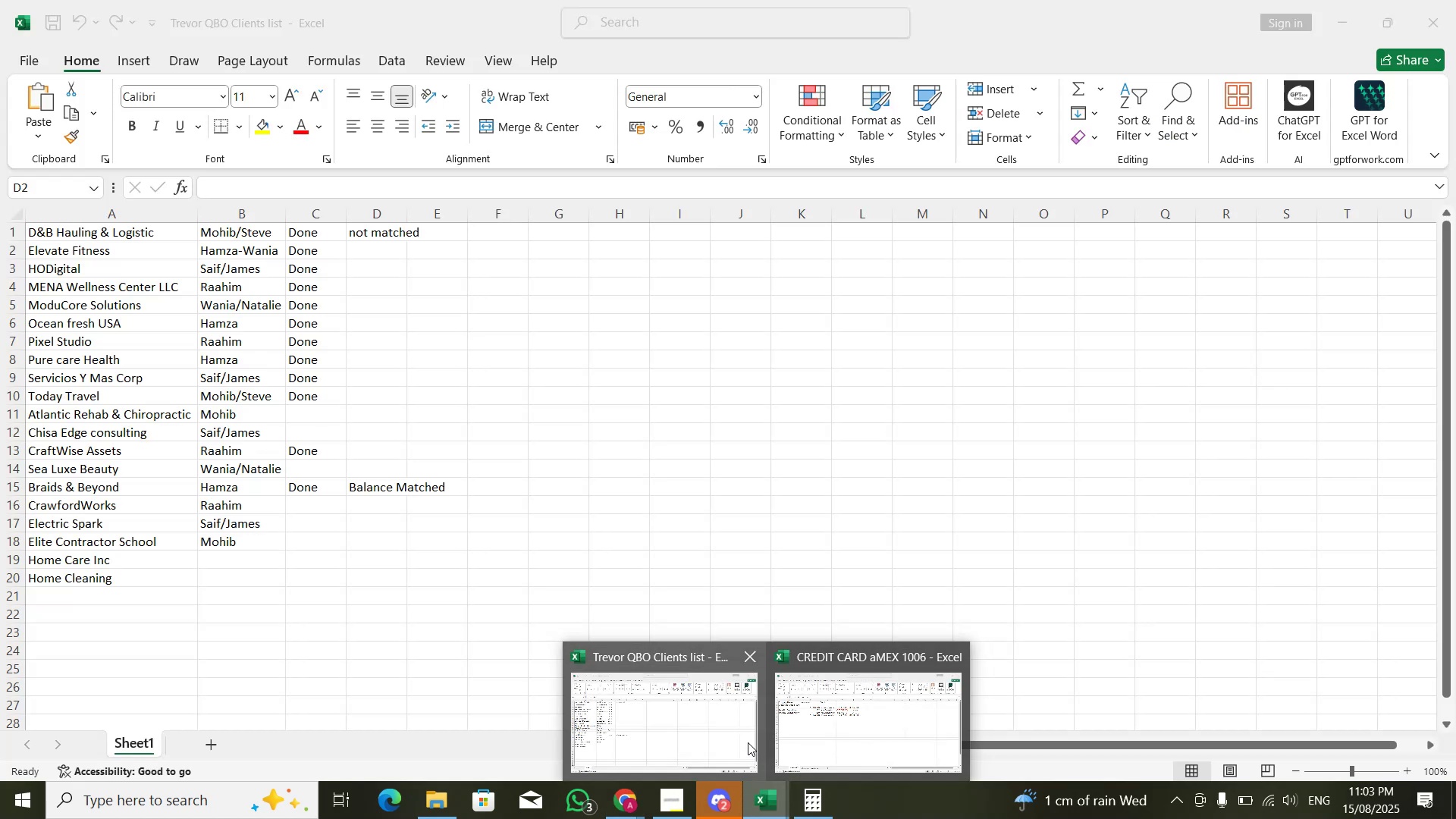 
left_click([748, 742])
 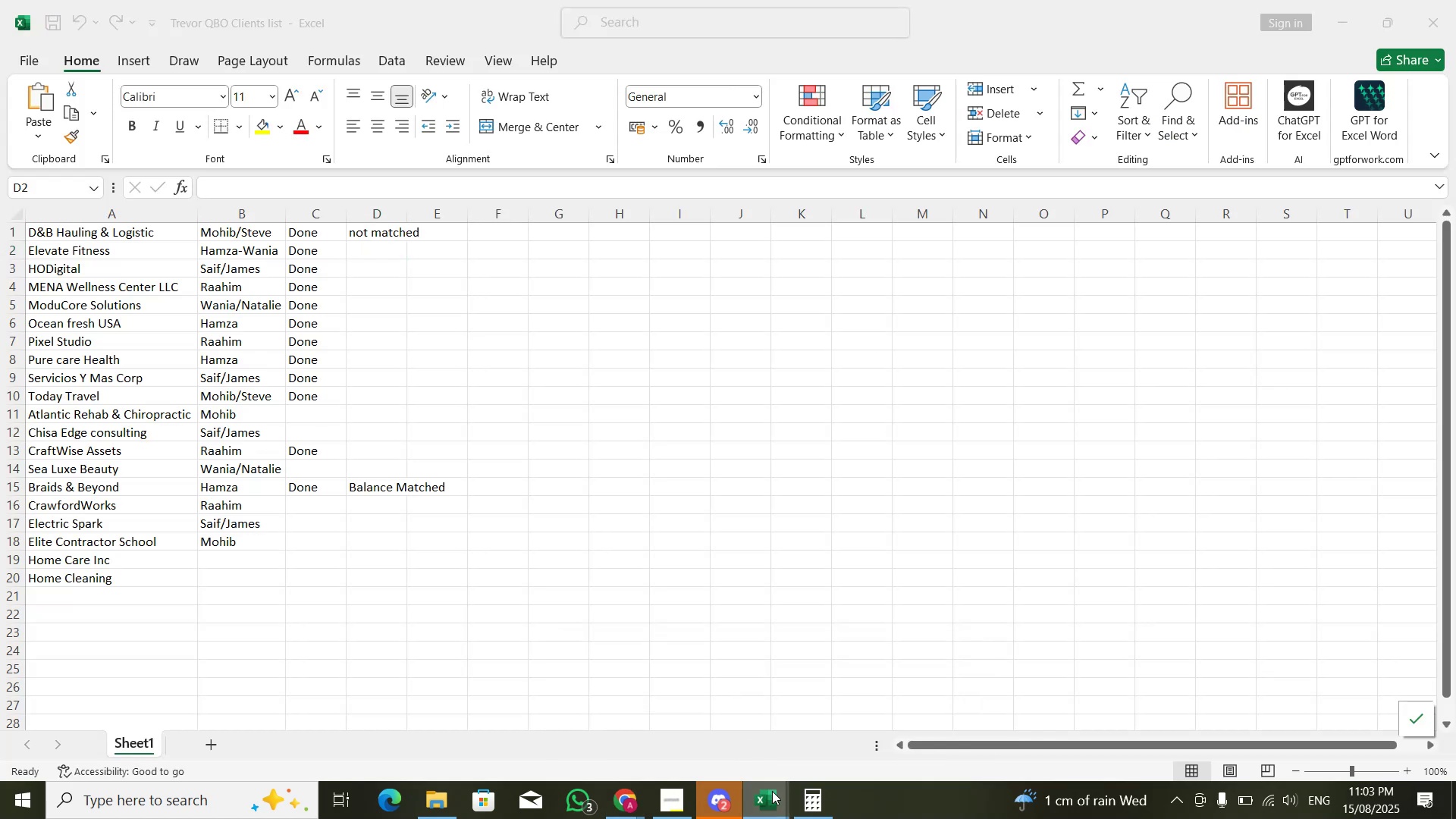 
double_click([779, 761])
 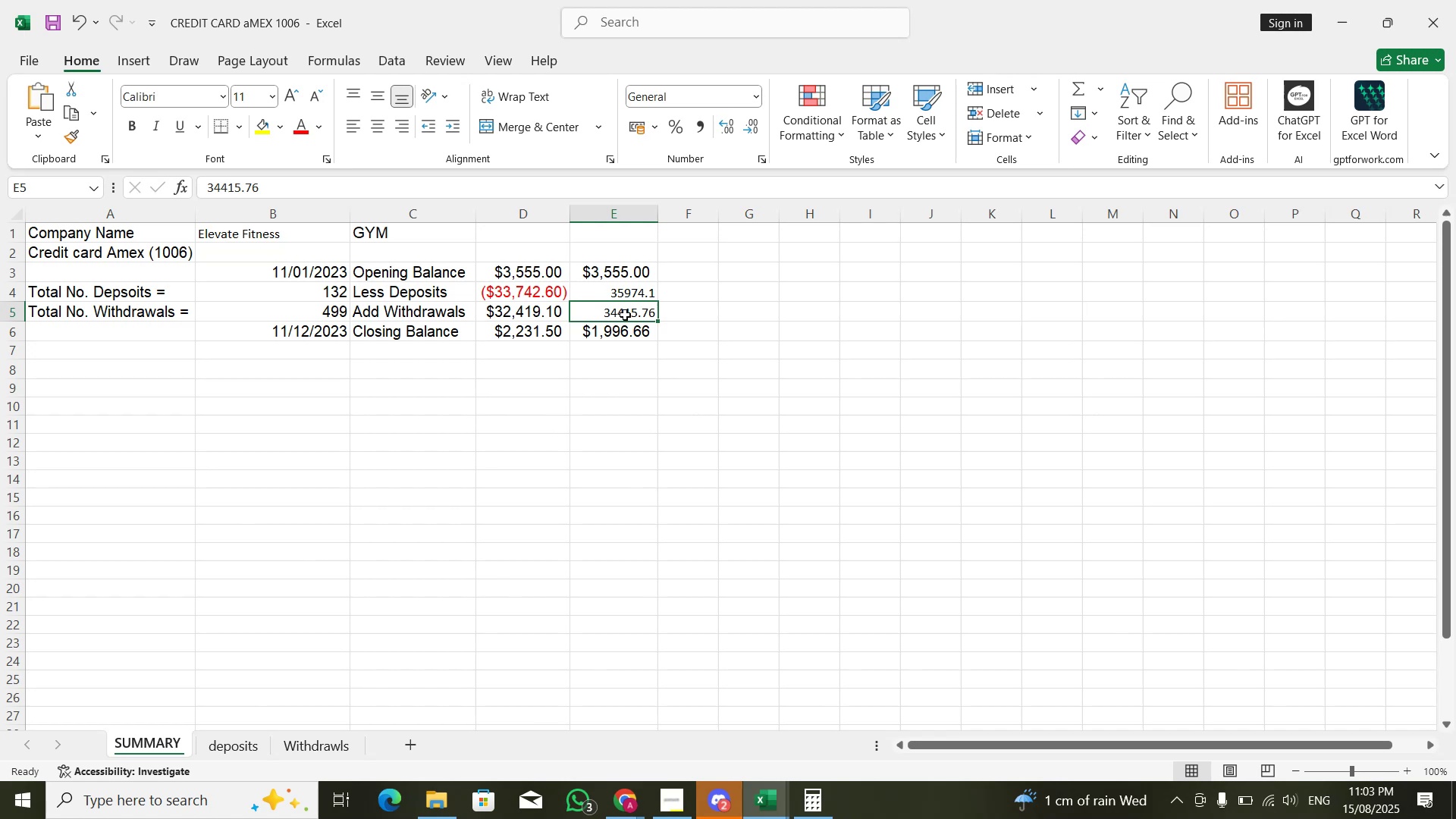 
left_click([543, 326])
 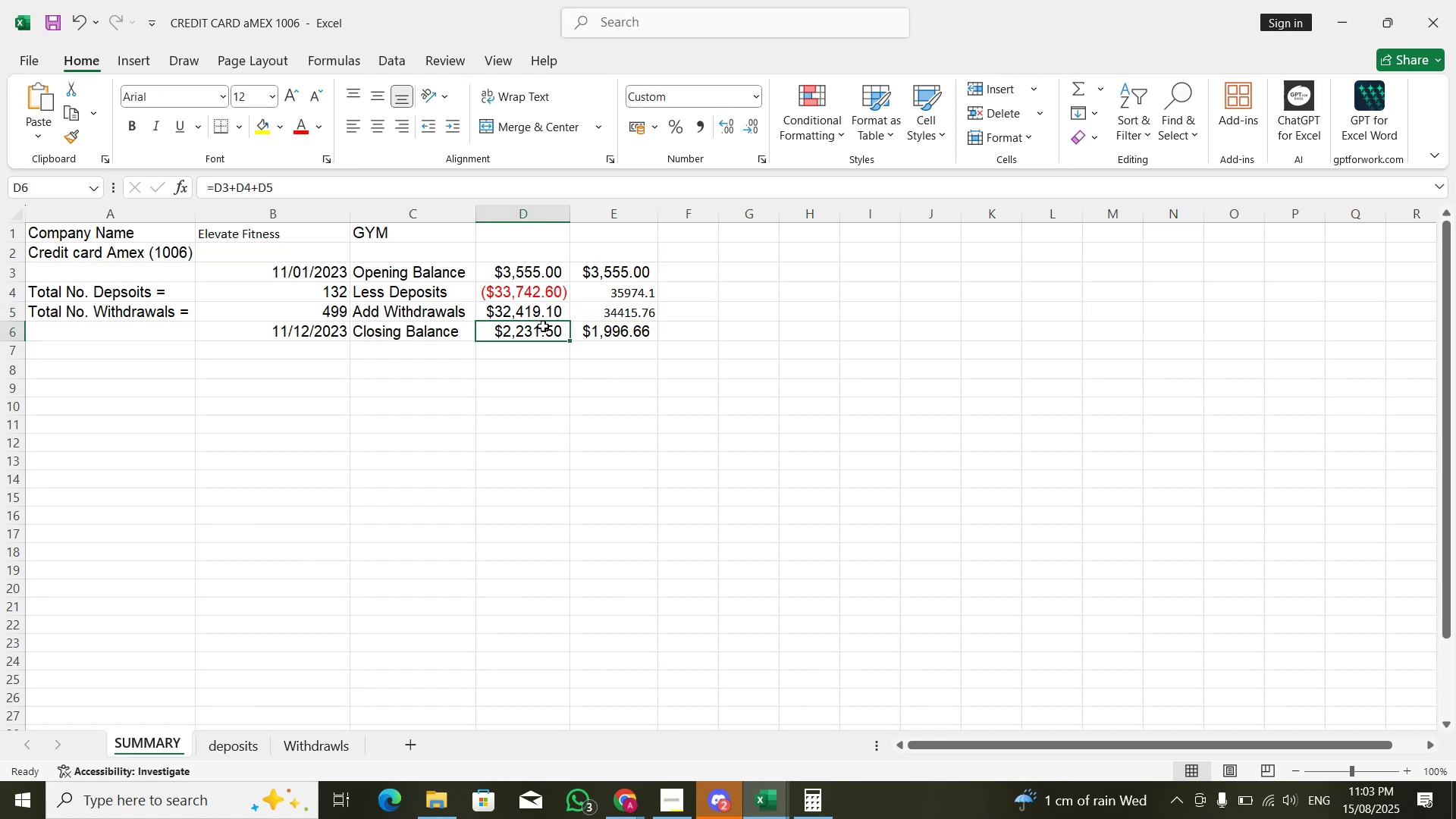 
key(Alt+AltLeft)
 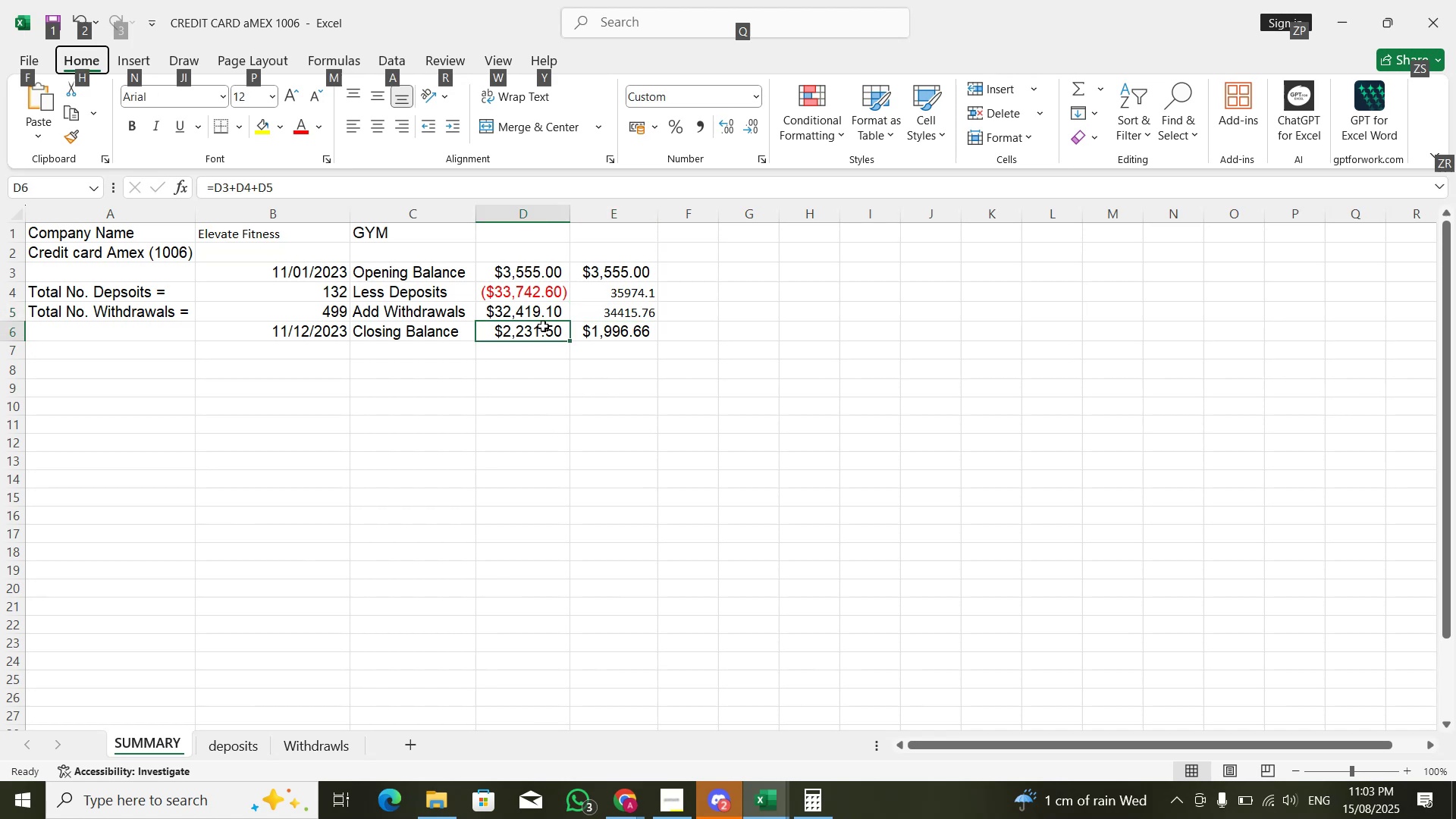 
key(Alt+Tab)
 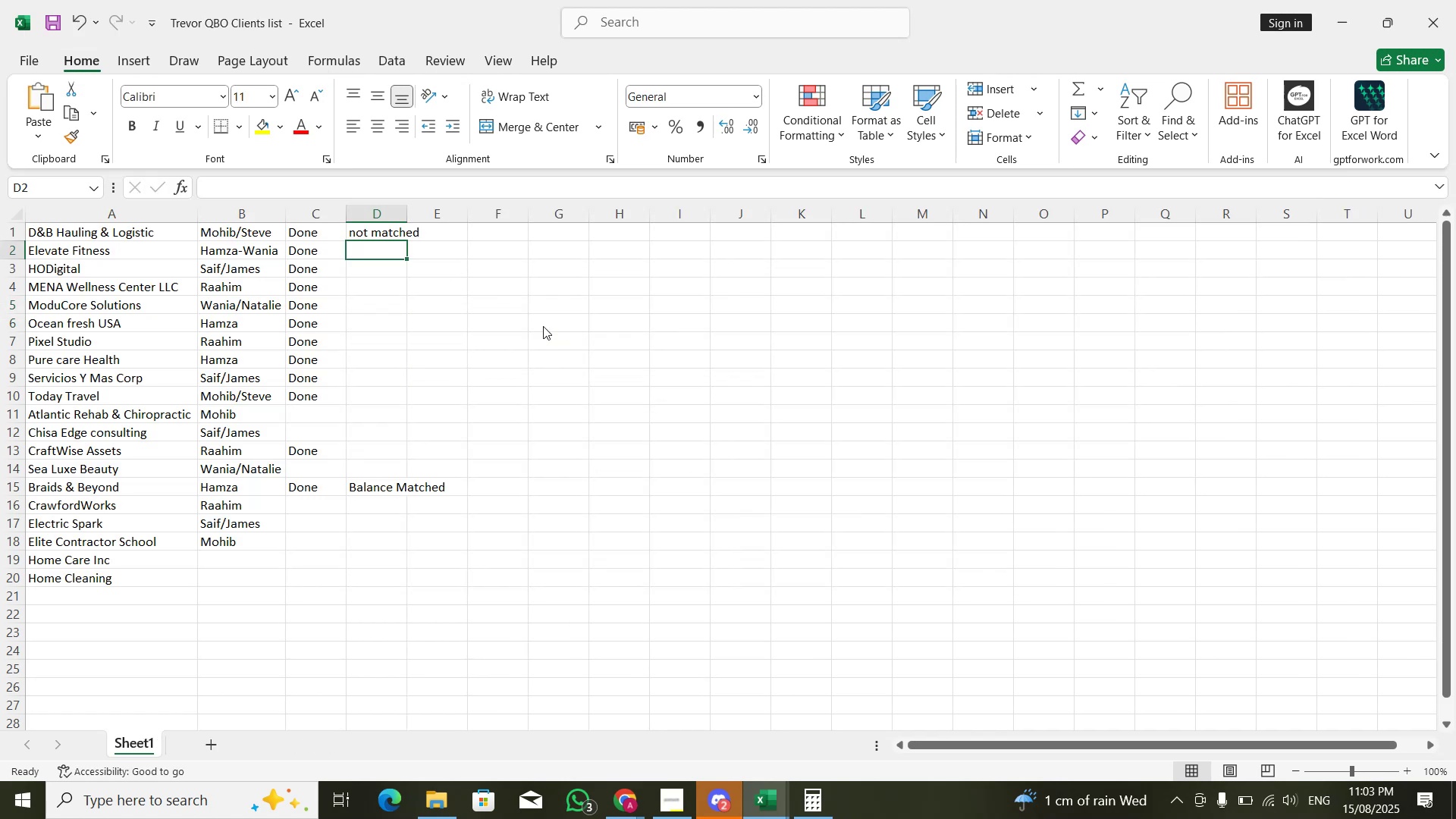 
key(Alt+AltLeft)
 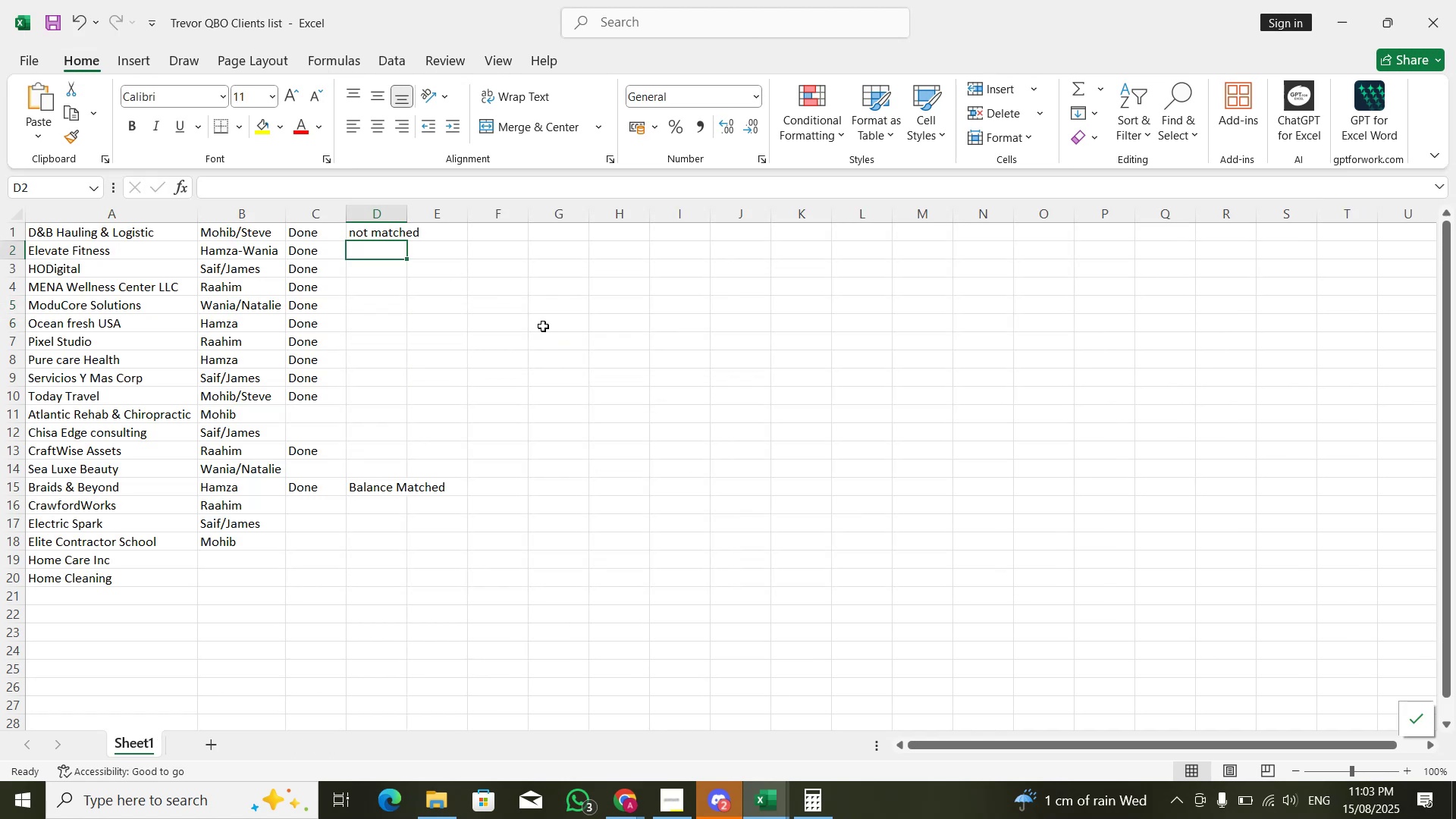 
key(Alt+Tab)
 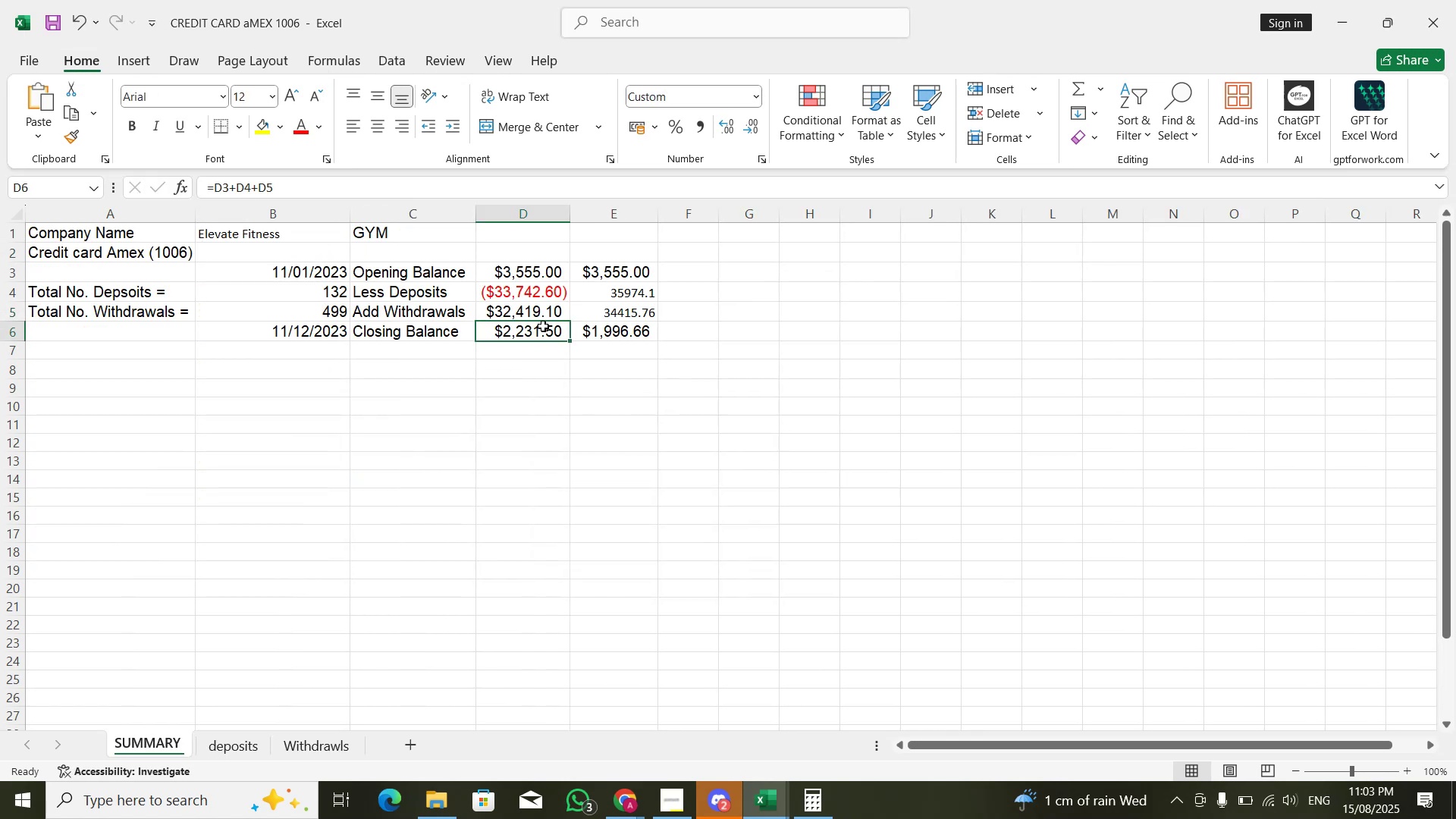 
key(Alt+Tab)
 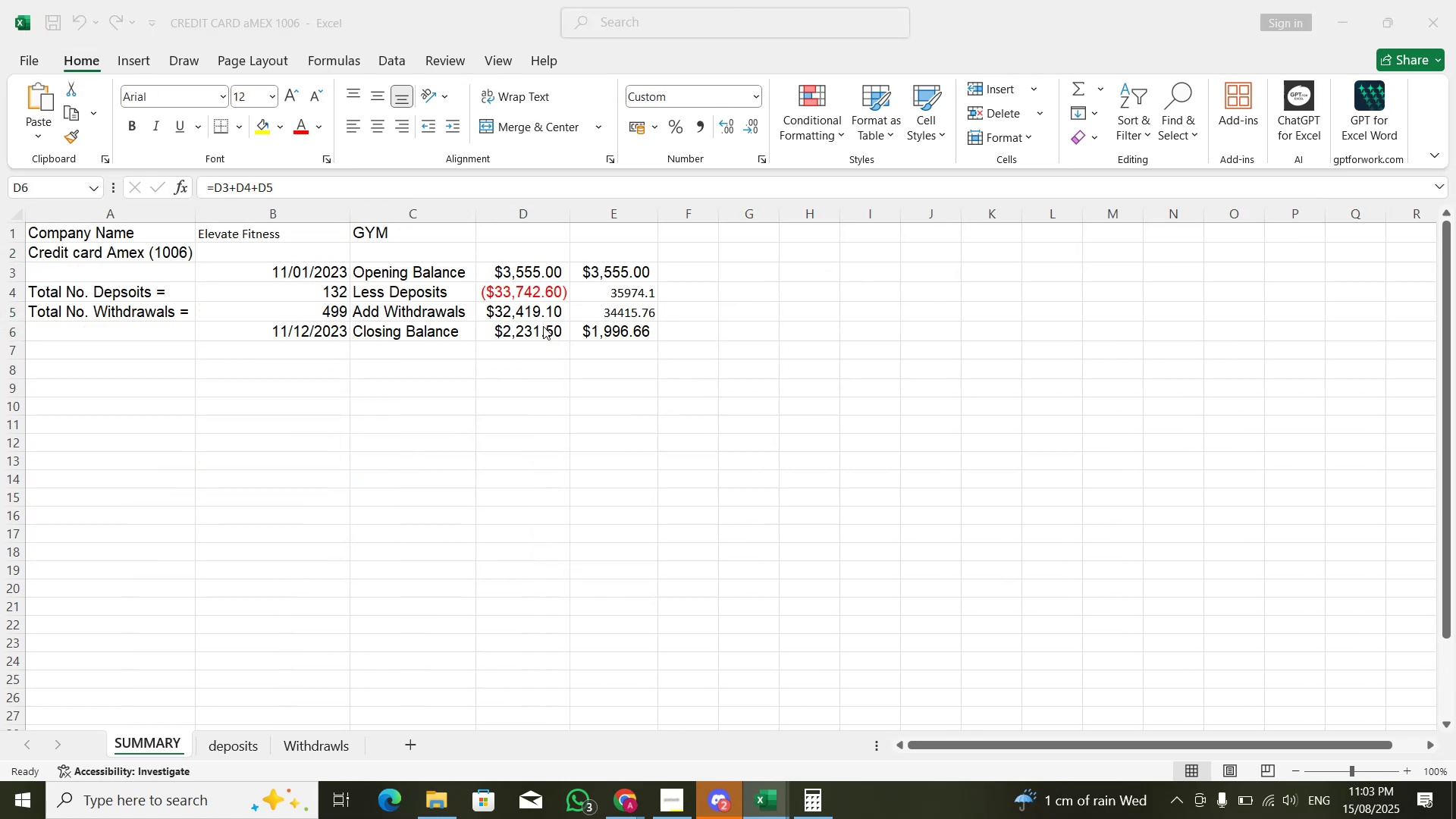 
key(Alt+Tab)
 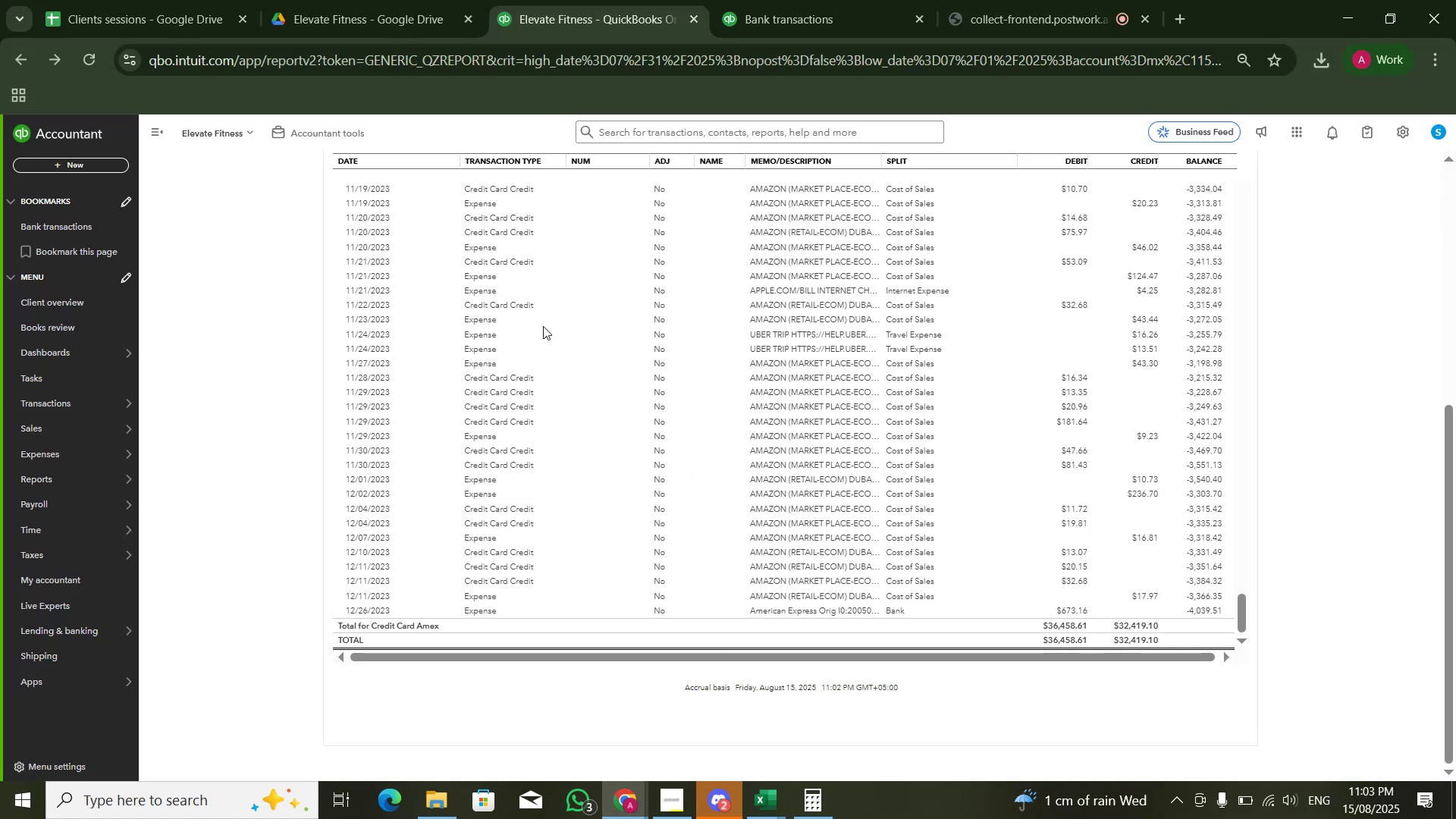 
key(Alt+Tab)
 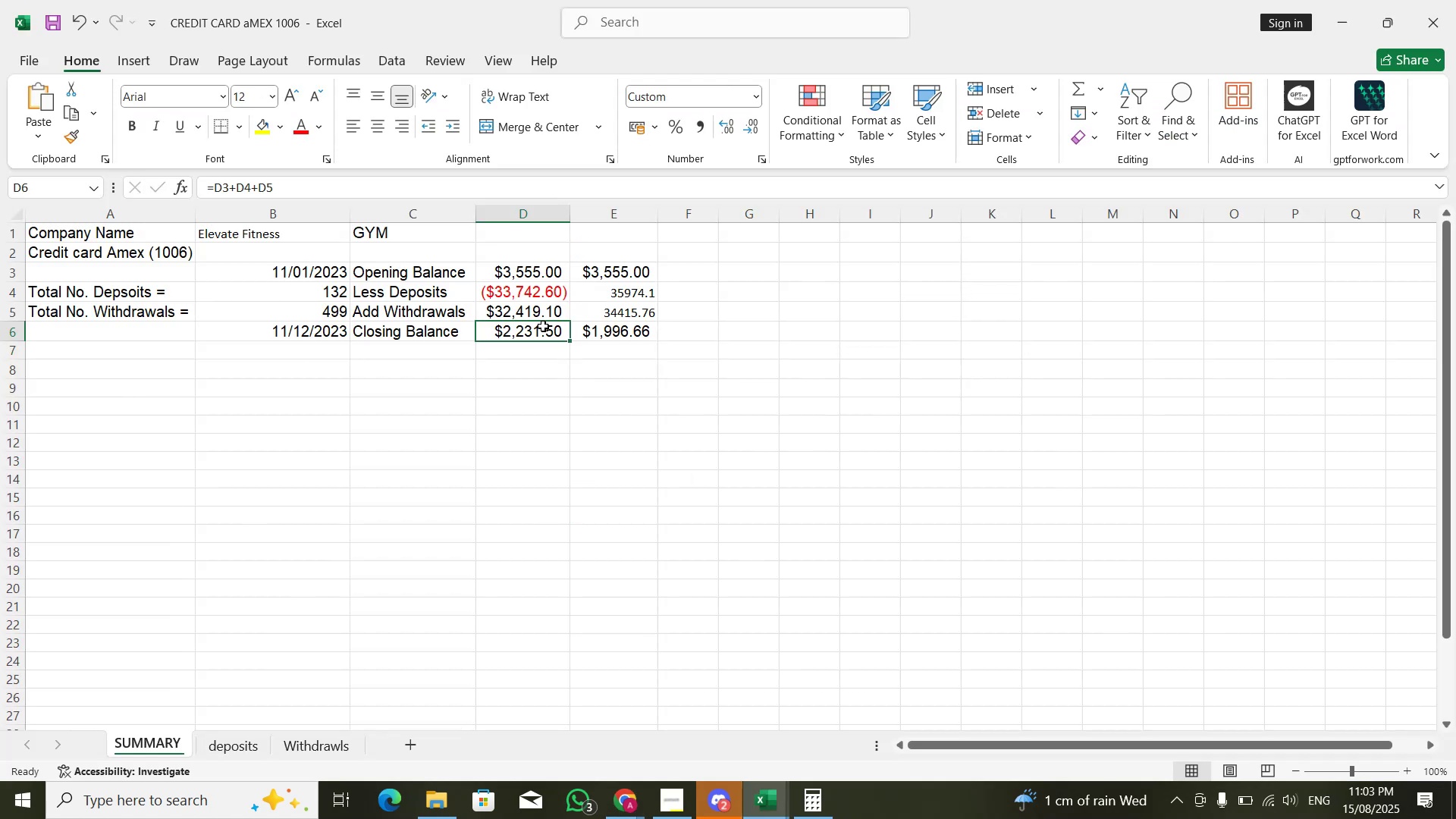 
key(Alt+Tab)
 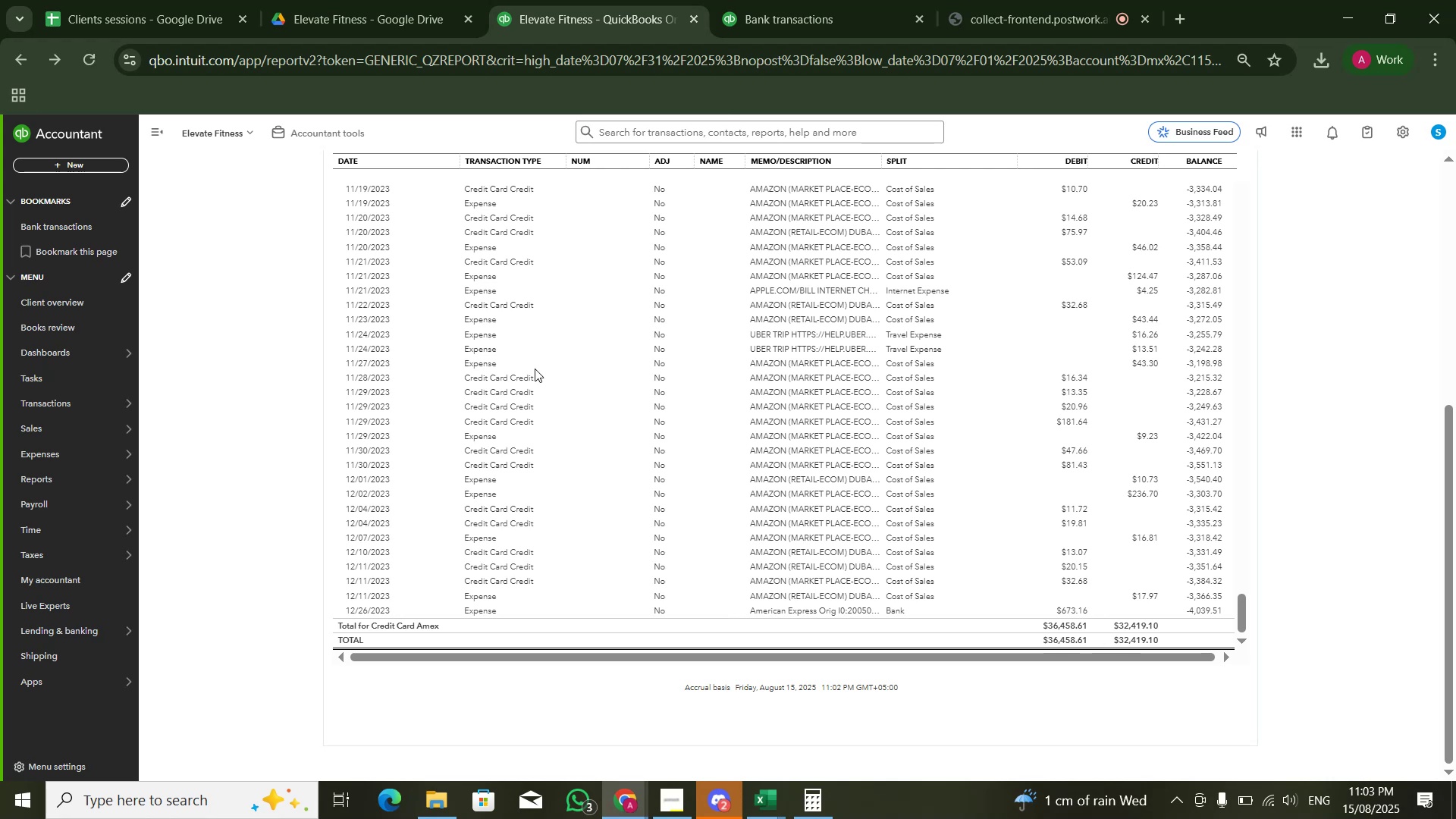 
left_click([868, 0])
 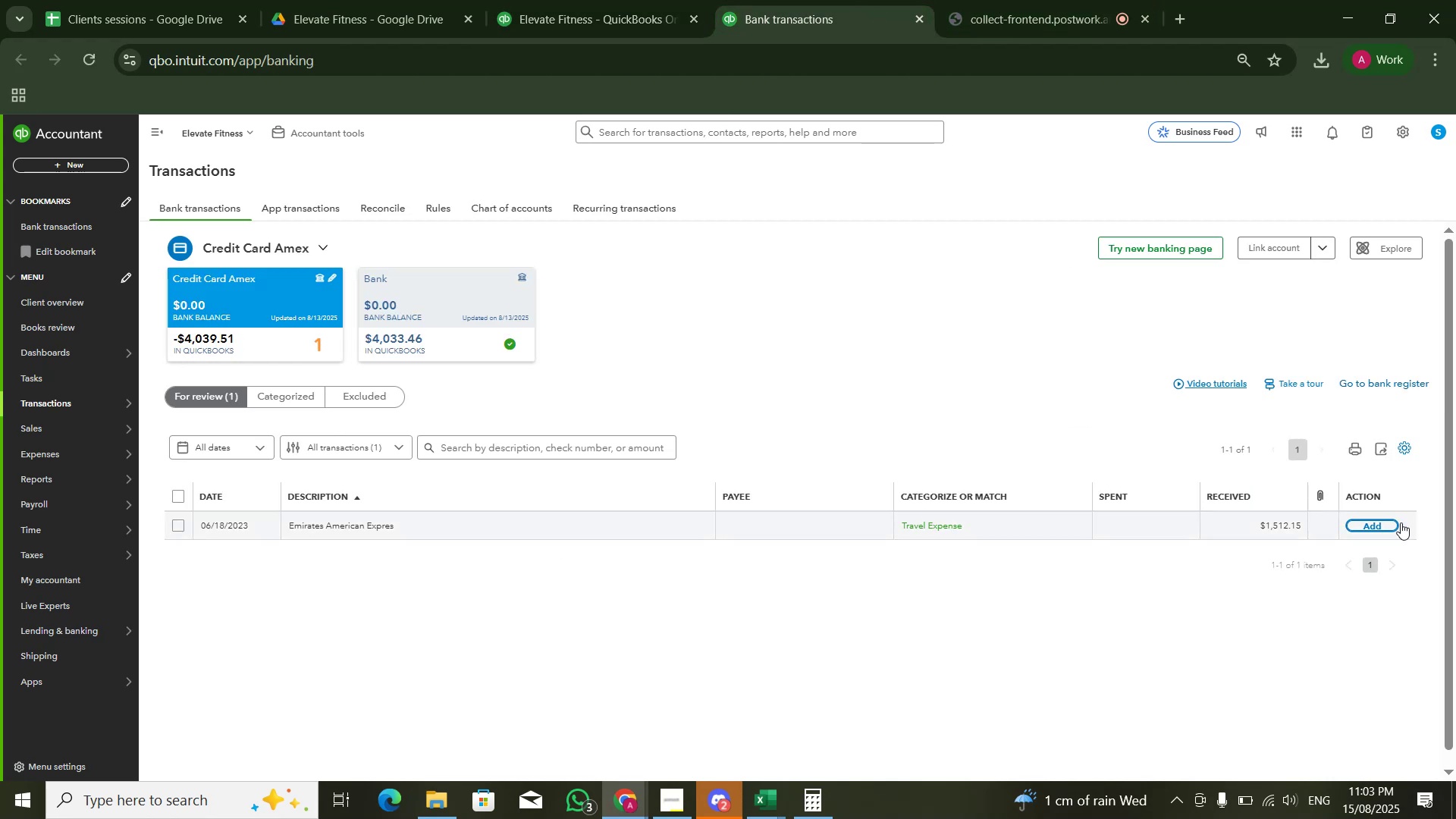 
left_click([1380, 526])
 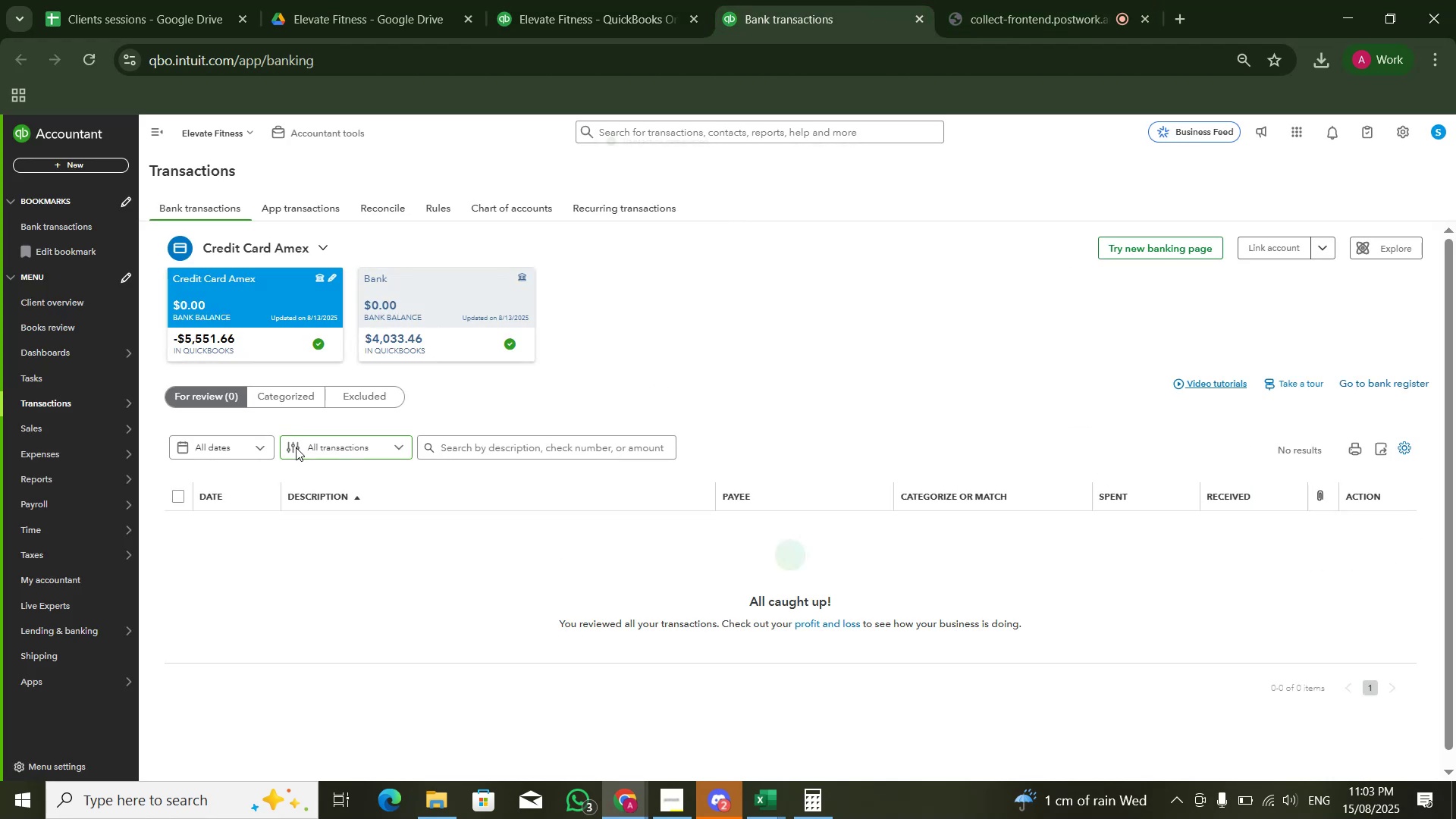 
key(Alt+AltLeft)
 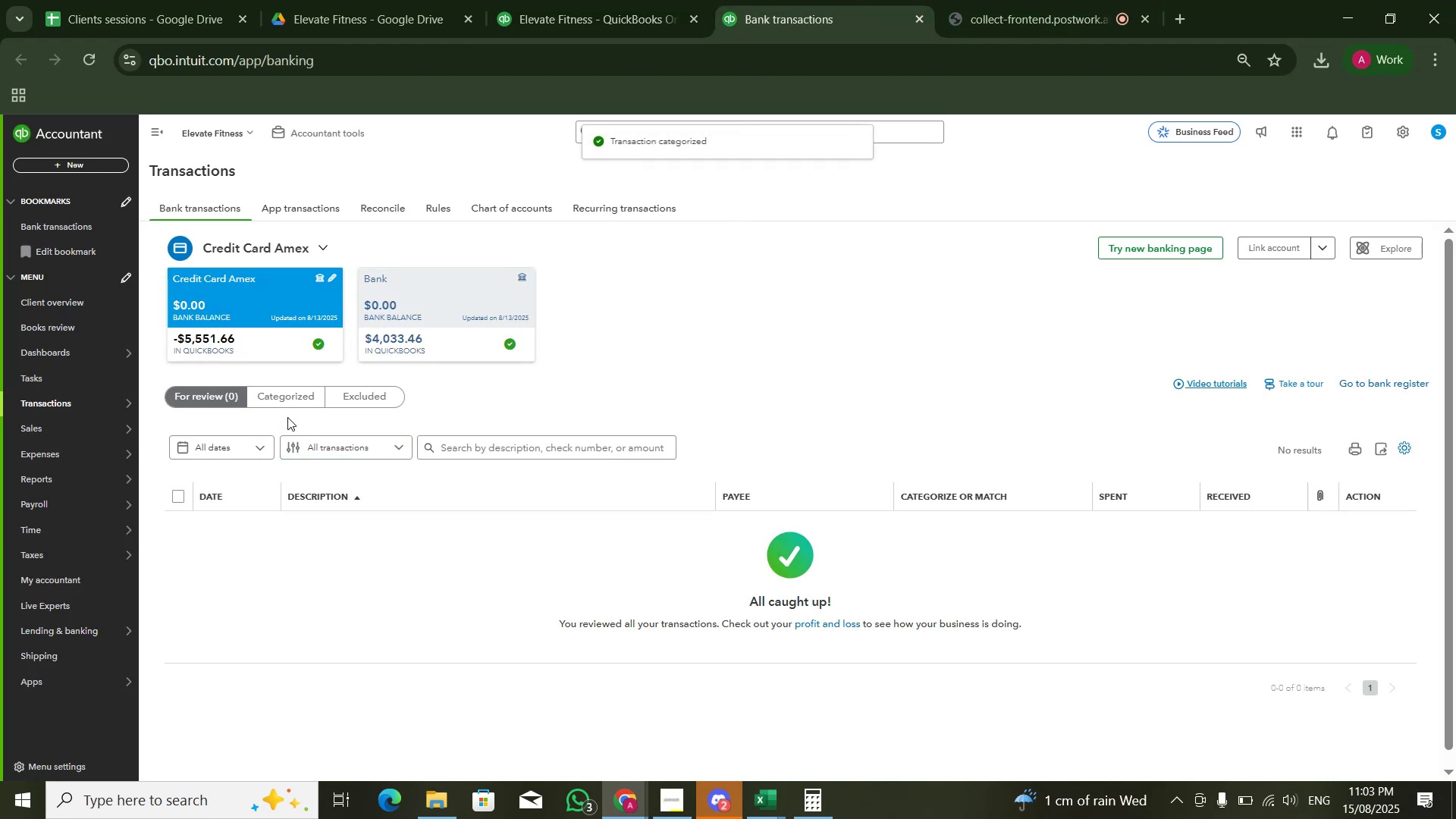 
key(Alt+Tab)
 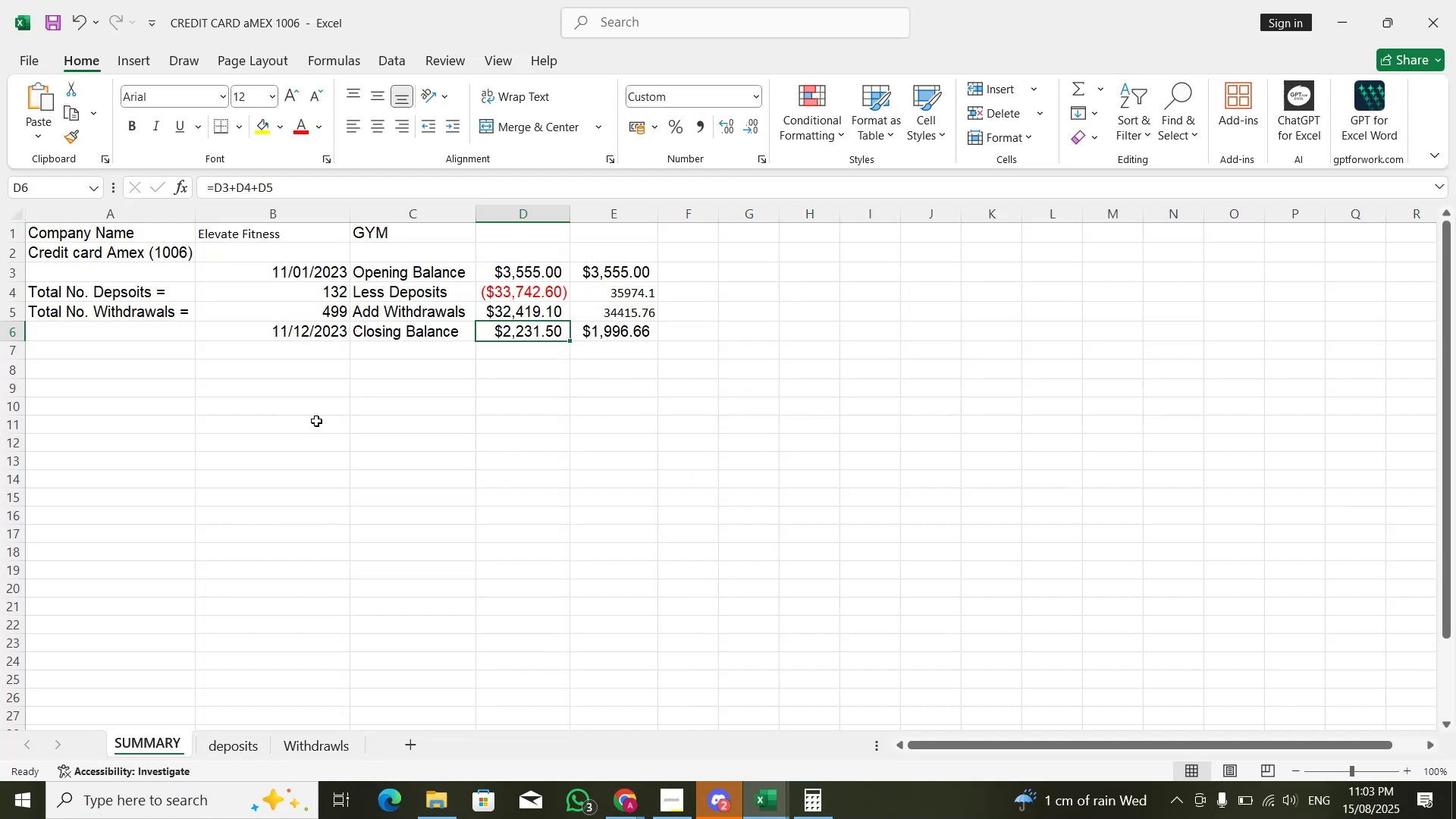 
key(Alt+AltLeft)
 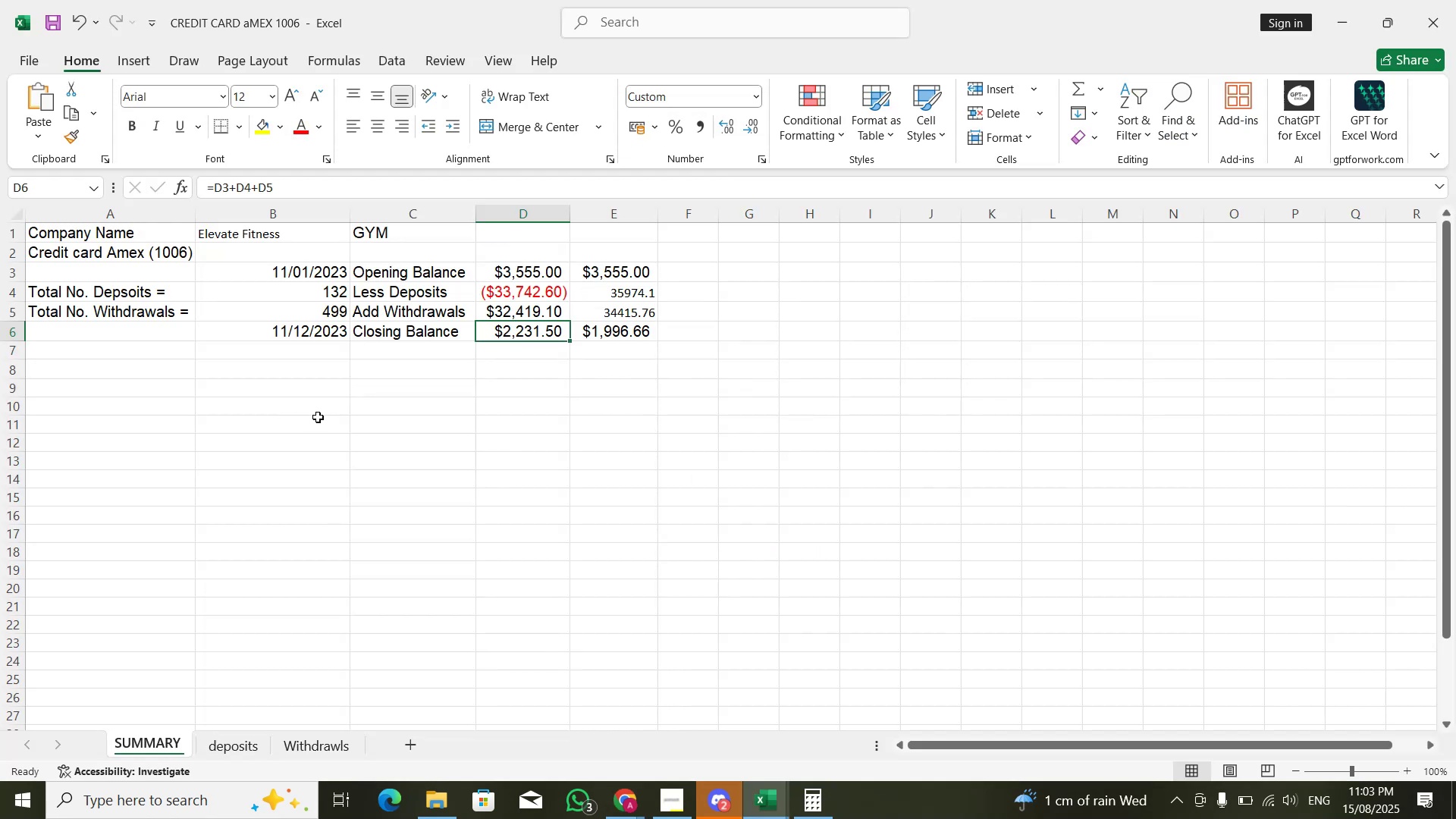 
key(Alt+Tab)
 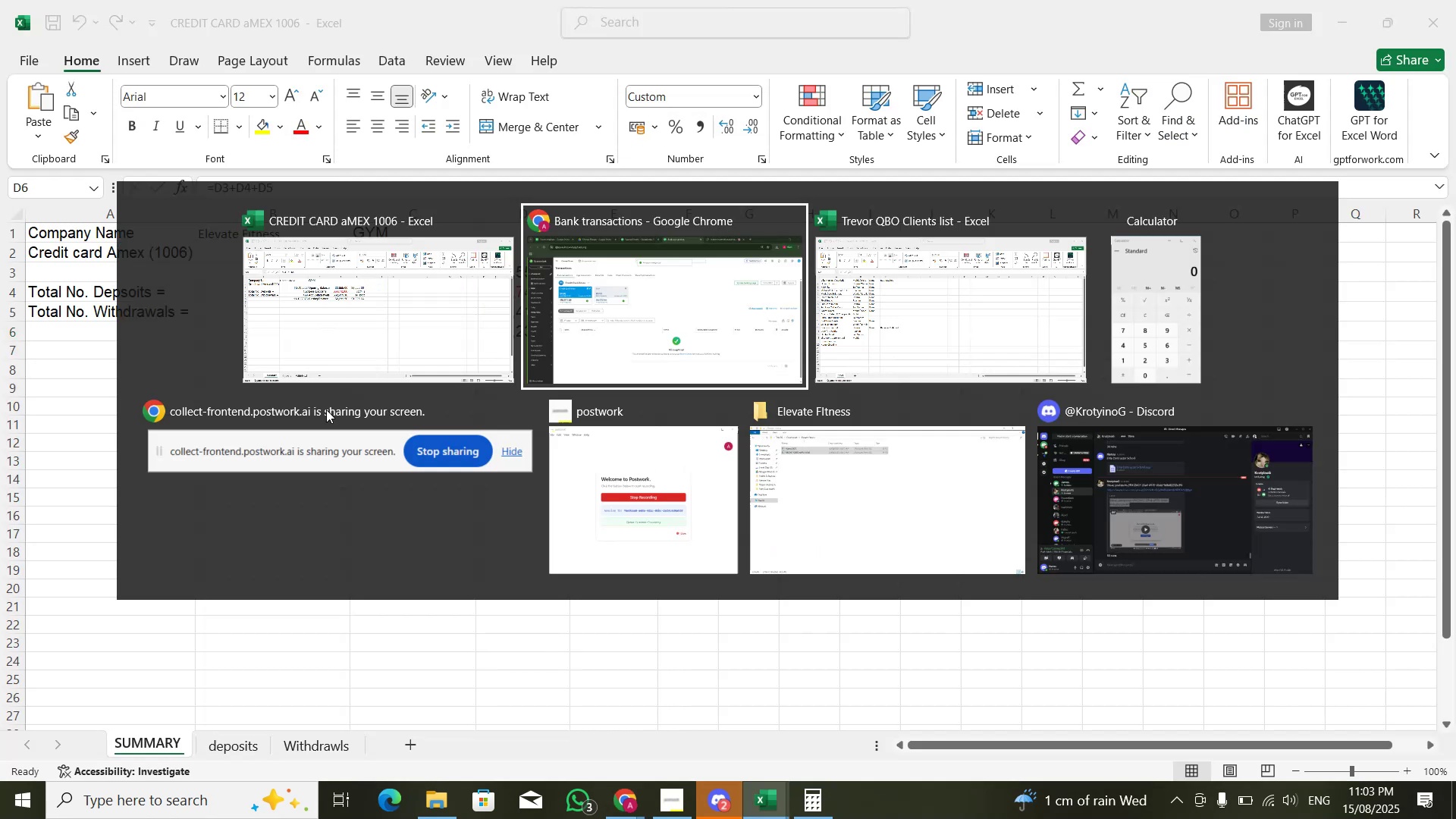 
key(Alt+Tab)
 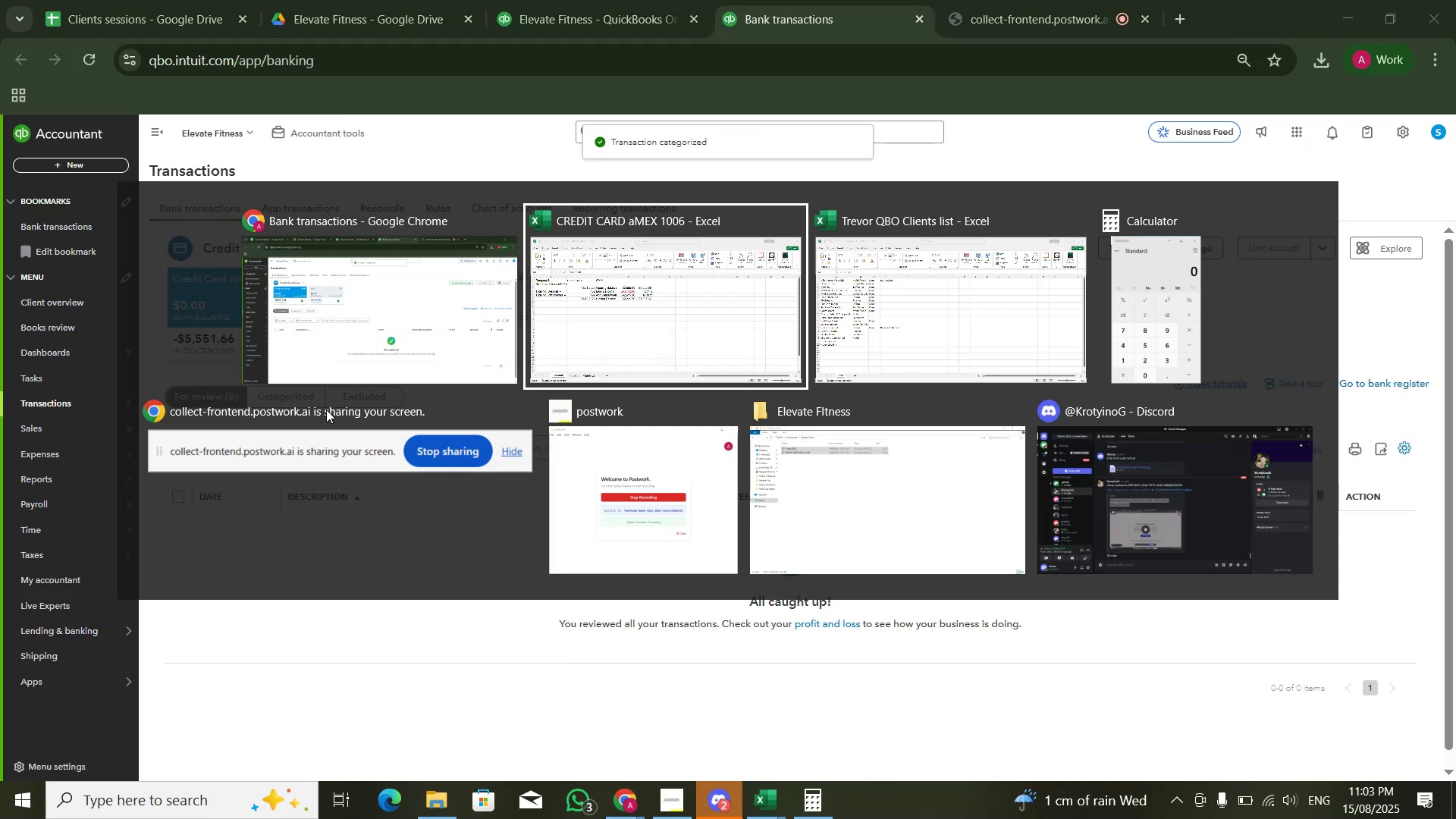 
key(Alt+Tab)
 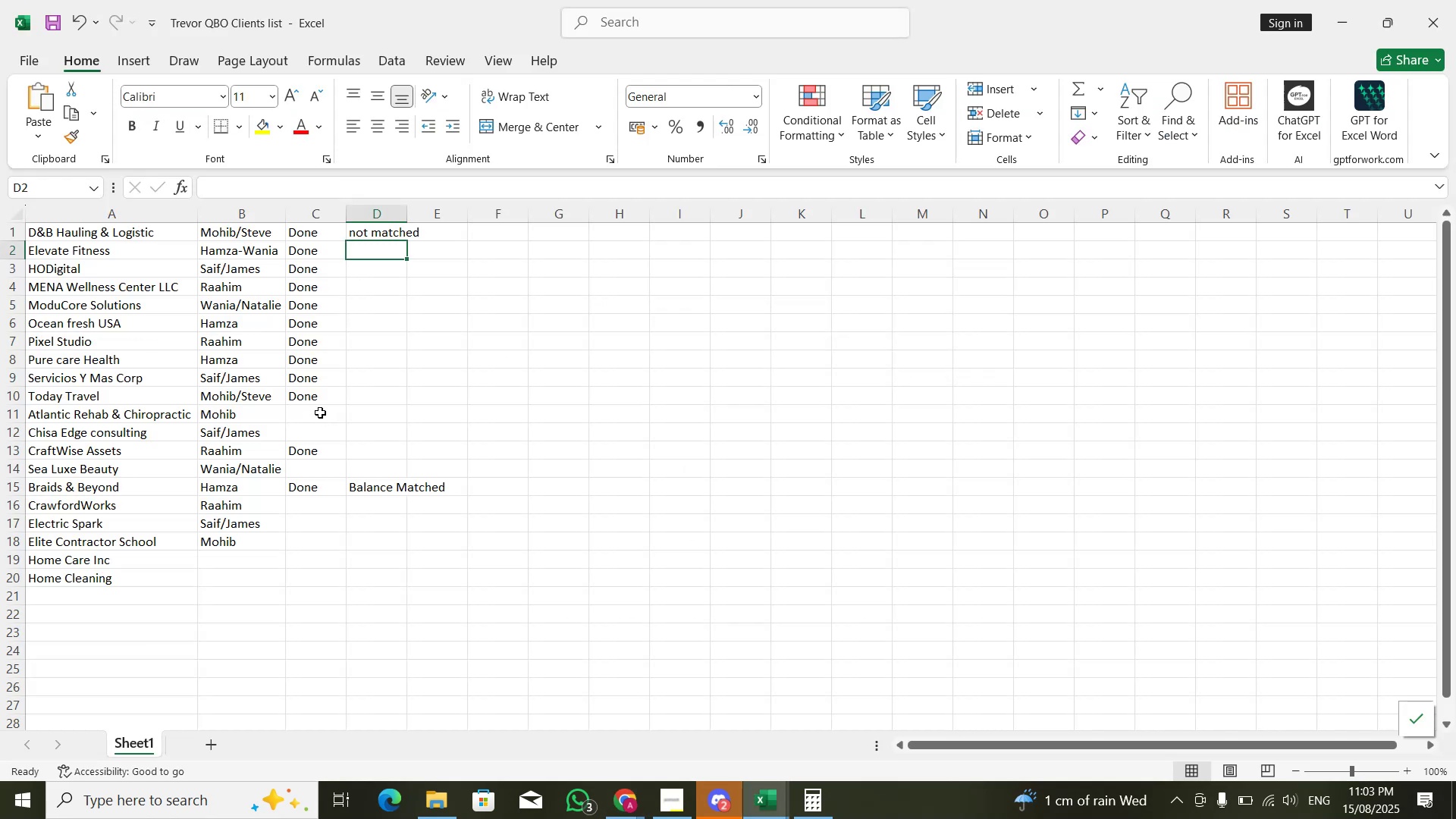 
key(Alt+Tab)
 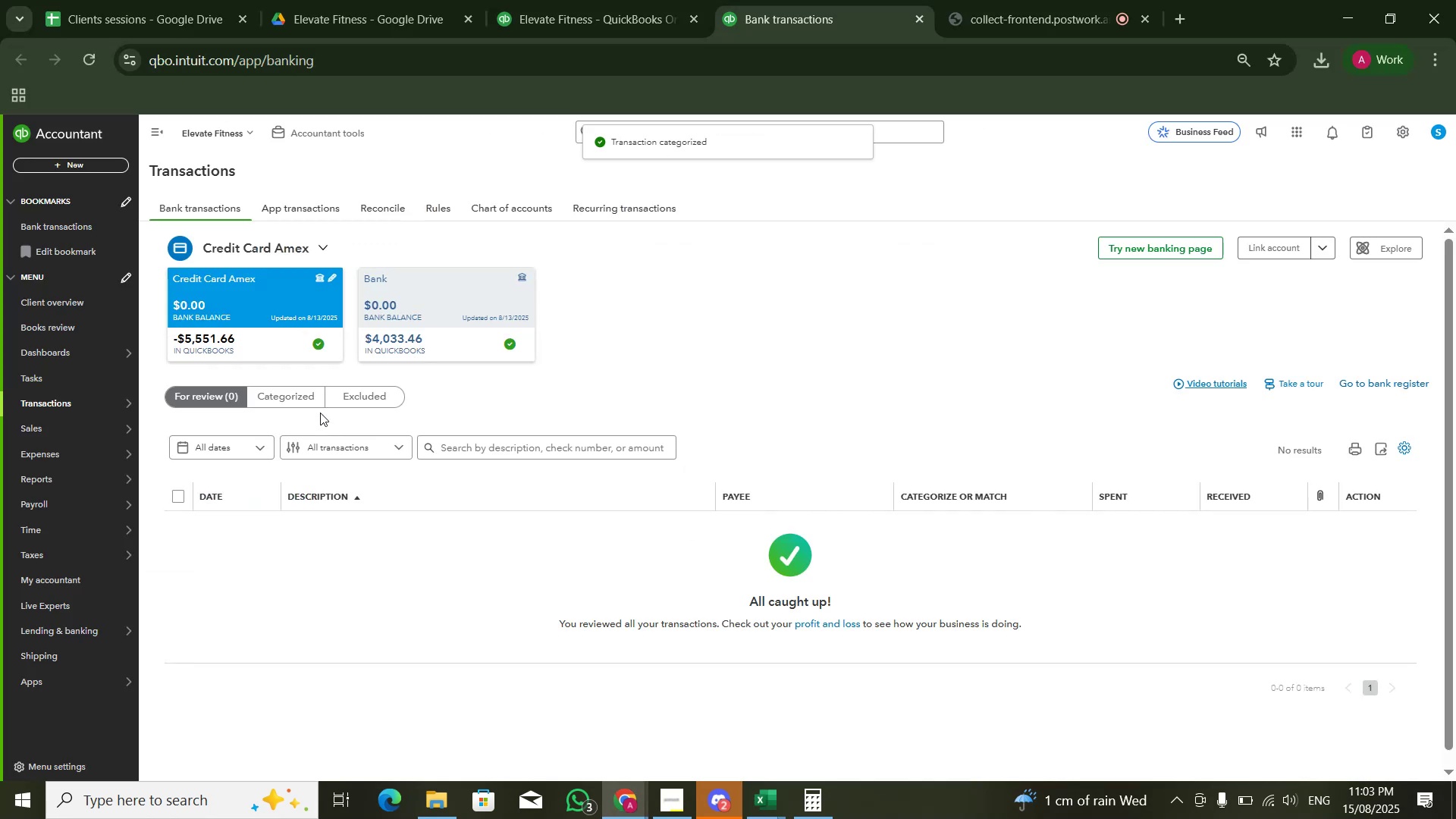 
key(Alt+Tab)
 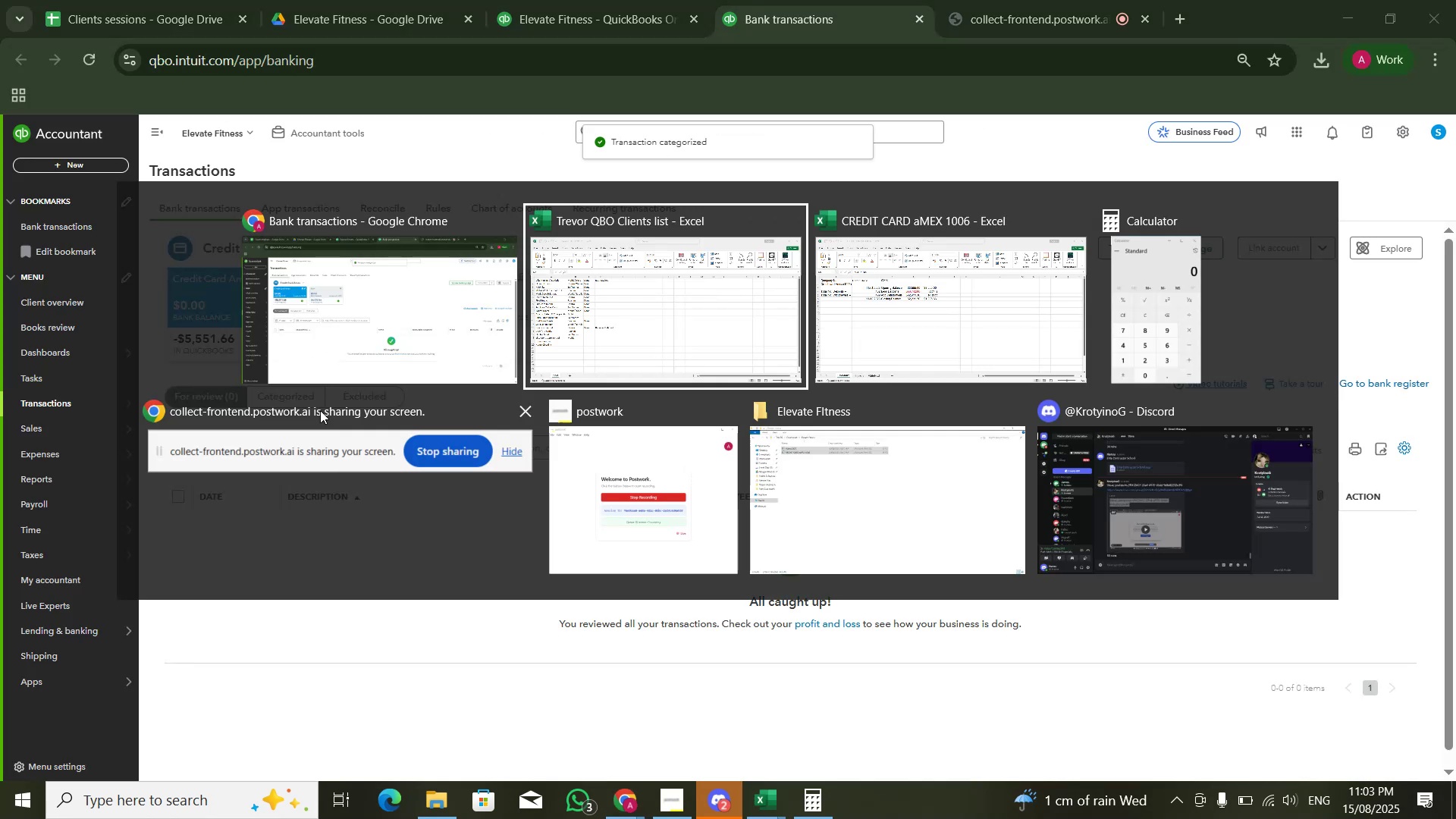 
key(Alt+Tab)
 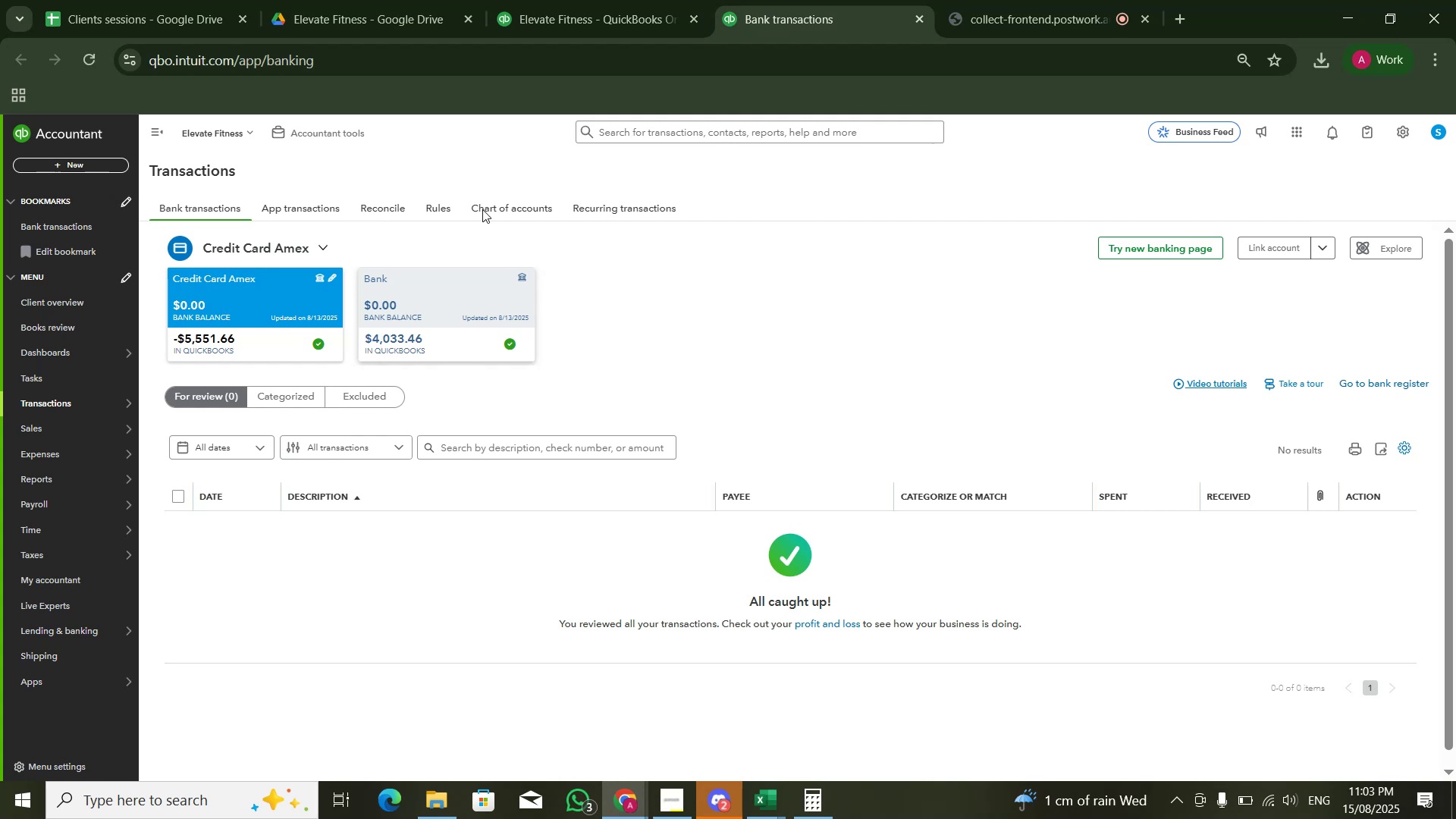 
left_click([648, 34])
 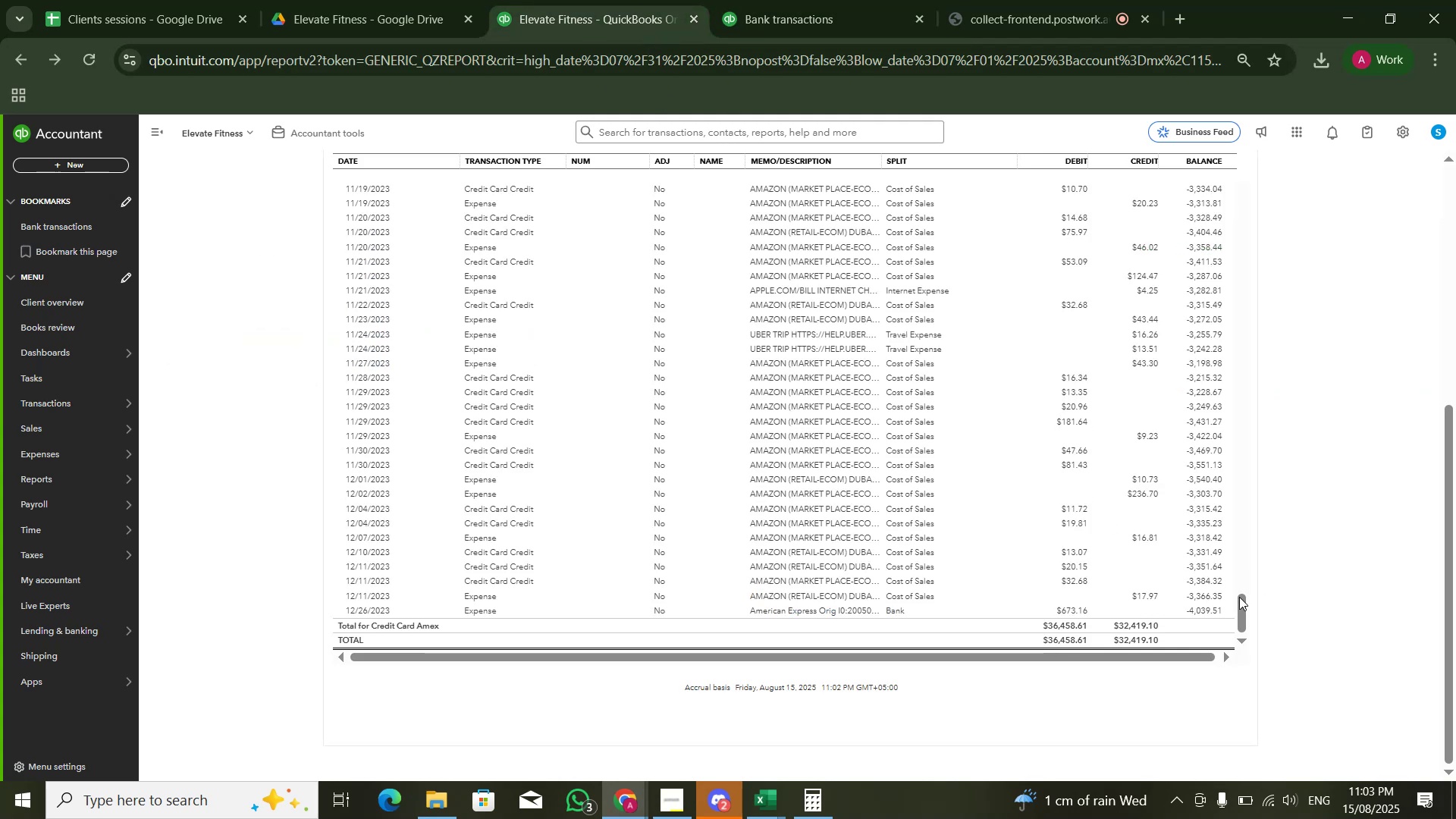 
left_click_drag(start_coordinate=[1246, 619], to_coordinate=[1278, 97])
 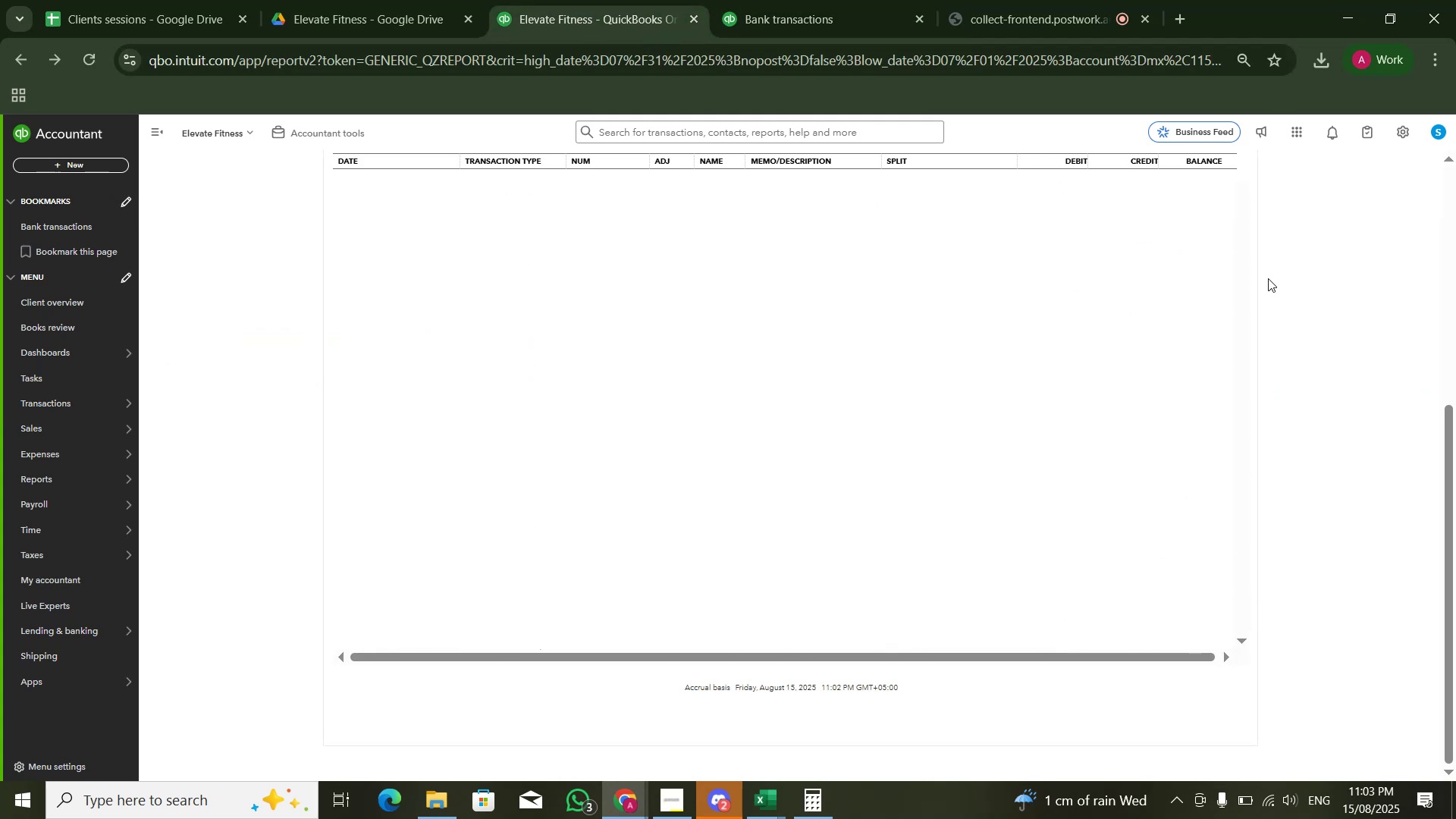 
scroll: coordinate [1271, 284], scroll_direction: up, amount: 4.0
 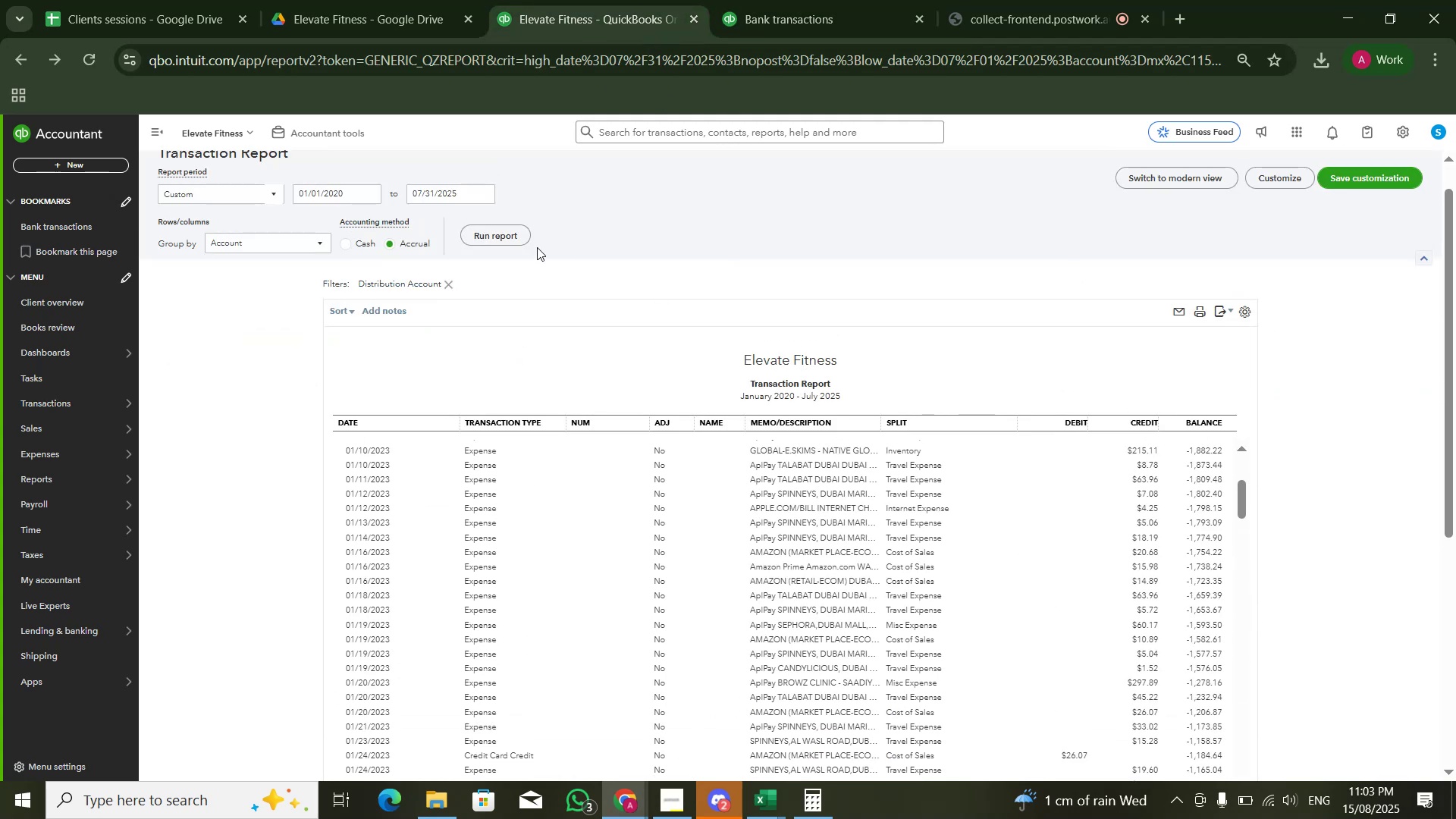 
left_click([536, 247])
 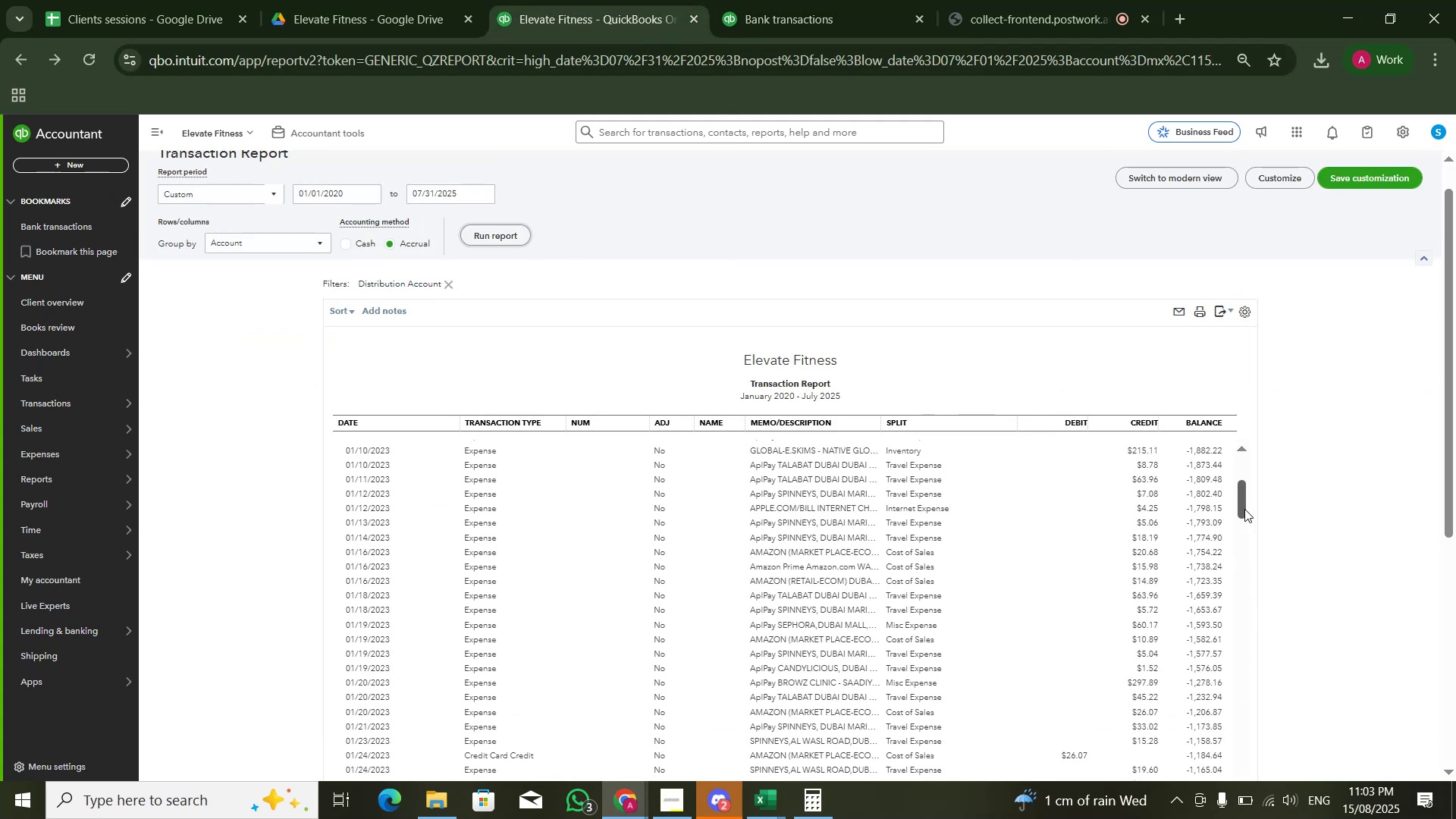 
left_click_drag(start_coordinate=[1239, 506], to_coordinate=[1244, 807])
 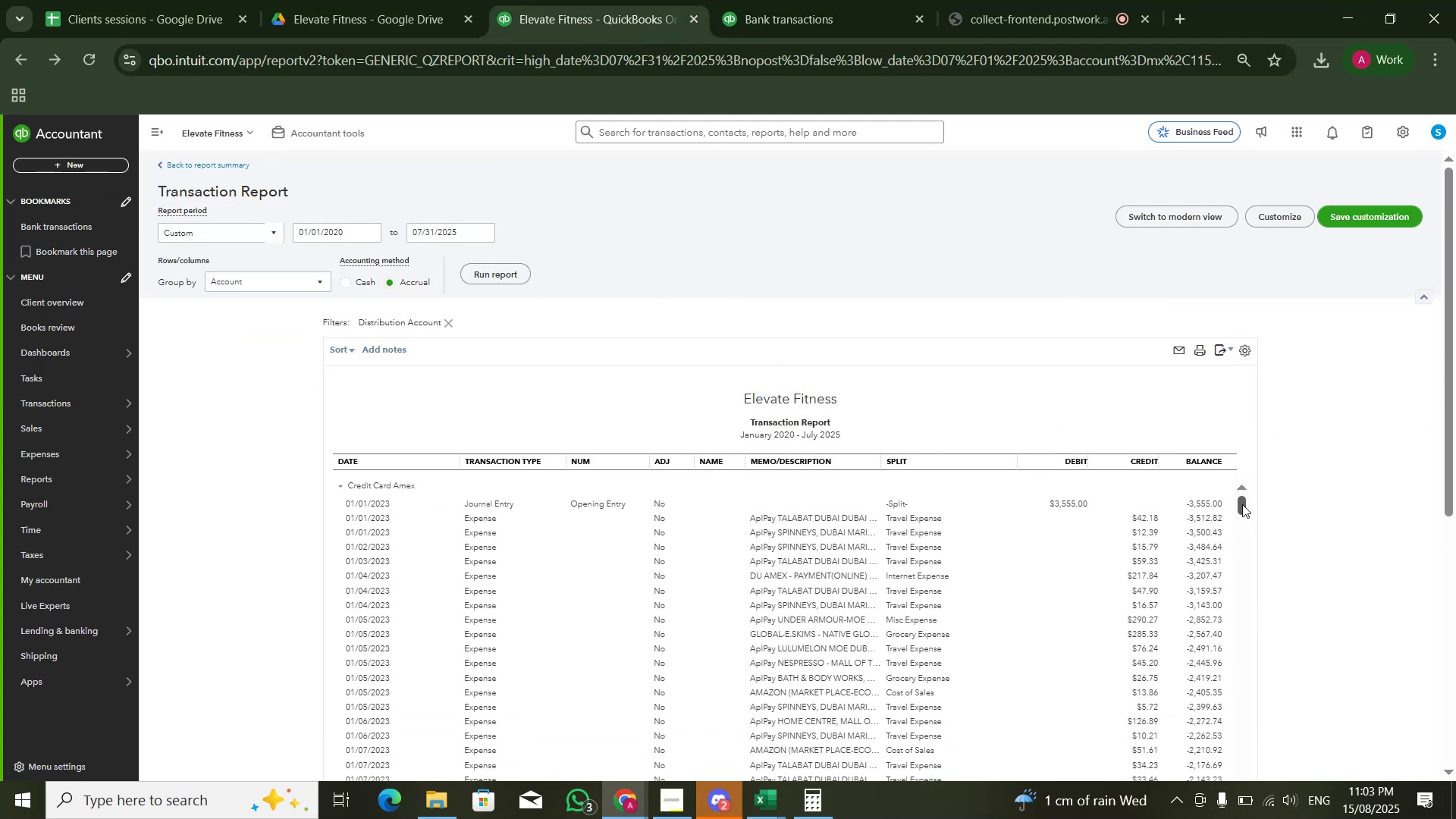 
left_click_drag(start_coordinate=[1242, 509], to_coordinate=[1247, 818])
 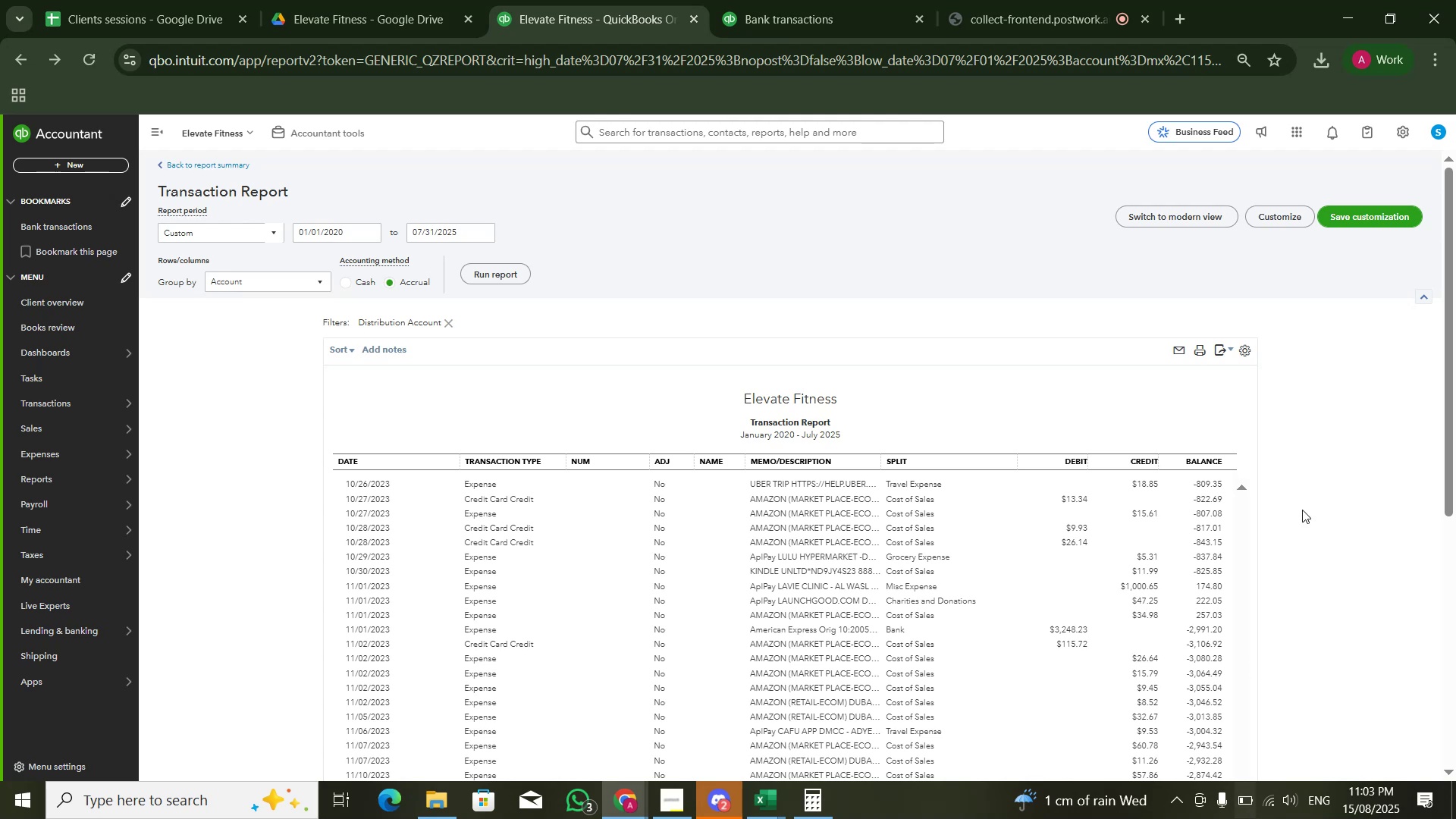 
scroll: coordinate [1303, 504], scroll_direction: down, amount: 5.0
 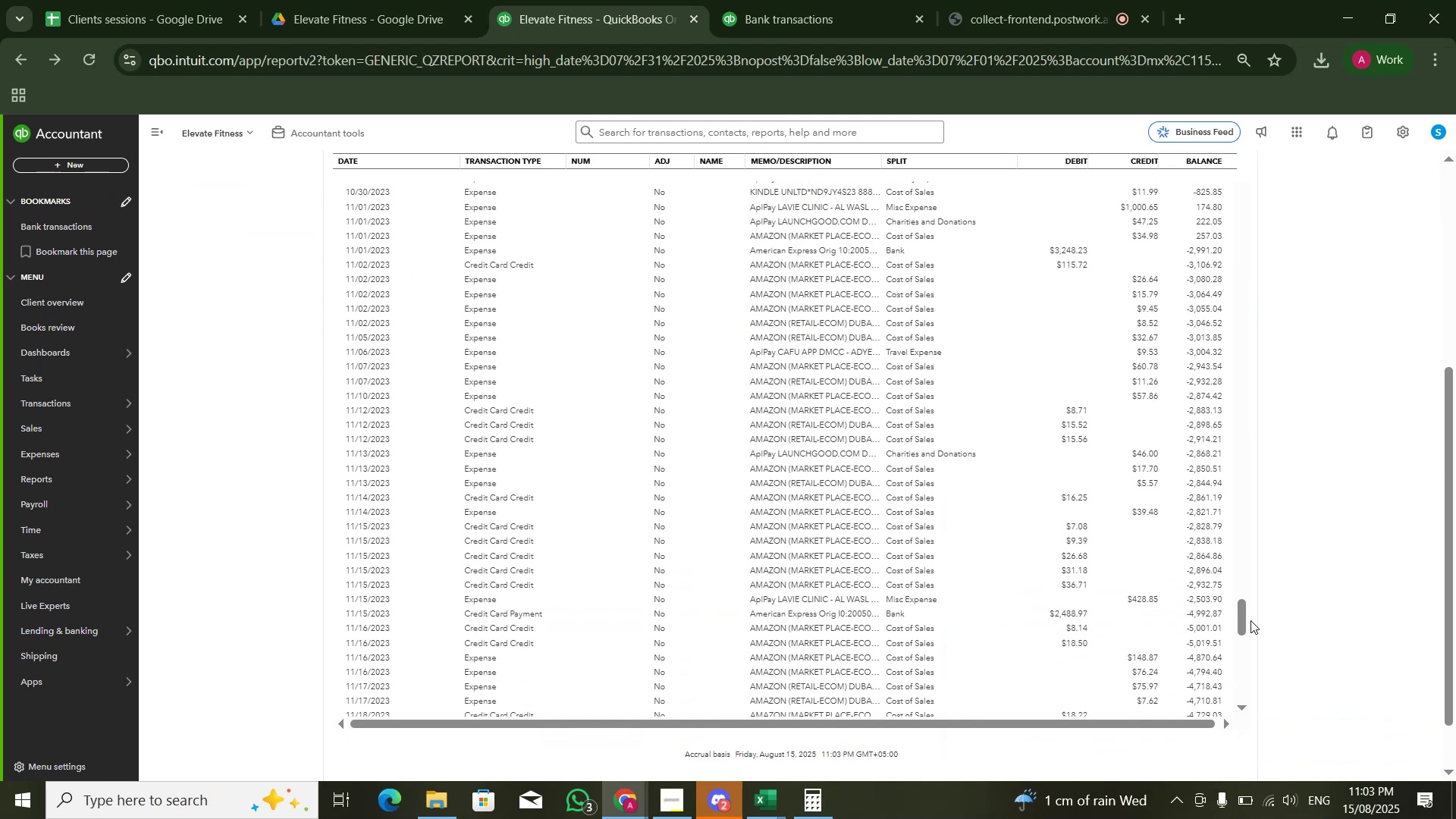 
left_click_drag(start_coordinate=[1239, 623], to_coordinate=[1237, 733])
 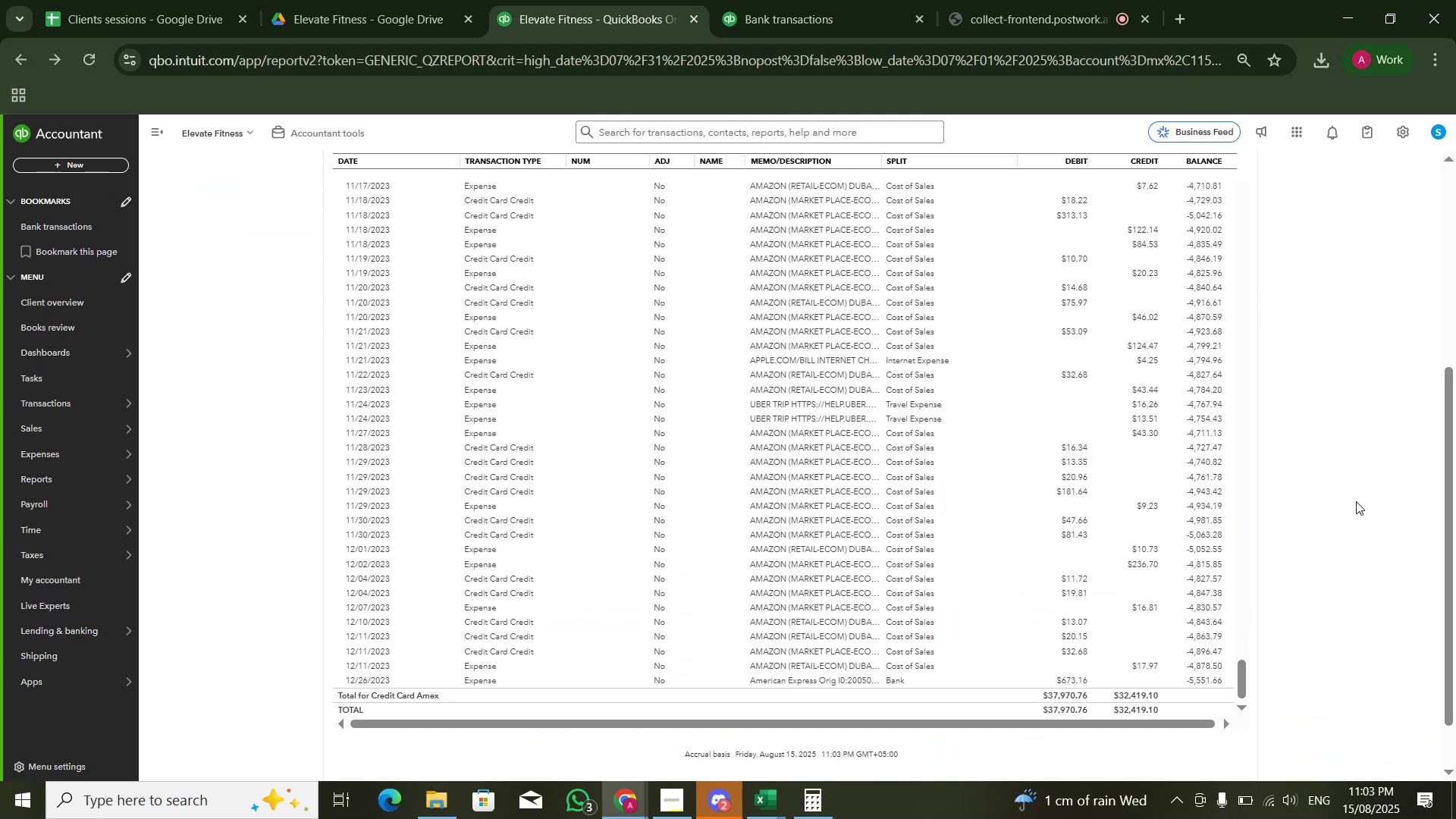 
key(Alt+AltLeft)
 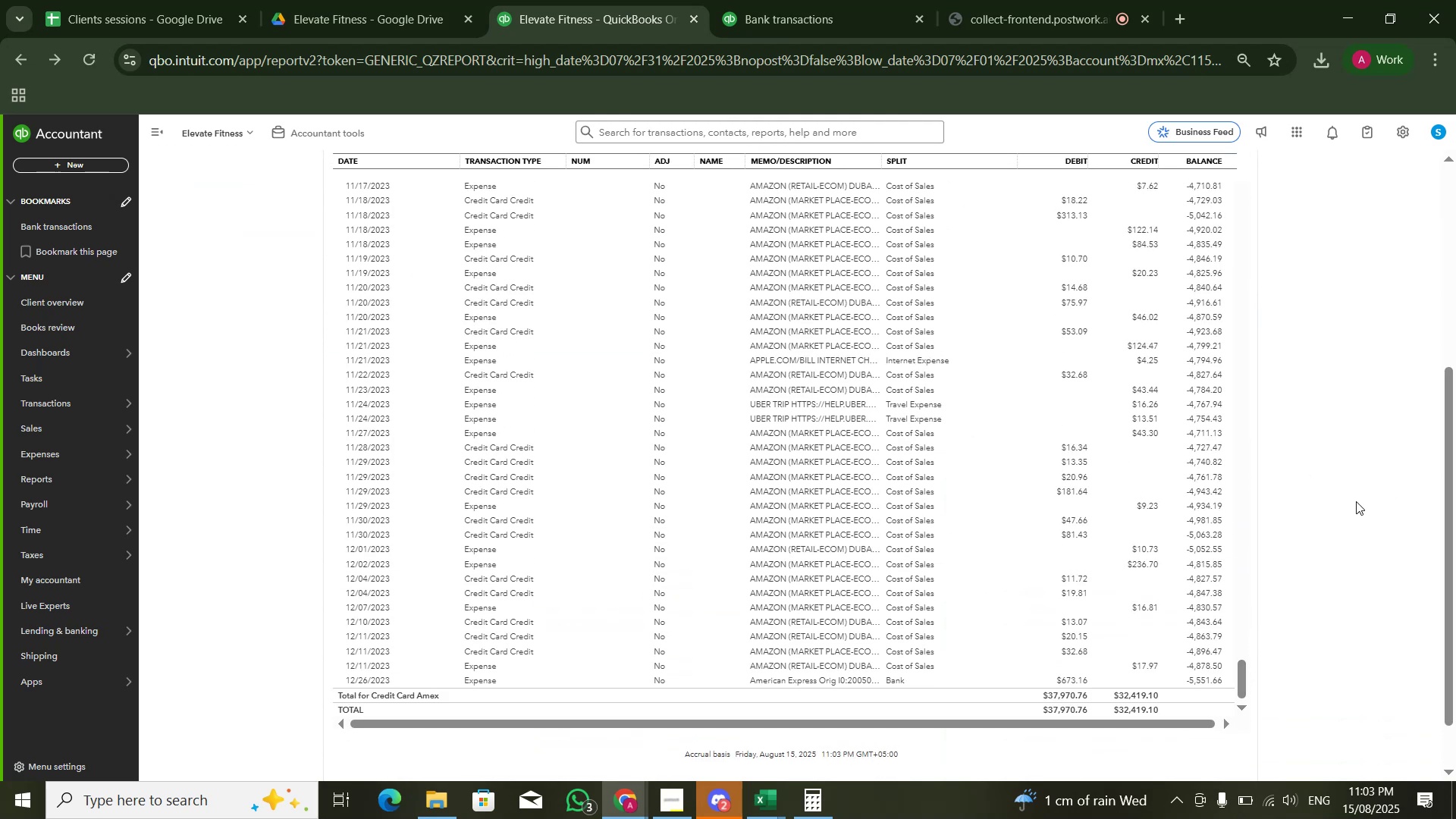 
key(Alt+Tab)
 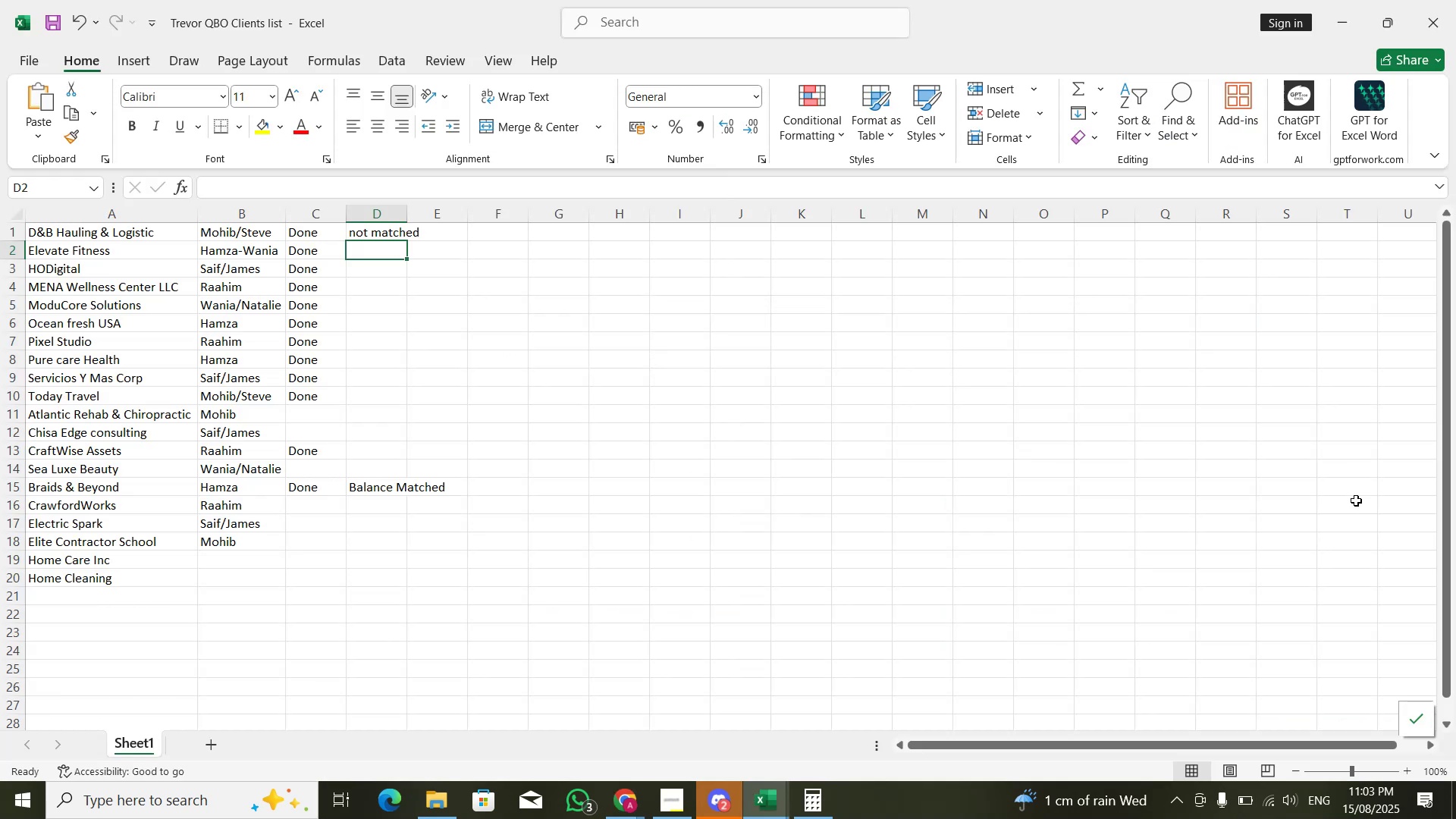 
key(Alt+AltLeft)
 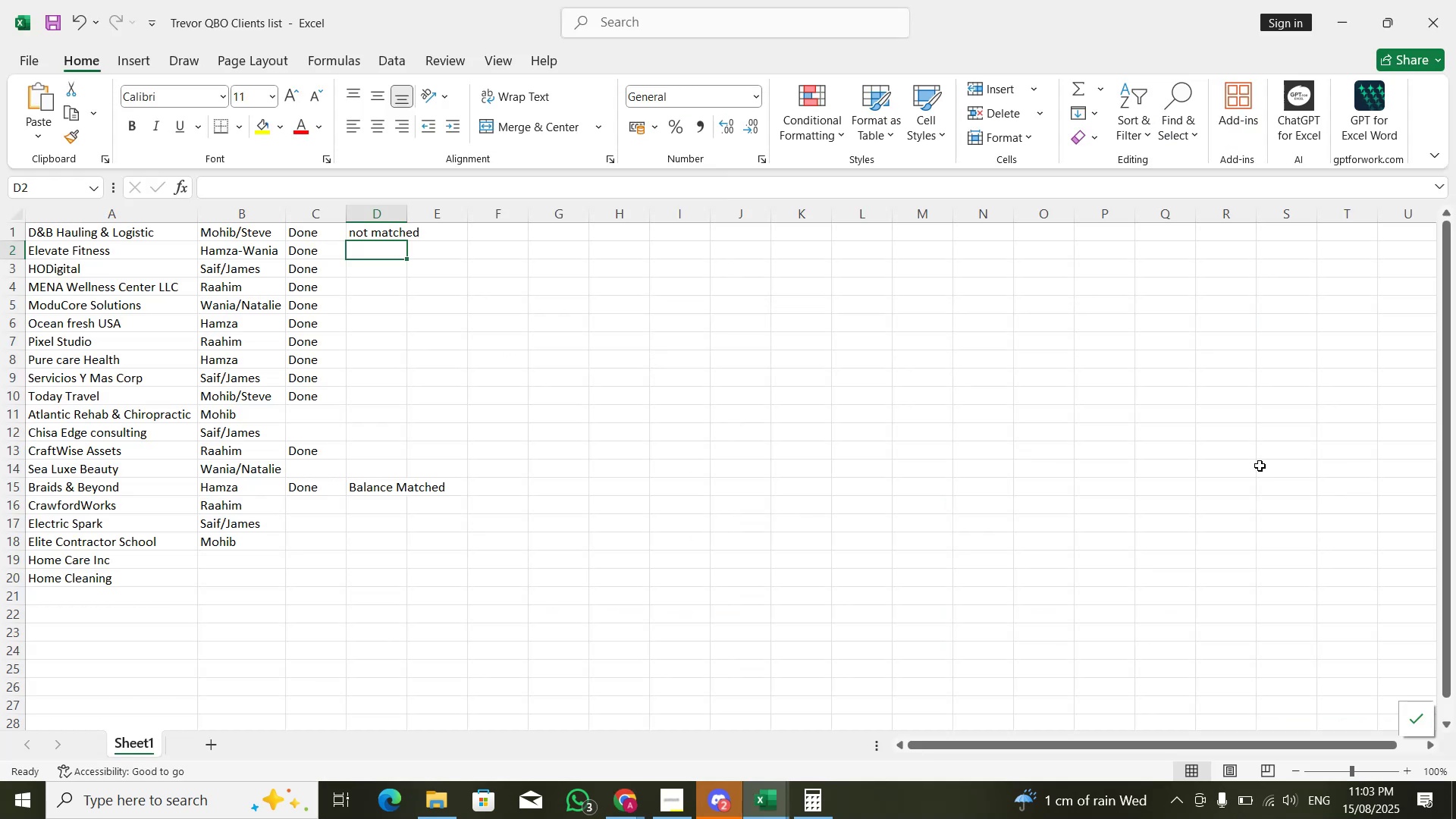 
key(Alt+Tab)
 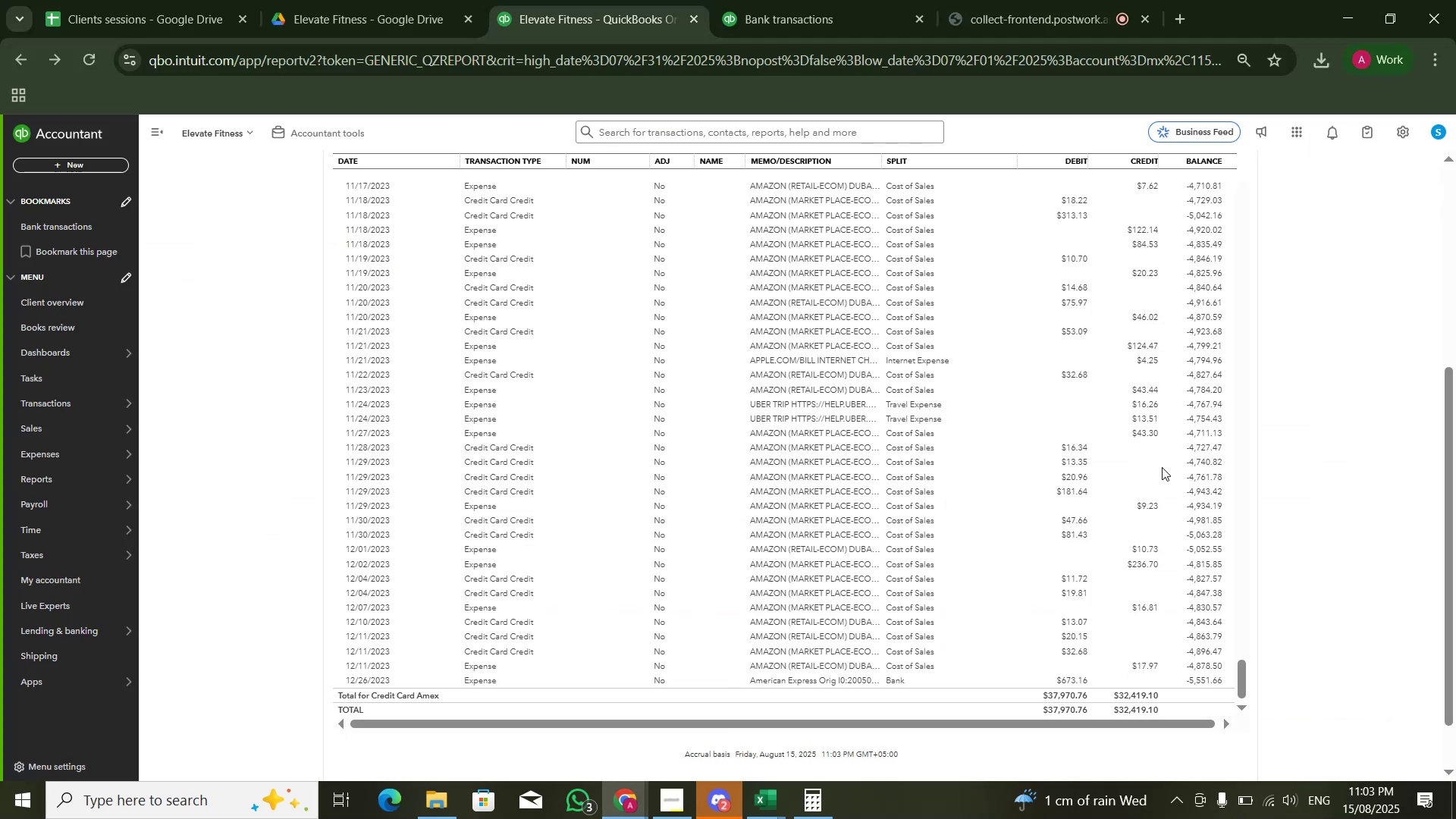 
key(Alt+Tab)
 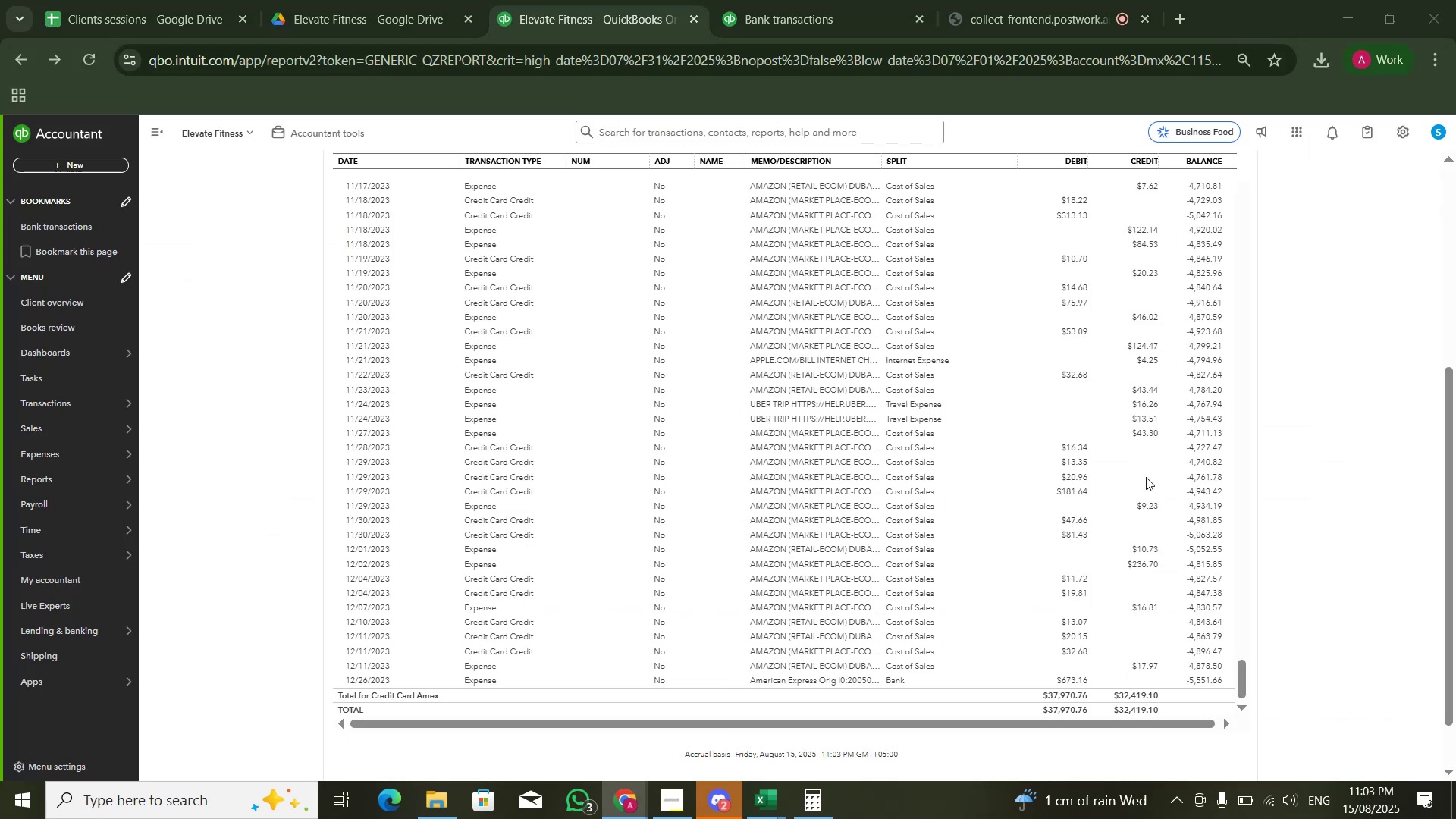 
key(Alt+Tab)
 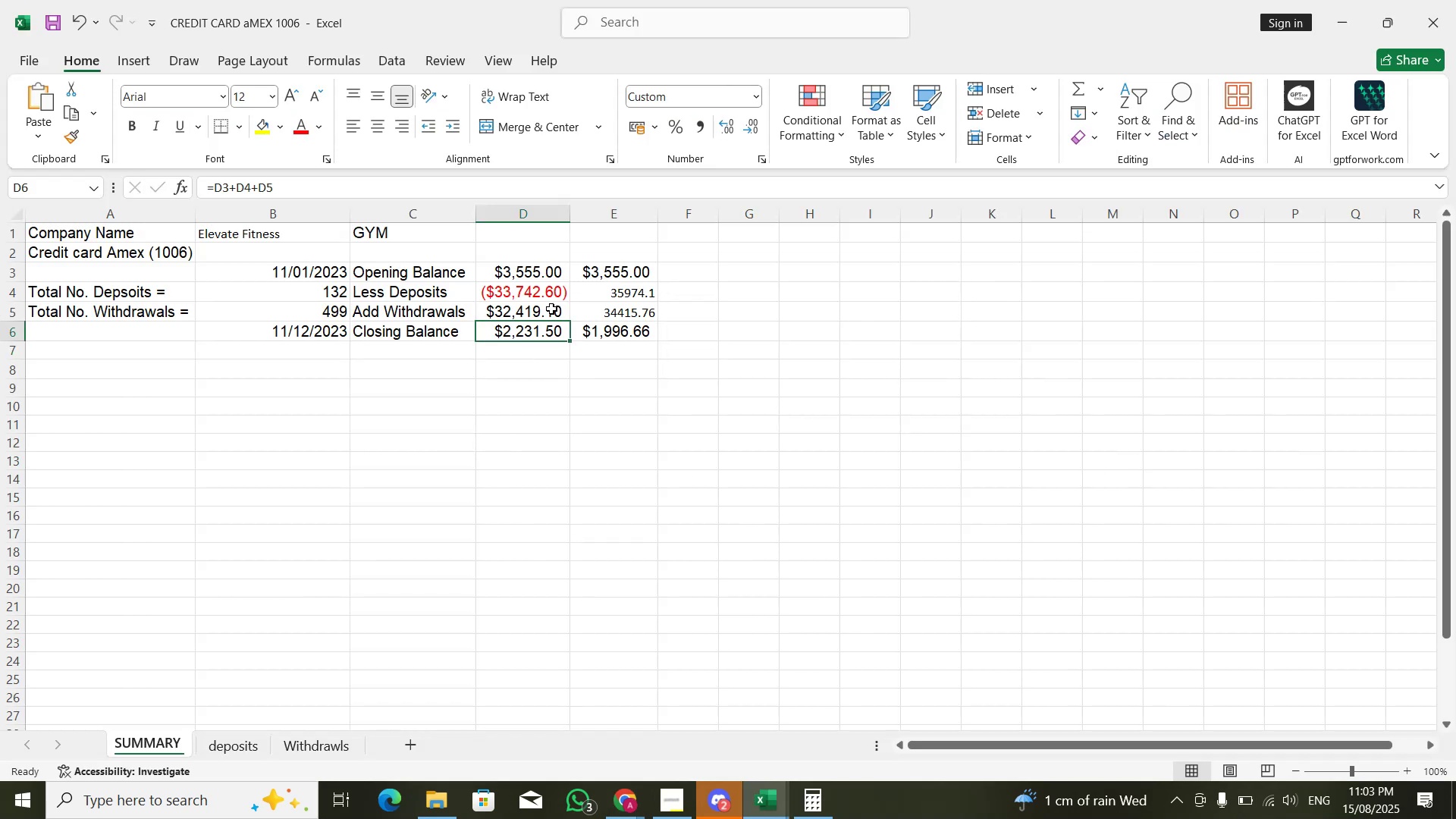 
left_click([551, 290])
 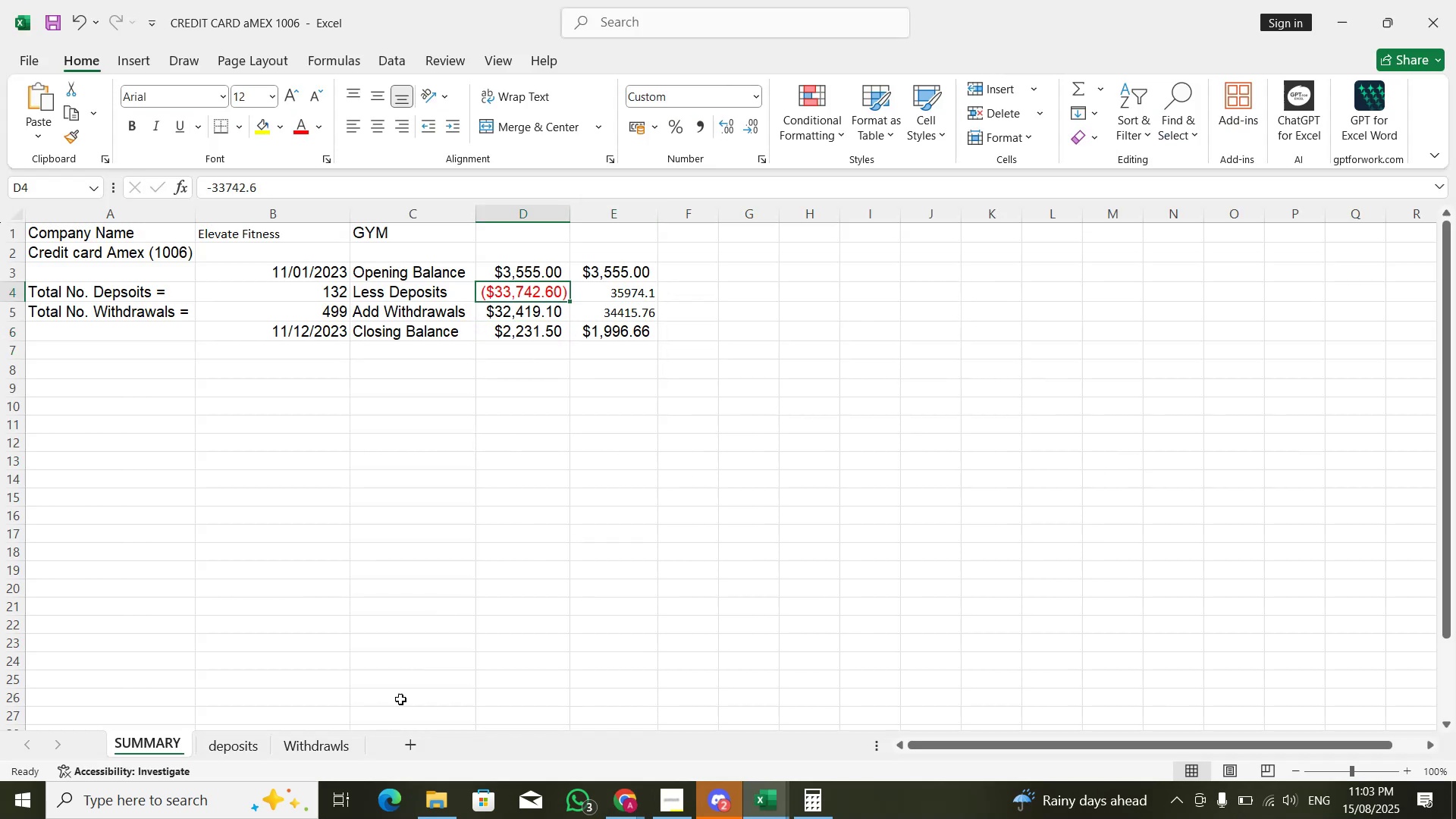 
left_click([344, 736])
 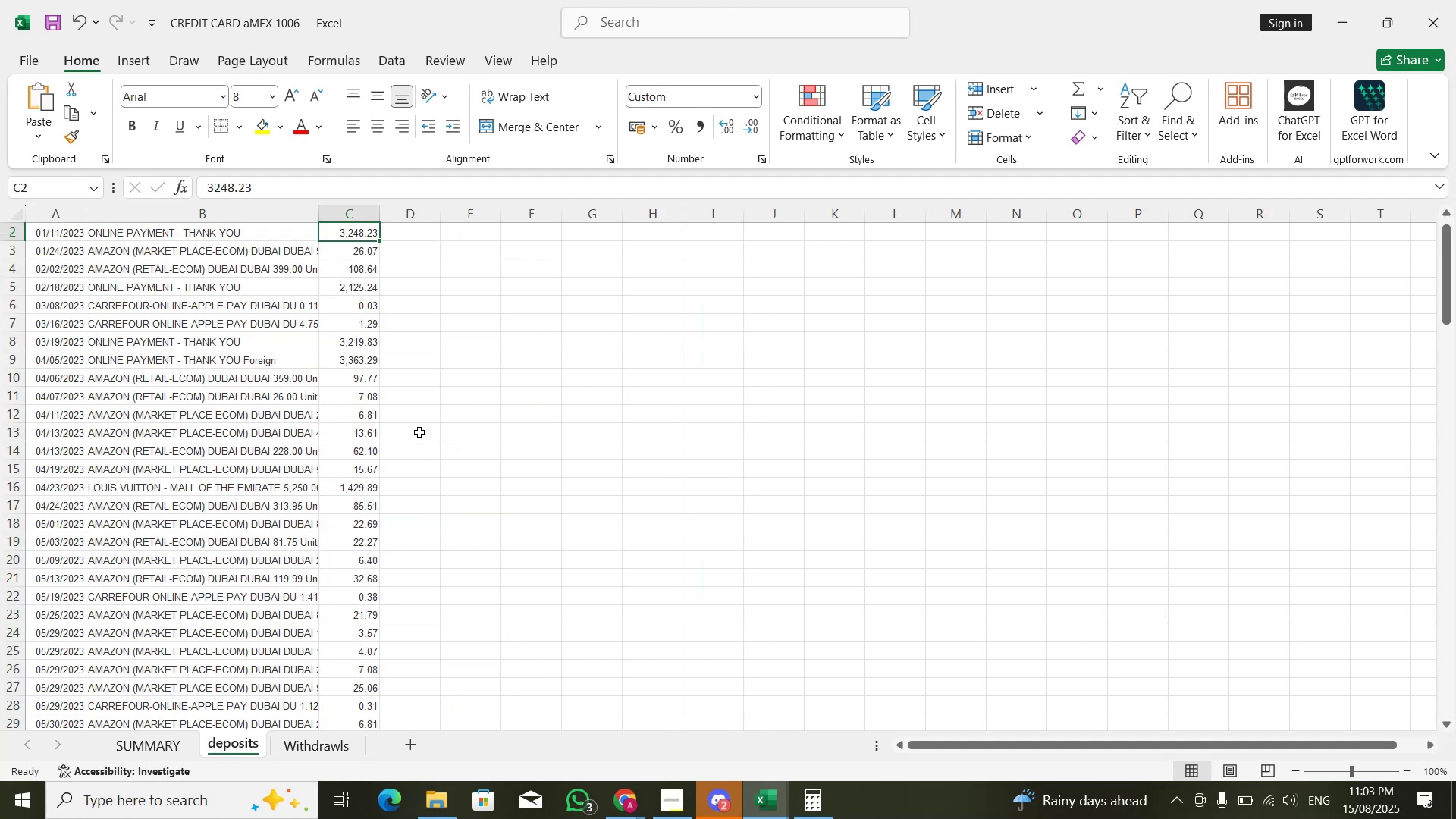 
key(ArrowUp)
 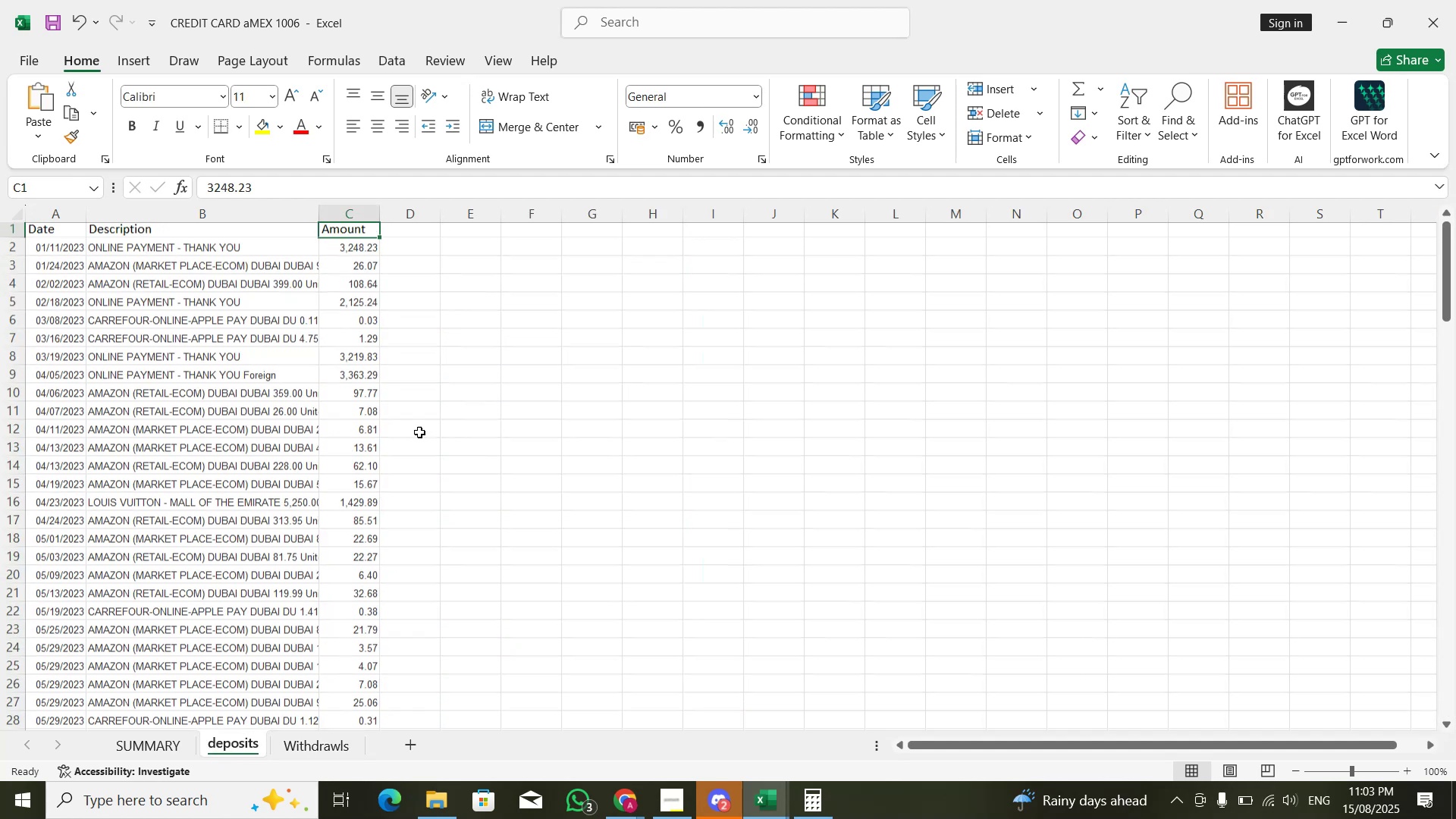 
key(ArrowUp)
 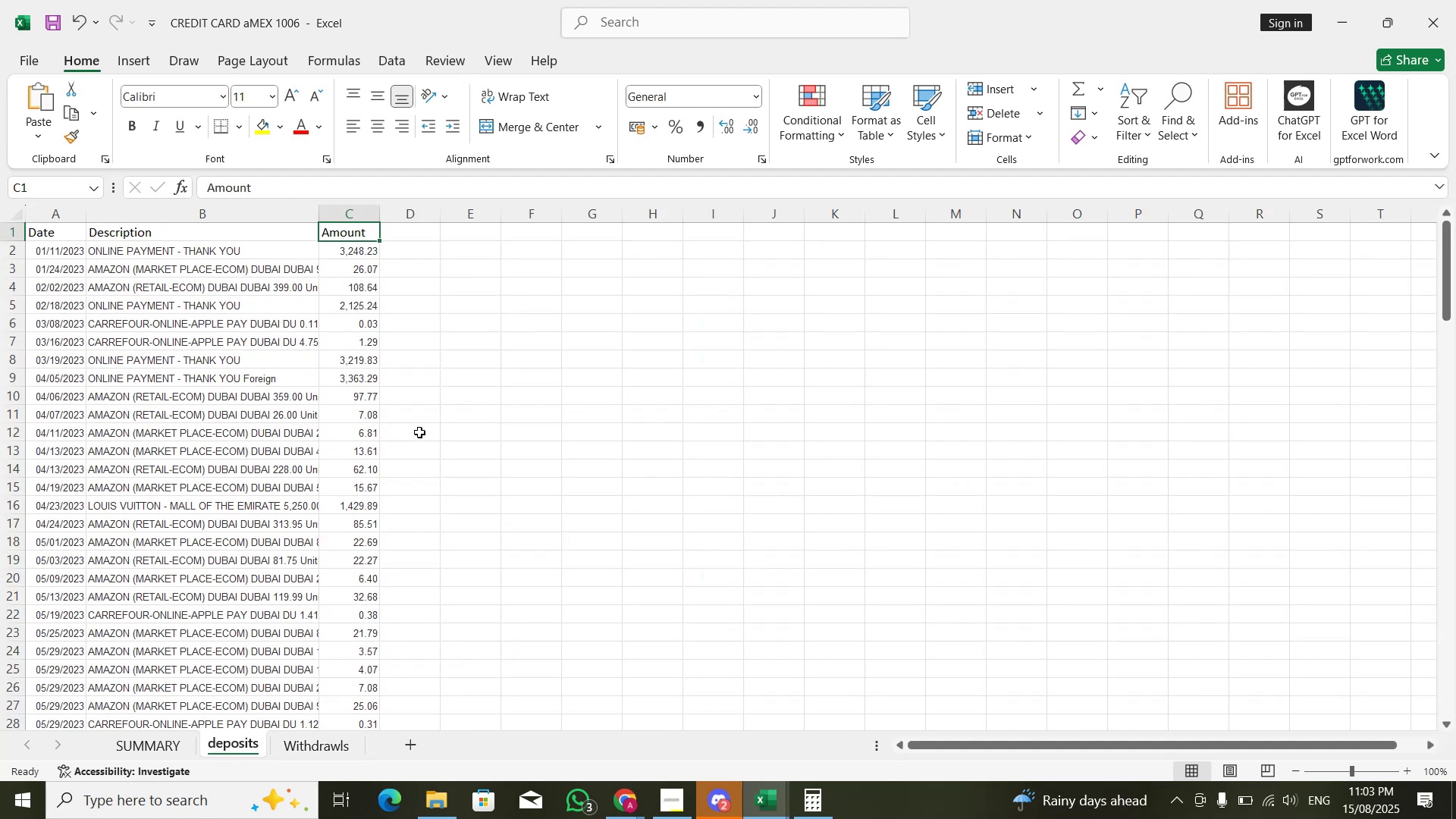 
key(ArrowDown)
 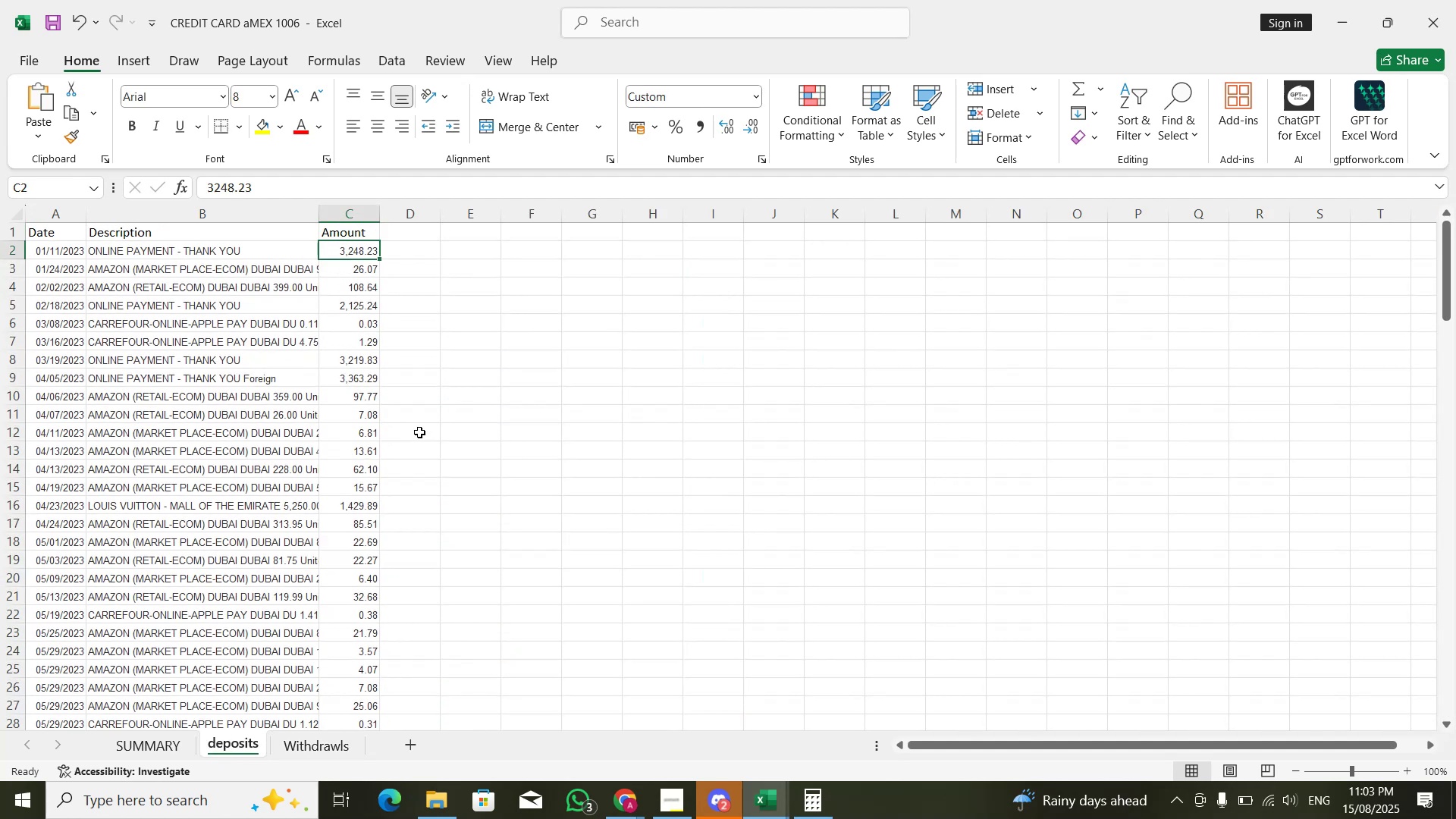 
key(Control+ControlLeft)
 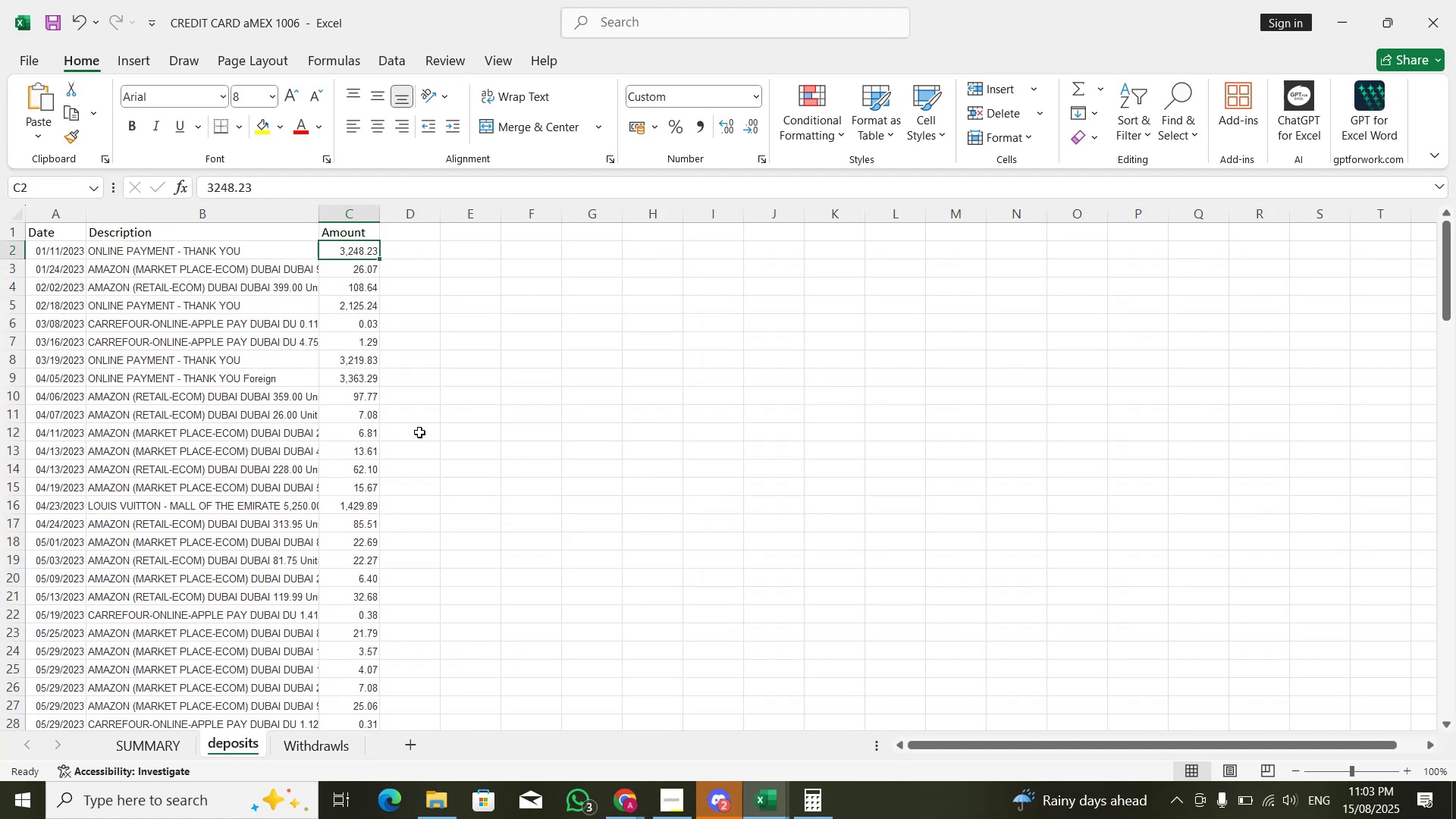 
key(Control+Shift+ShiftLeft)
 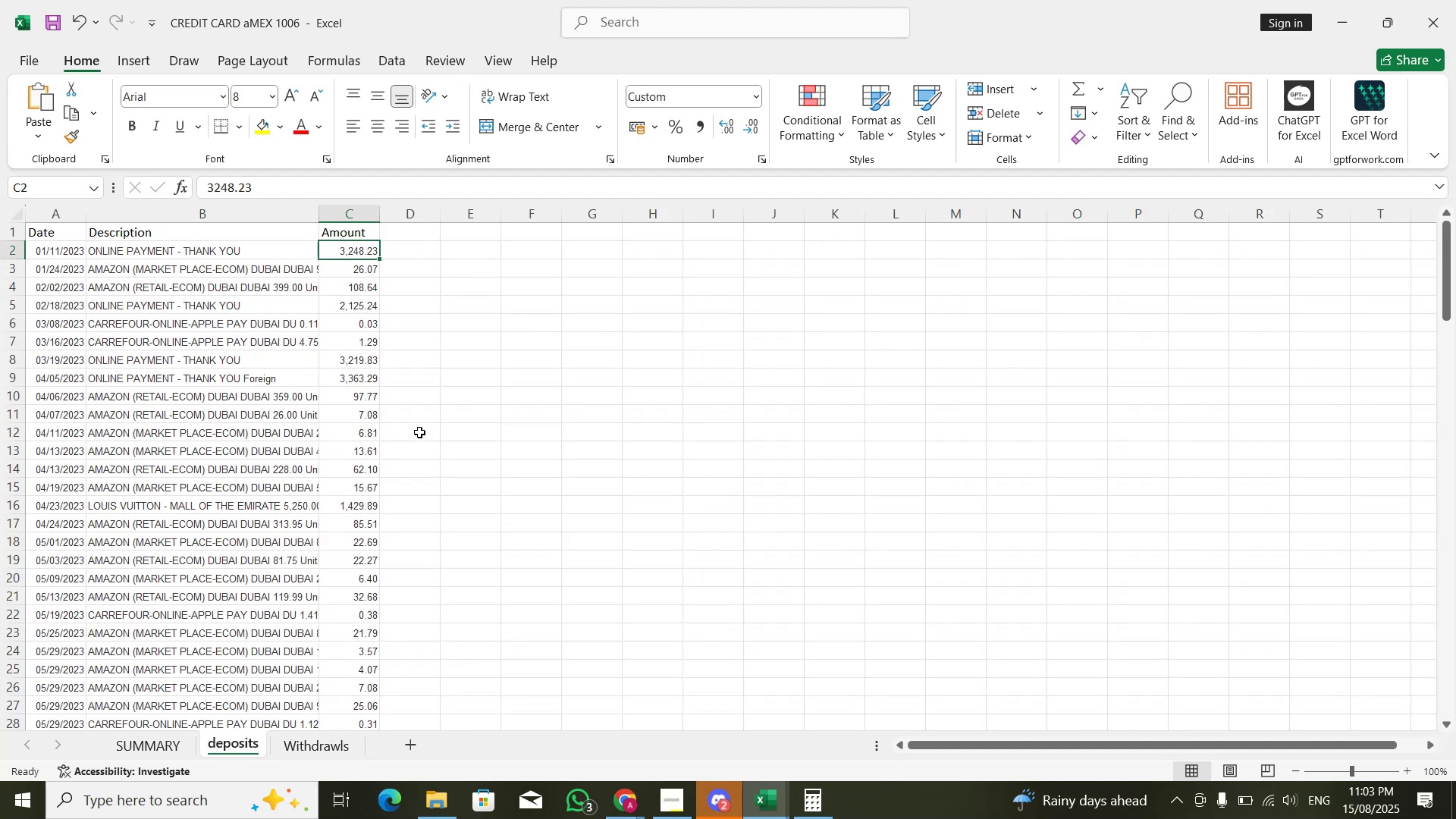 
key(Control+Shift+ArrowDown)
 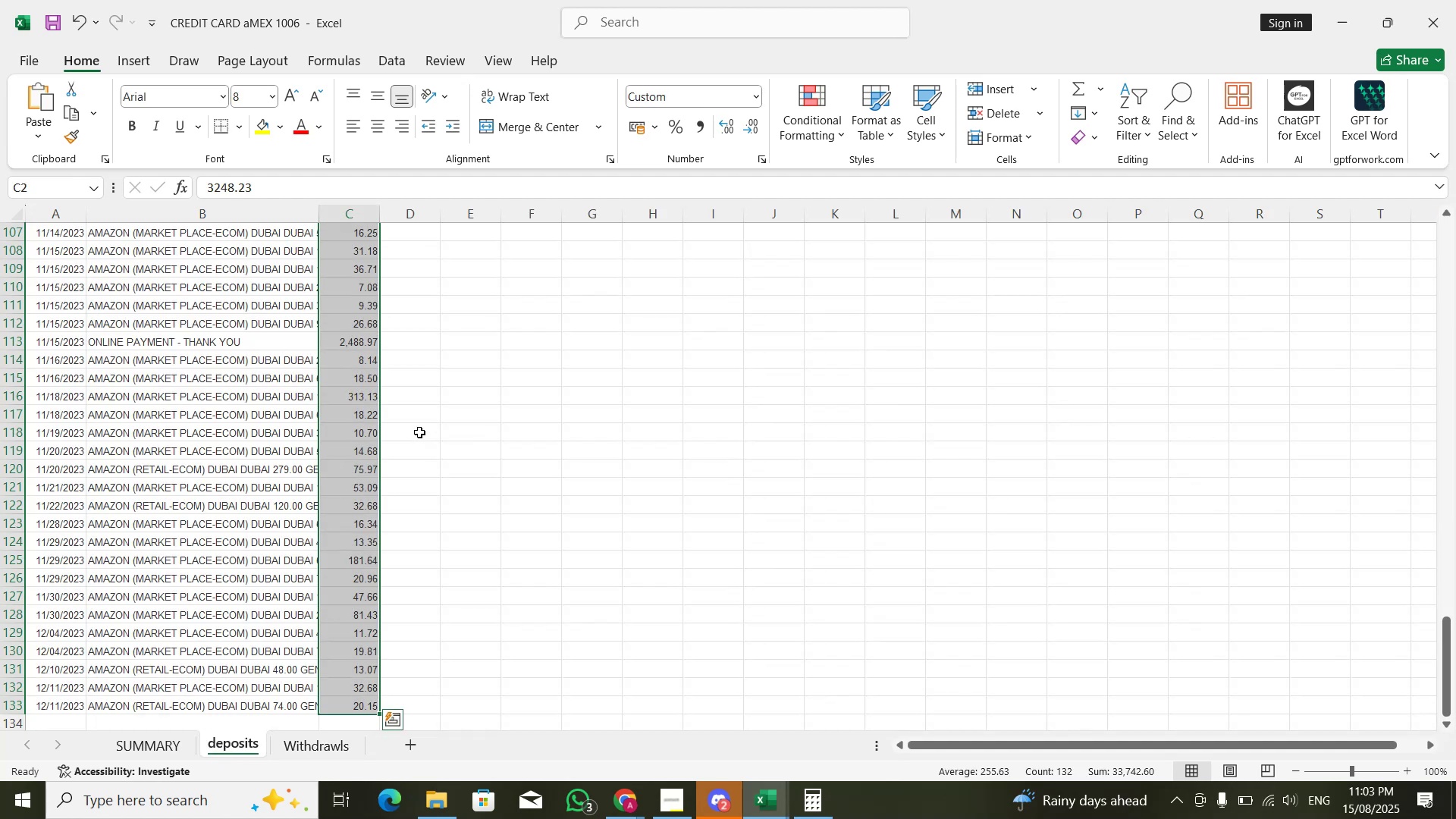 
key(Control+PageUp)
 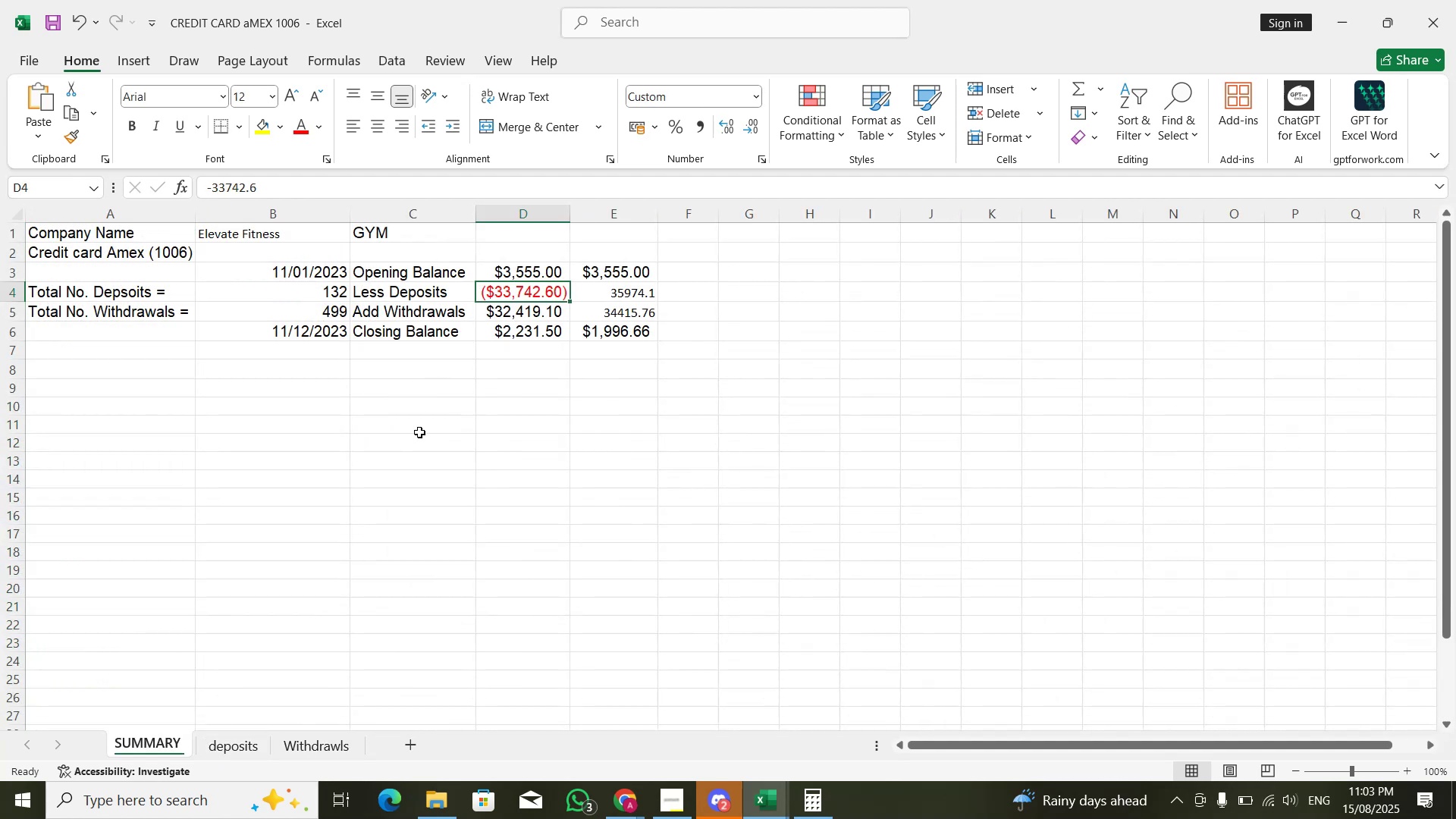 
key(Control+PageDown)
 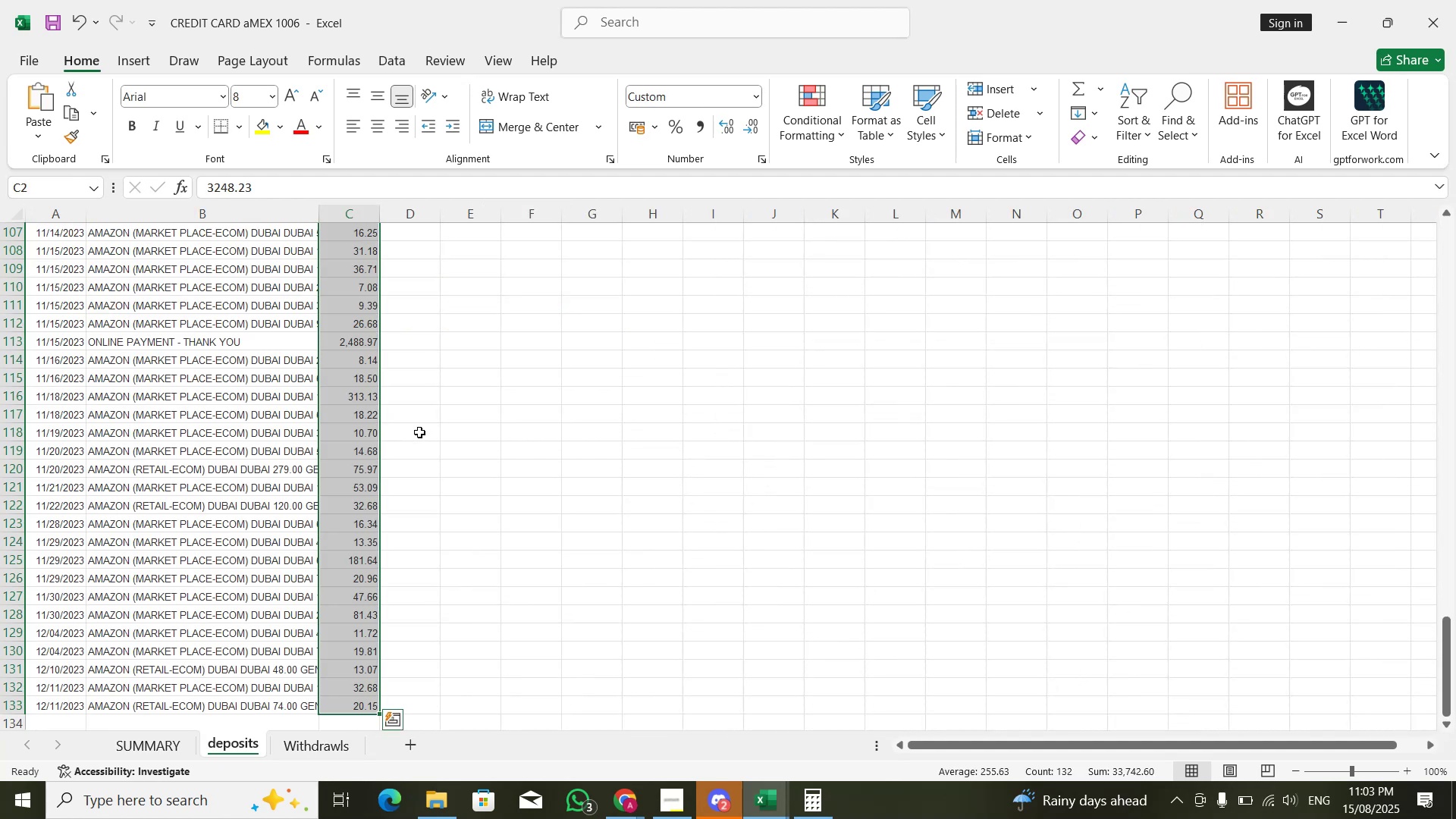 
key(Control+PageUp)
 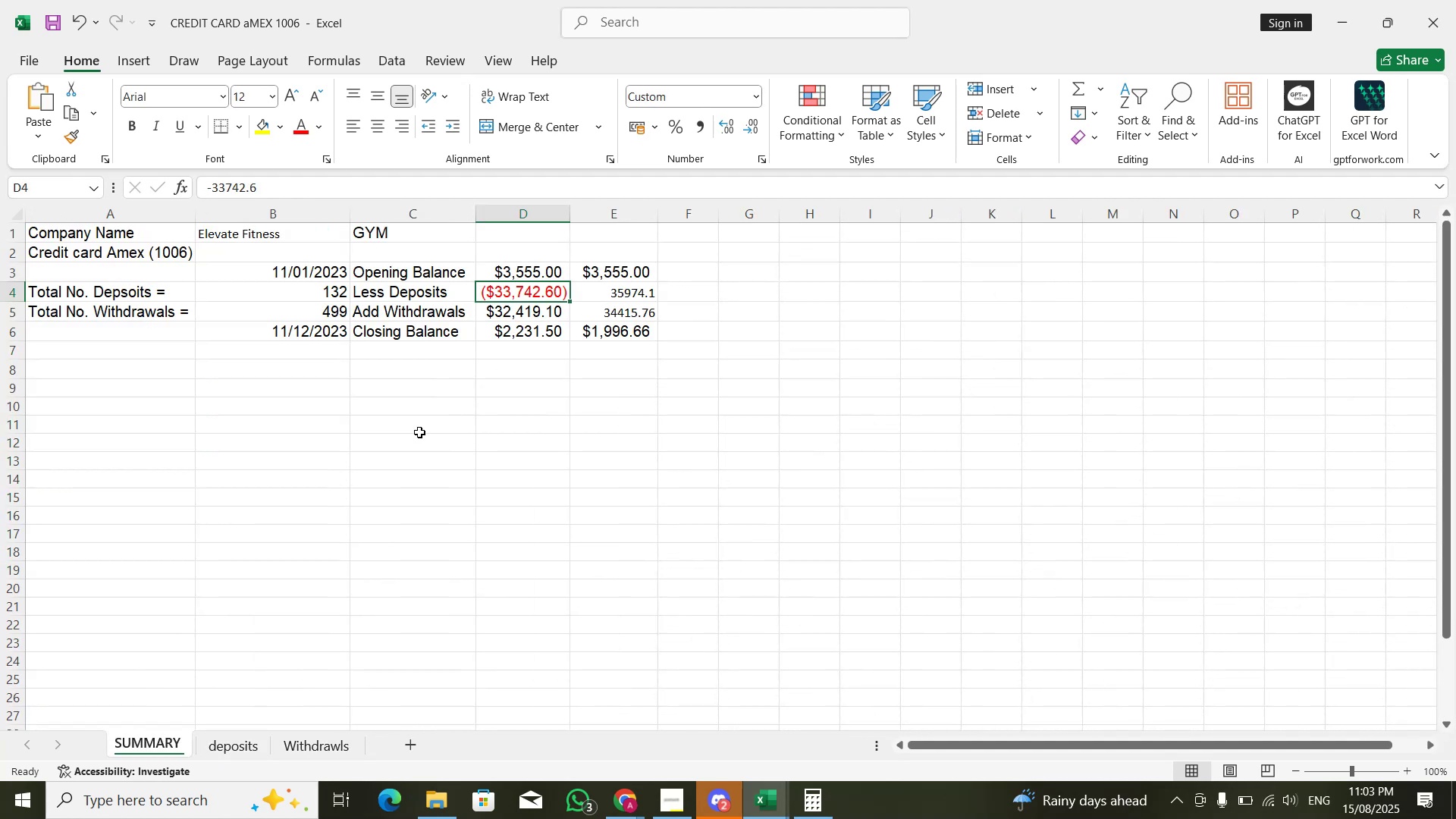 
key(Control+PageDown)
 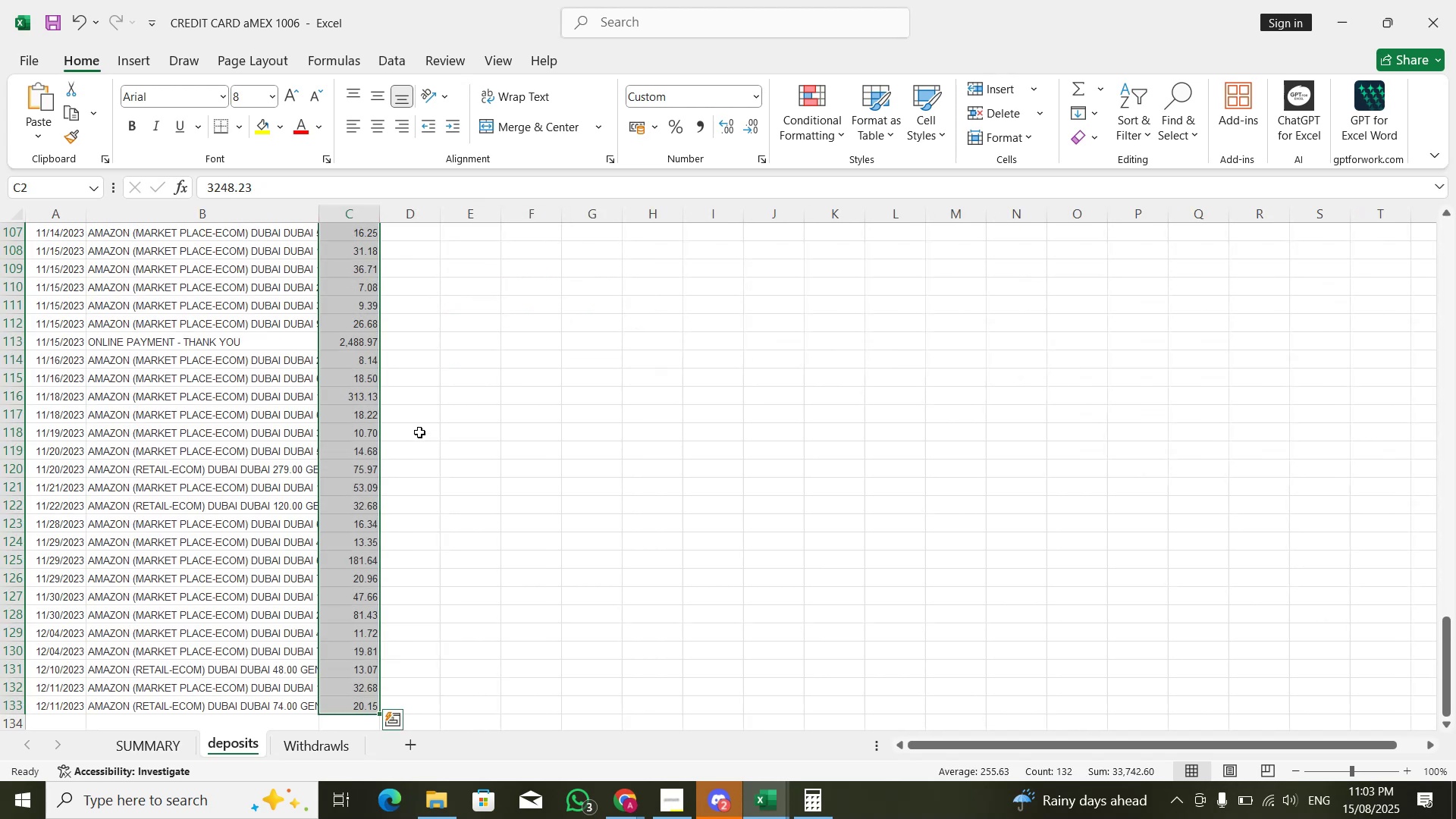 
key(Control+PageUp)
 